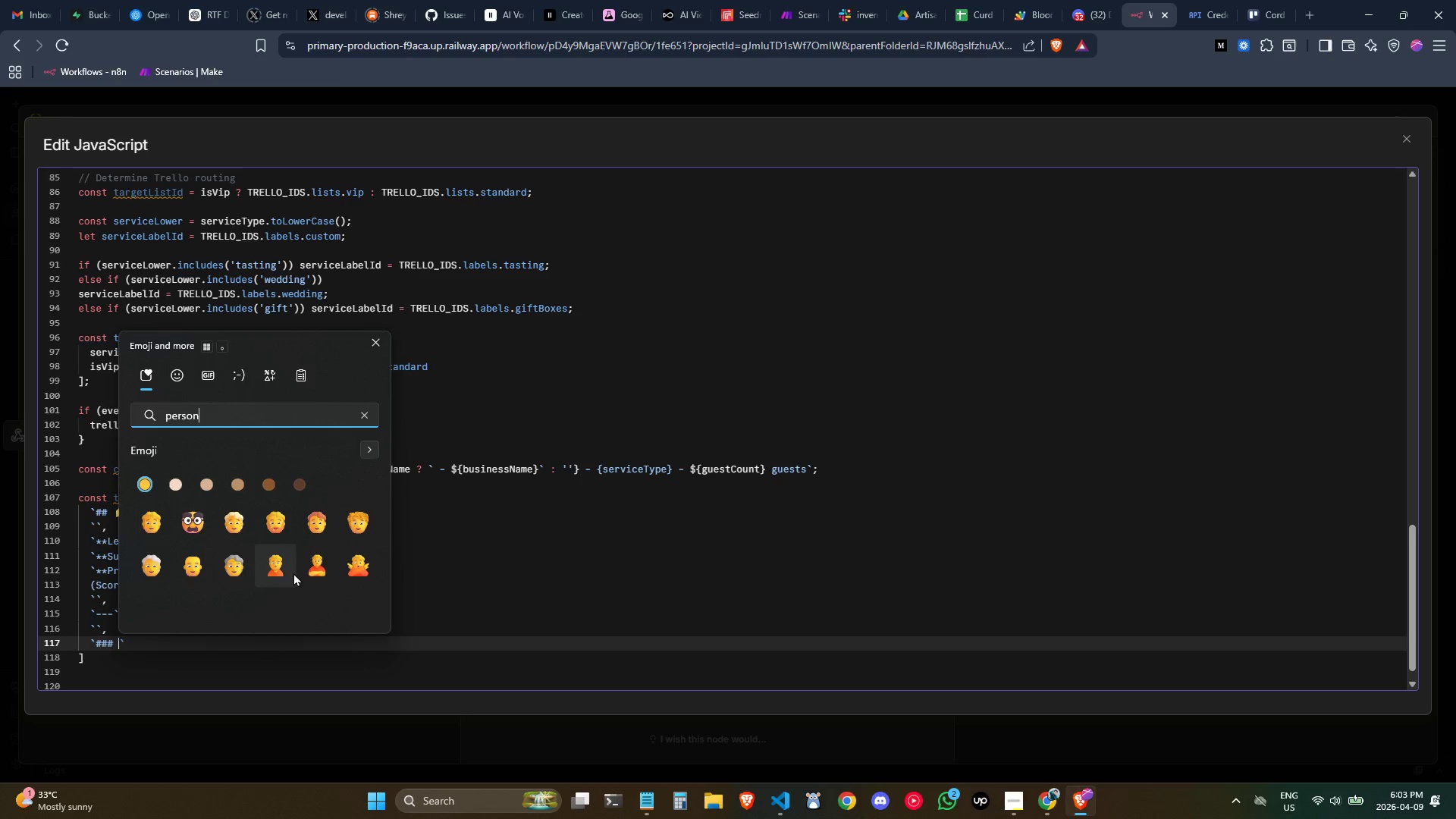 
left_click([282, 569])
 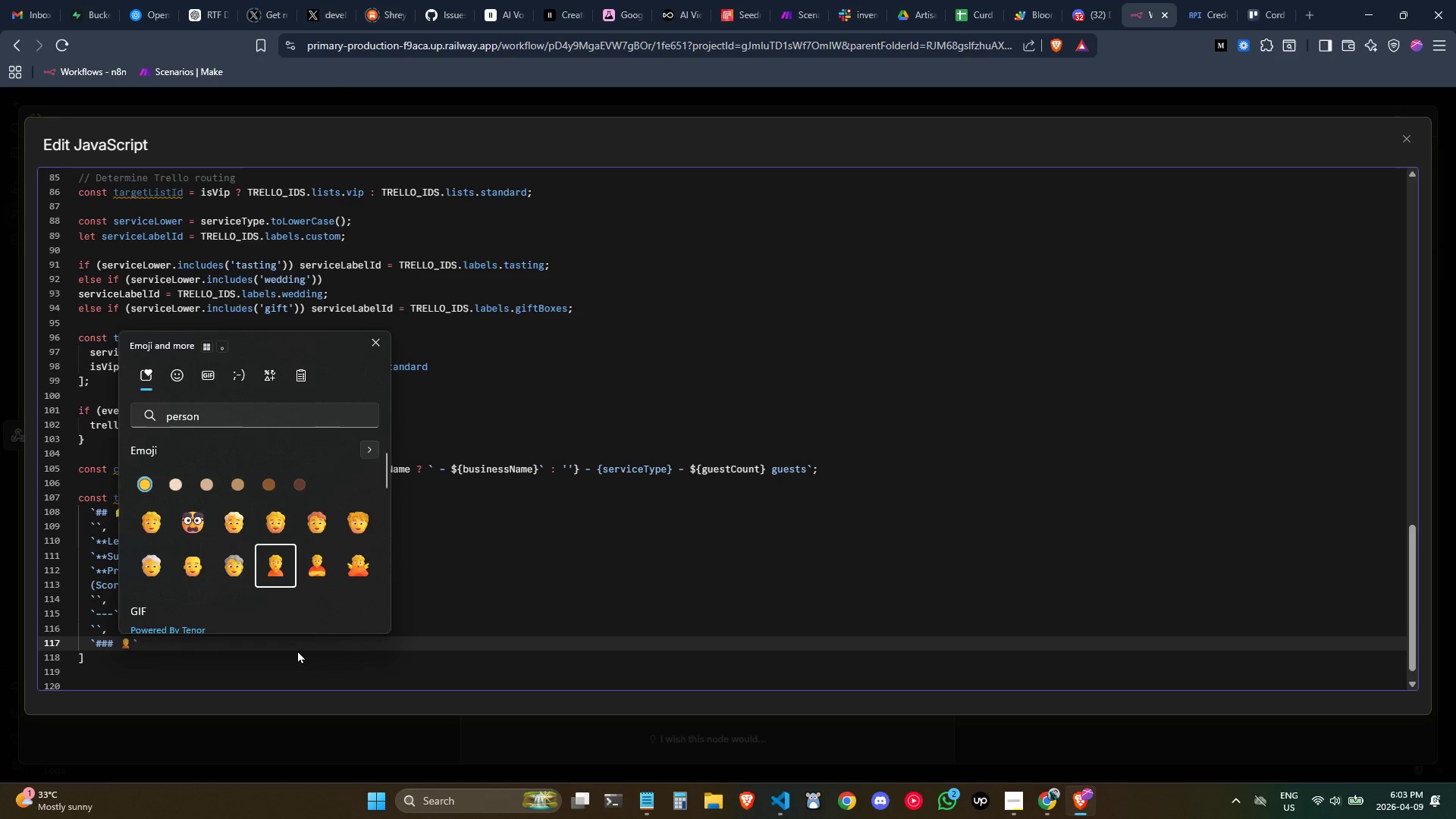 
type( Client)
 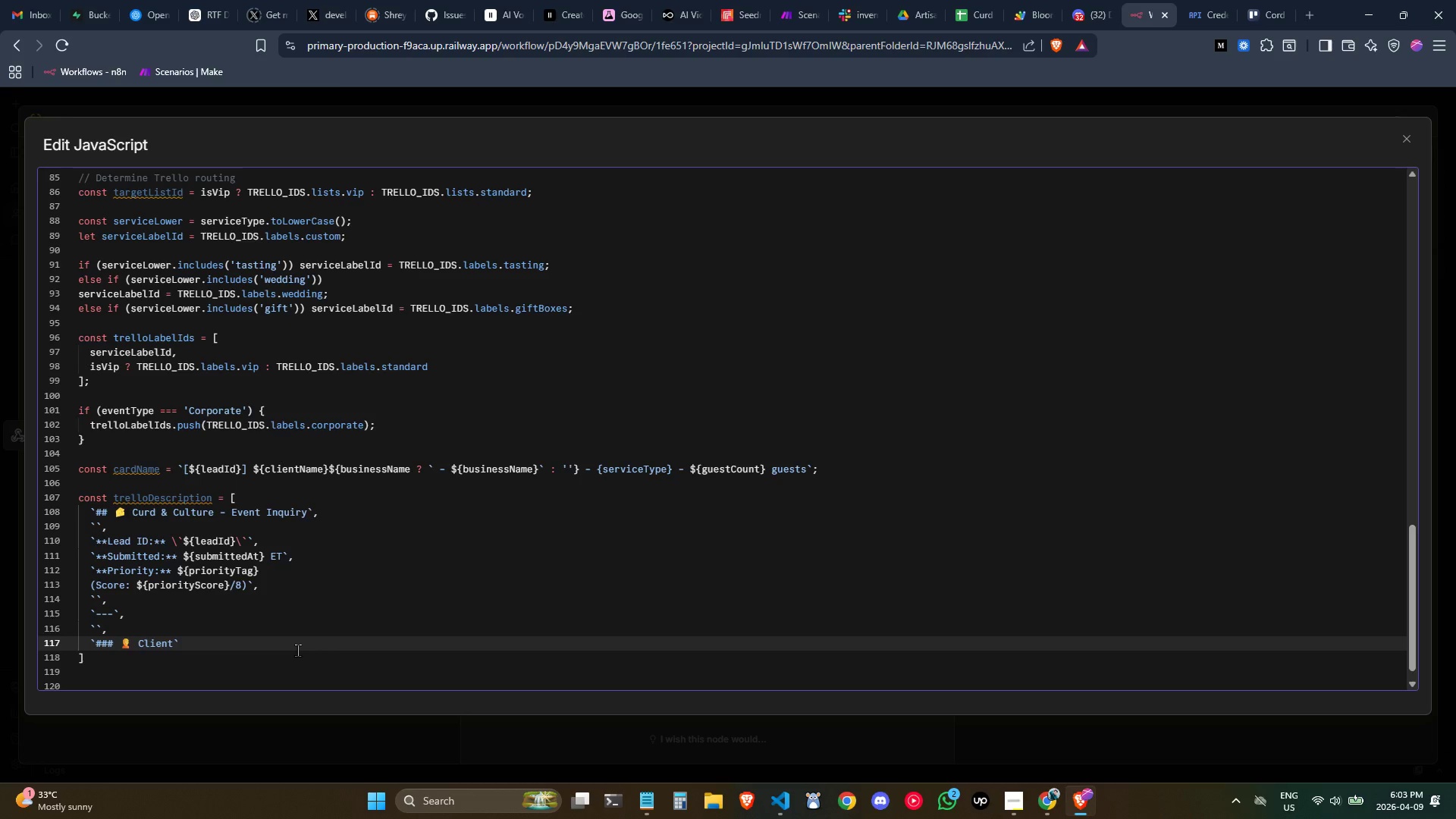 
key(ArrowRight)
 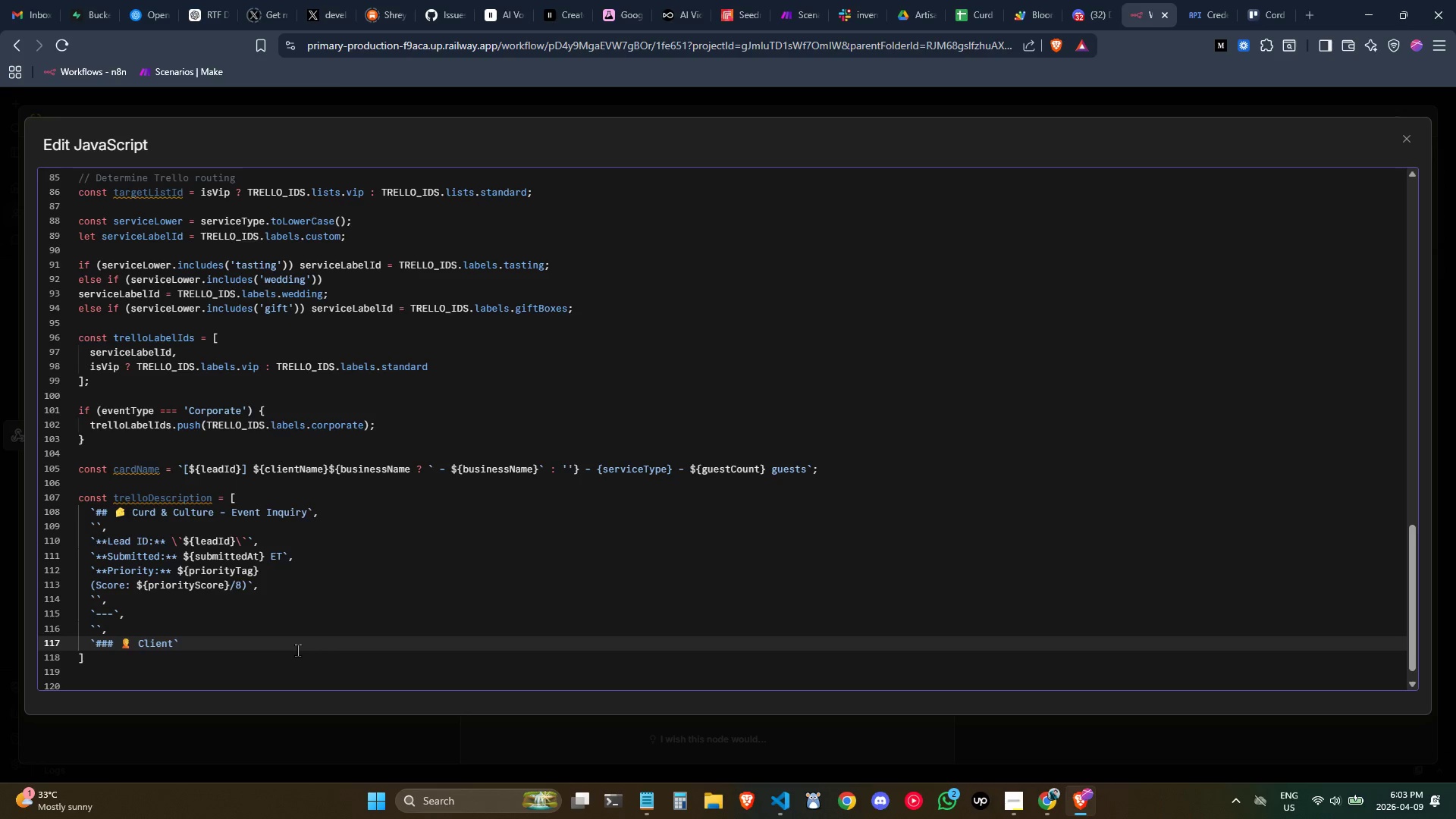 
key(Comma)
 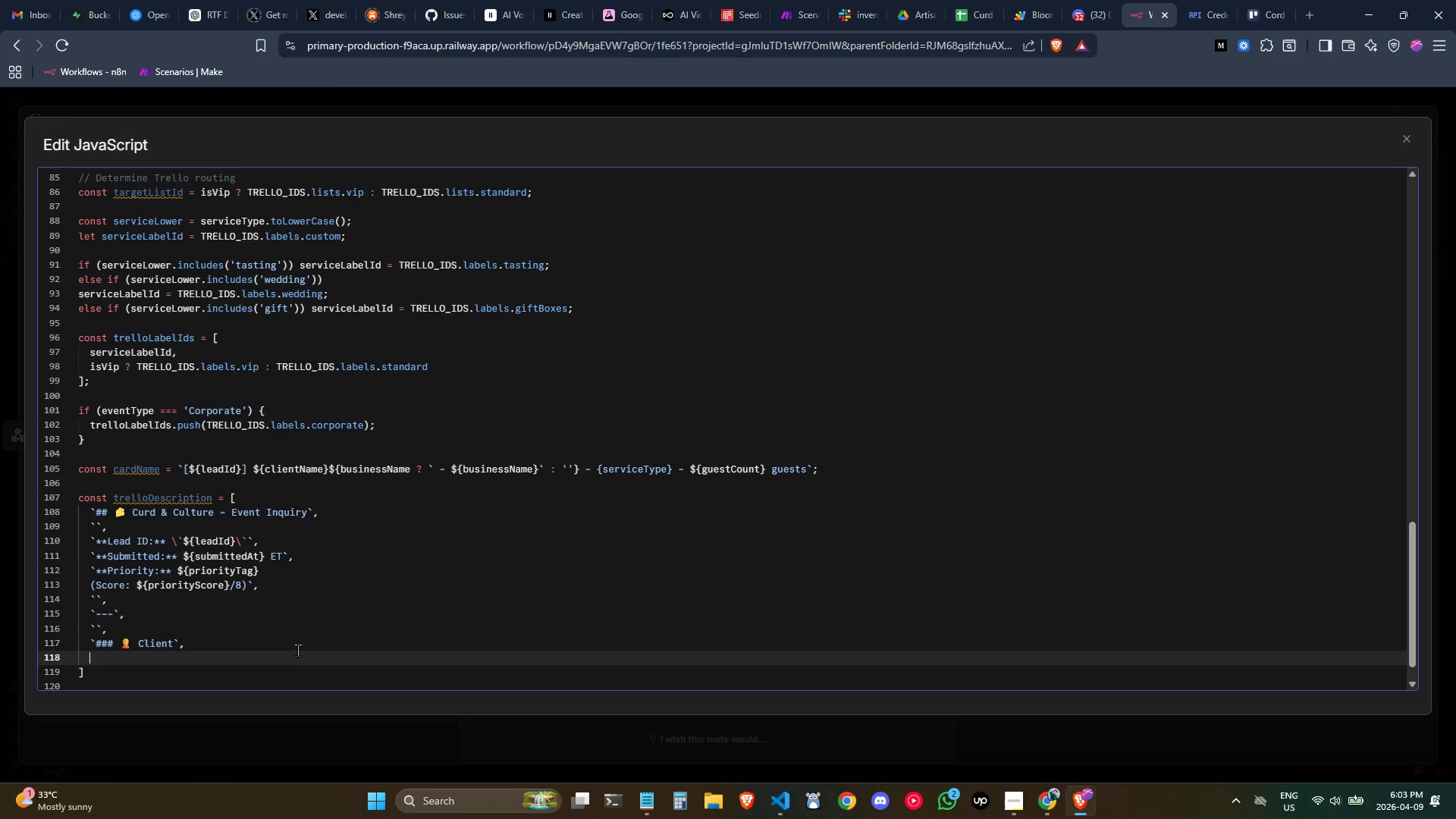 
key(Enter)
 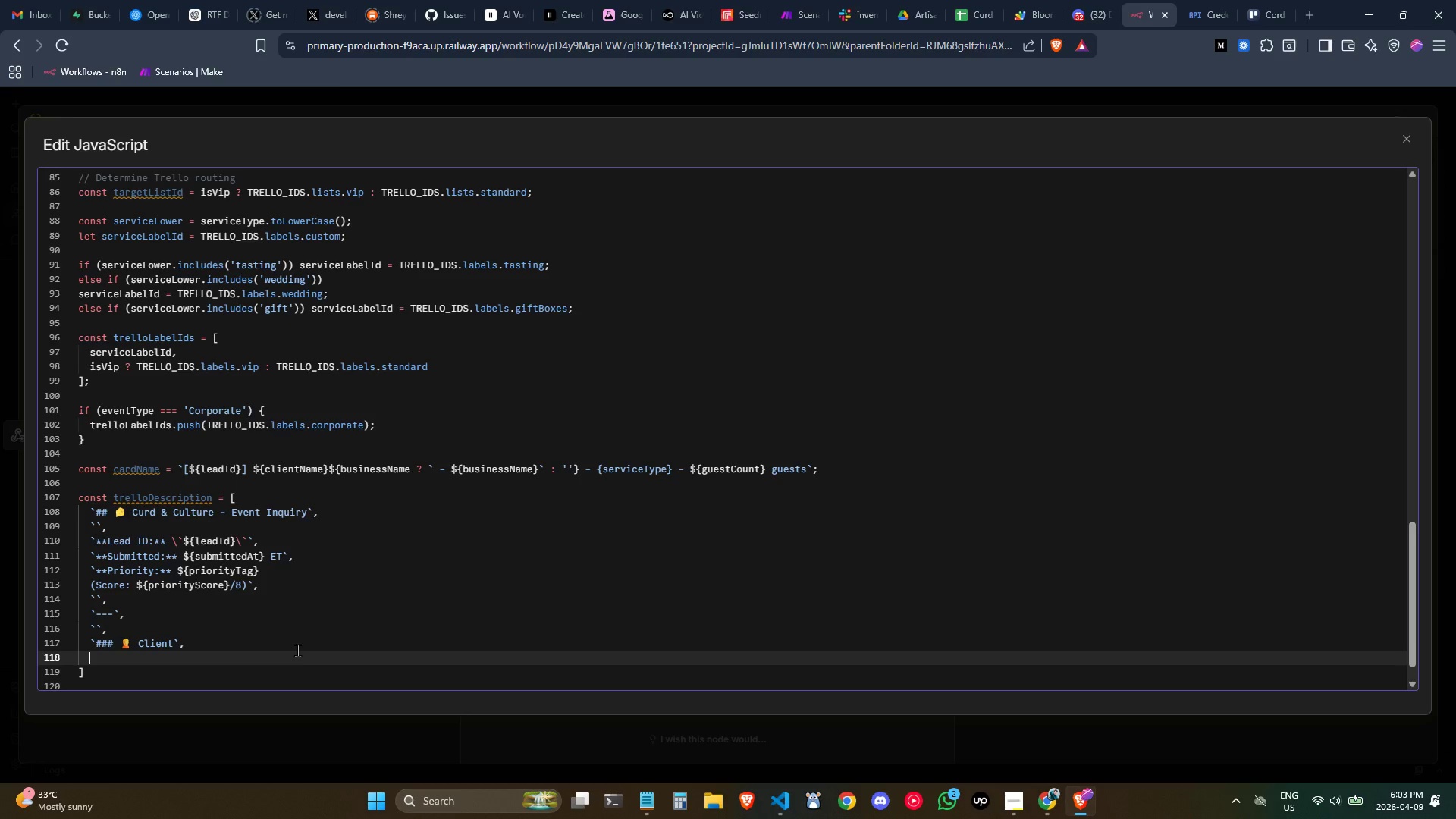 
key(Tab)
key(Backspace)
type(`| Field | Value |)
 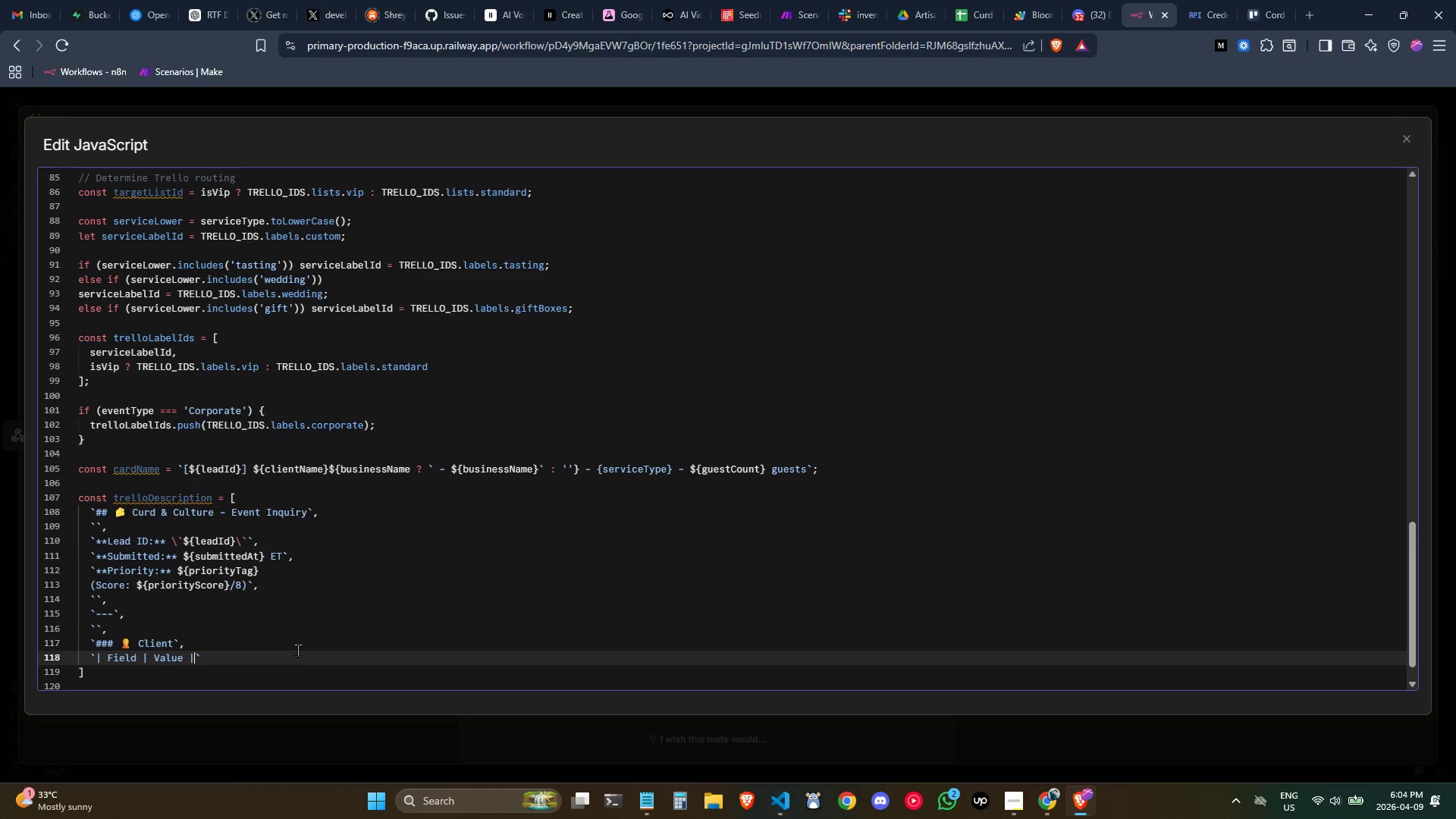 
key(ArrowRight)
 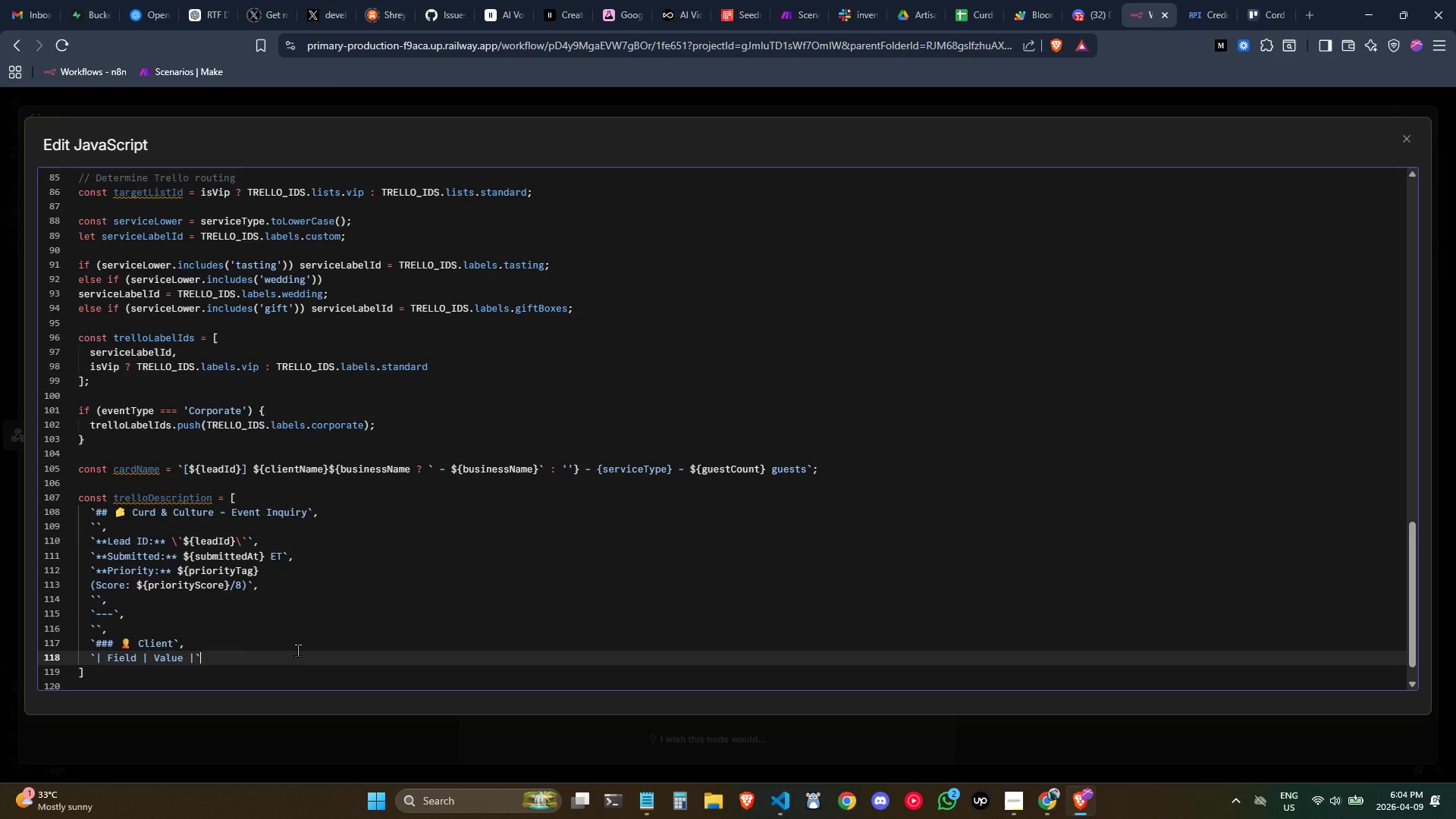 
key(Comma)
 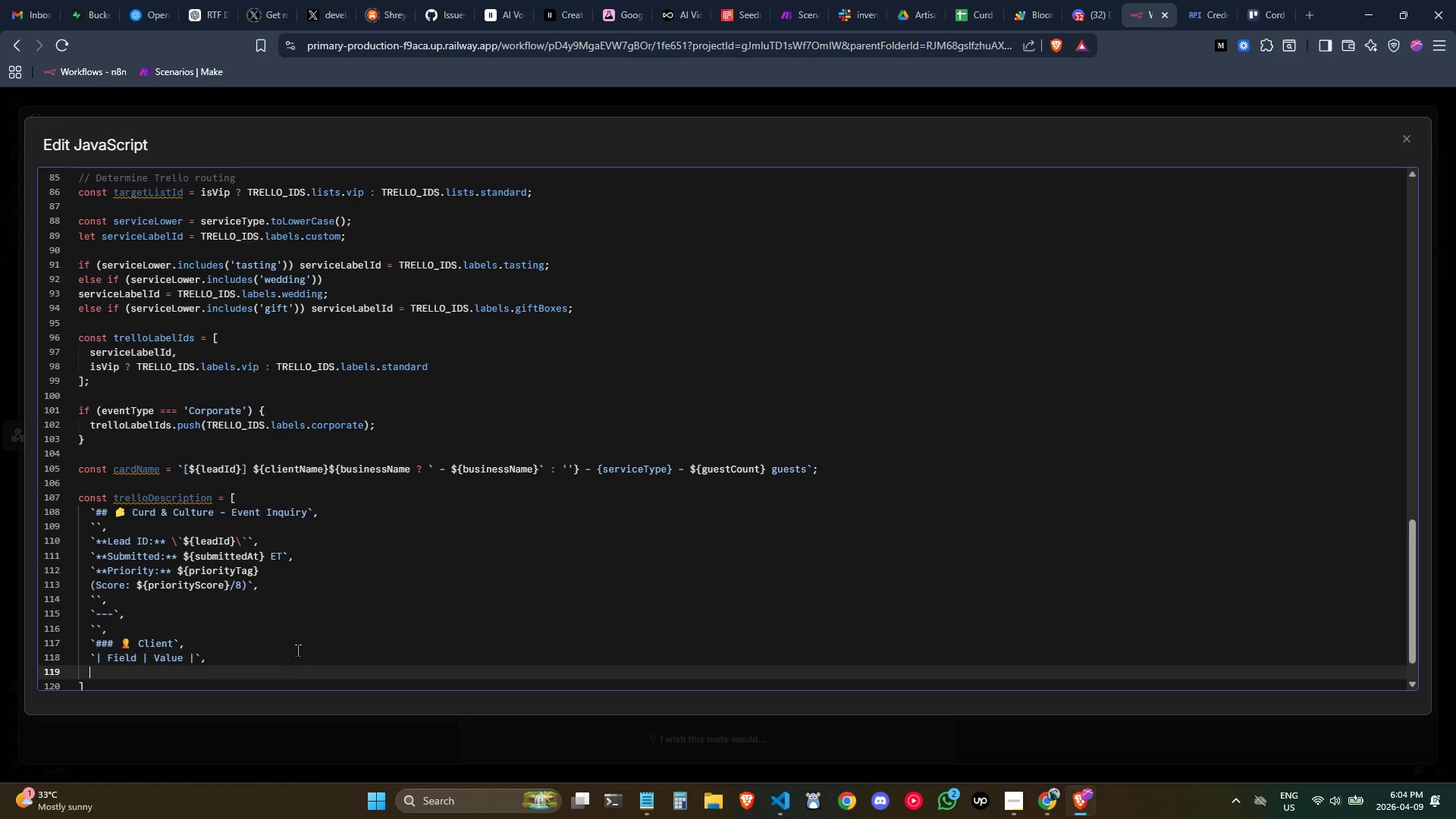 
key(Enter)
 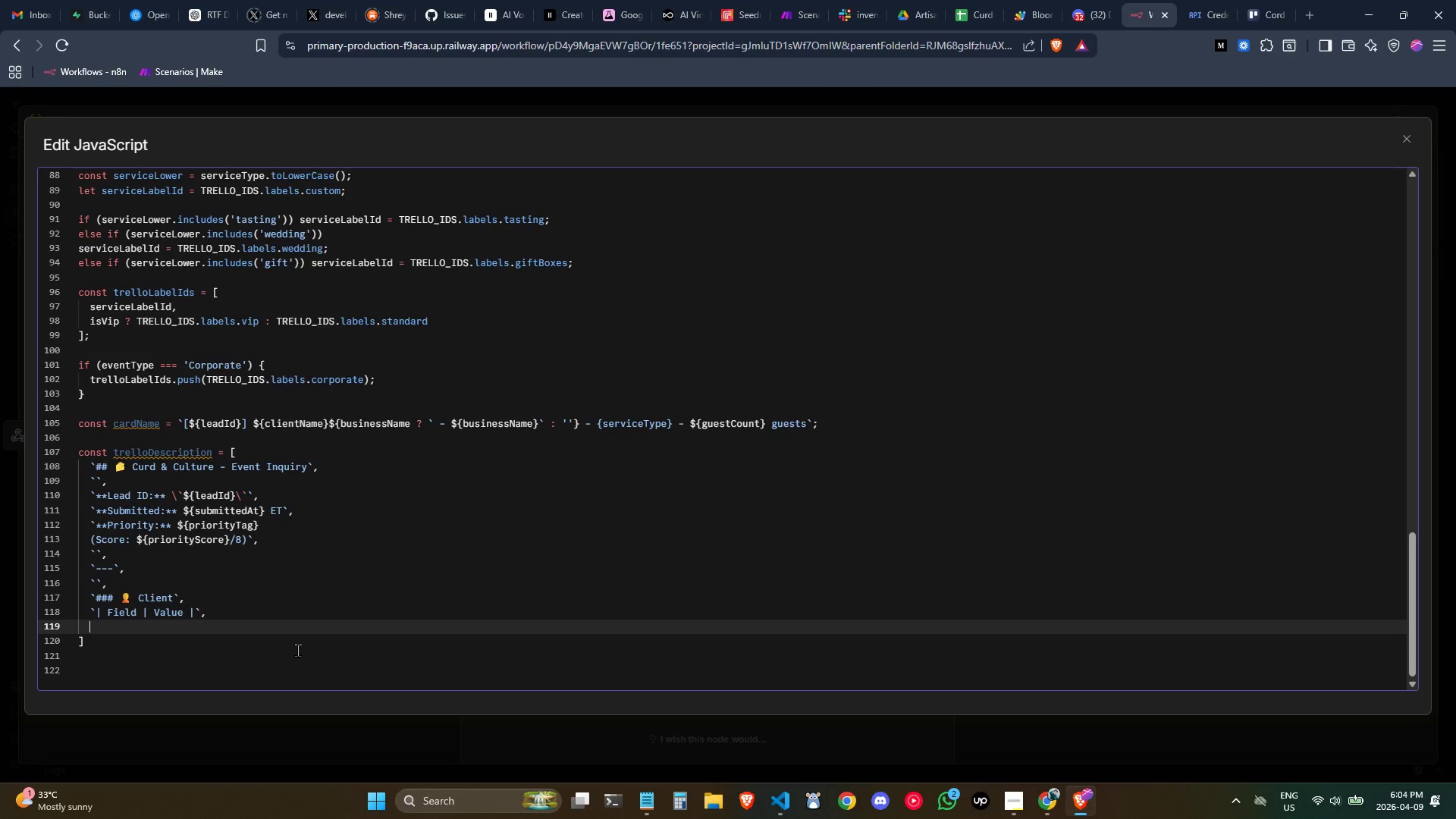 
key(Backquote)
 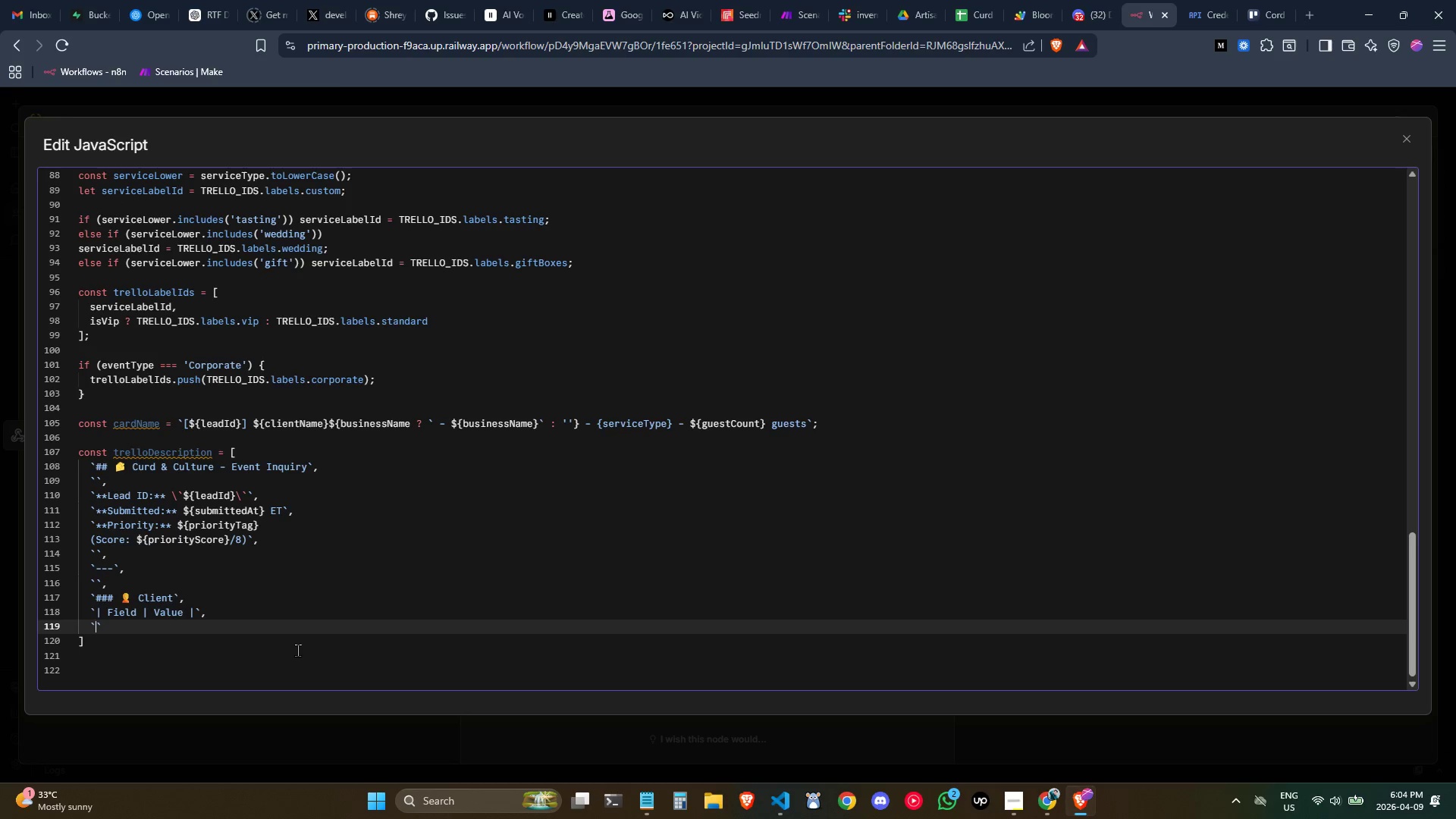 
key(Shift+Backslash)
 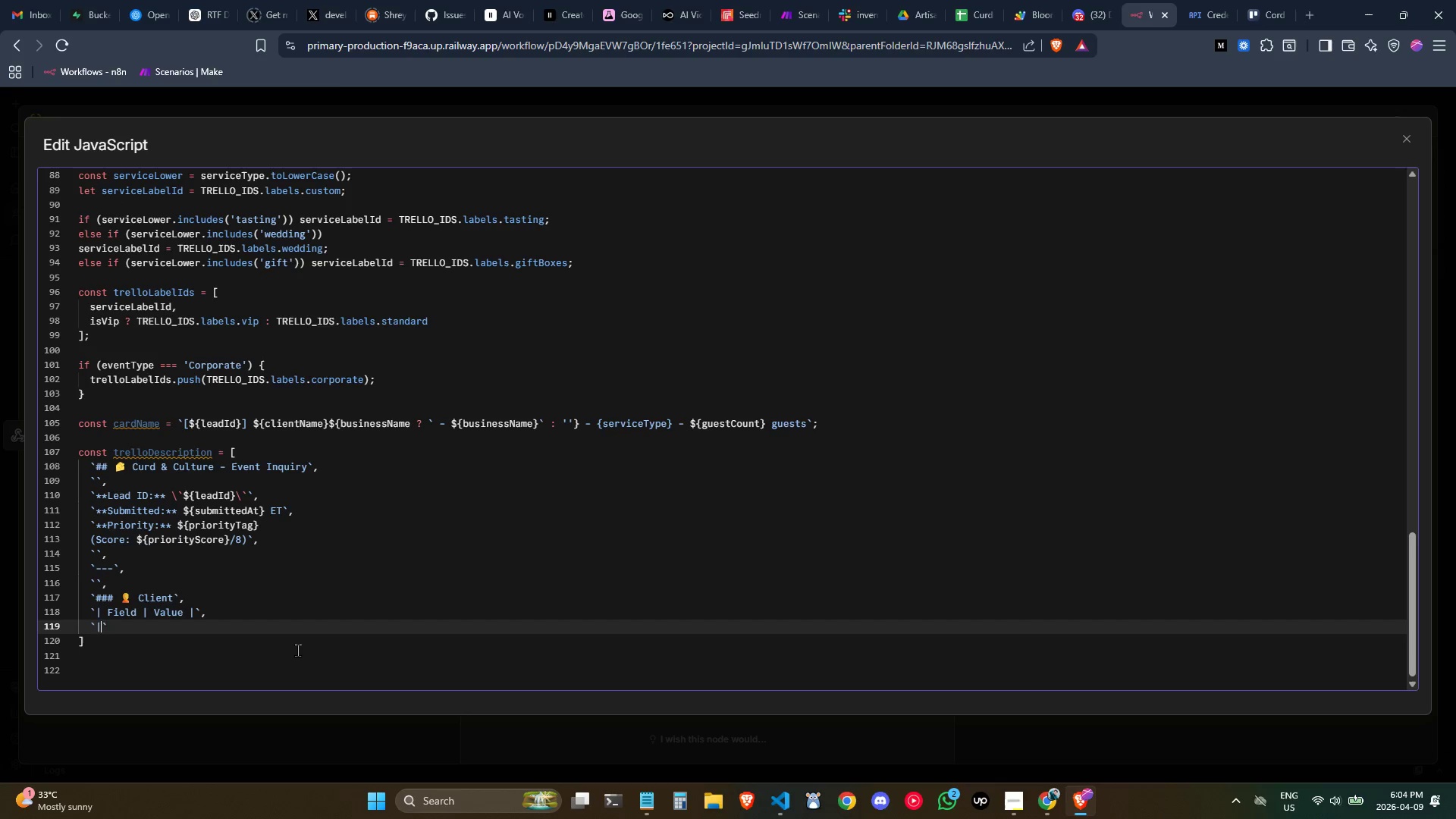 
key(Minus)
 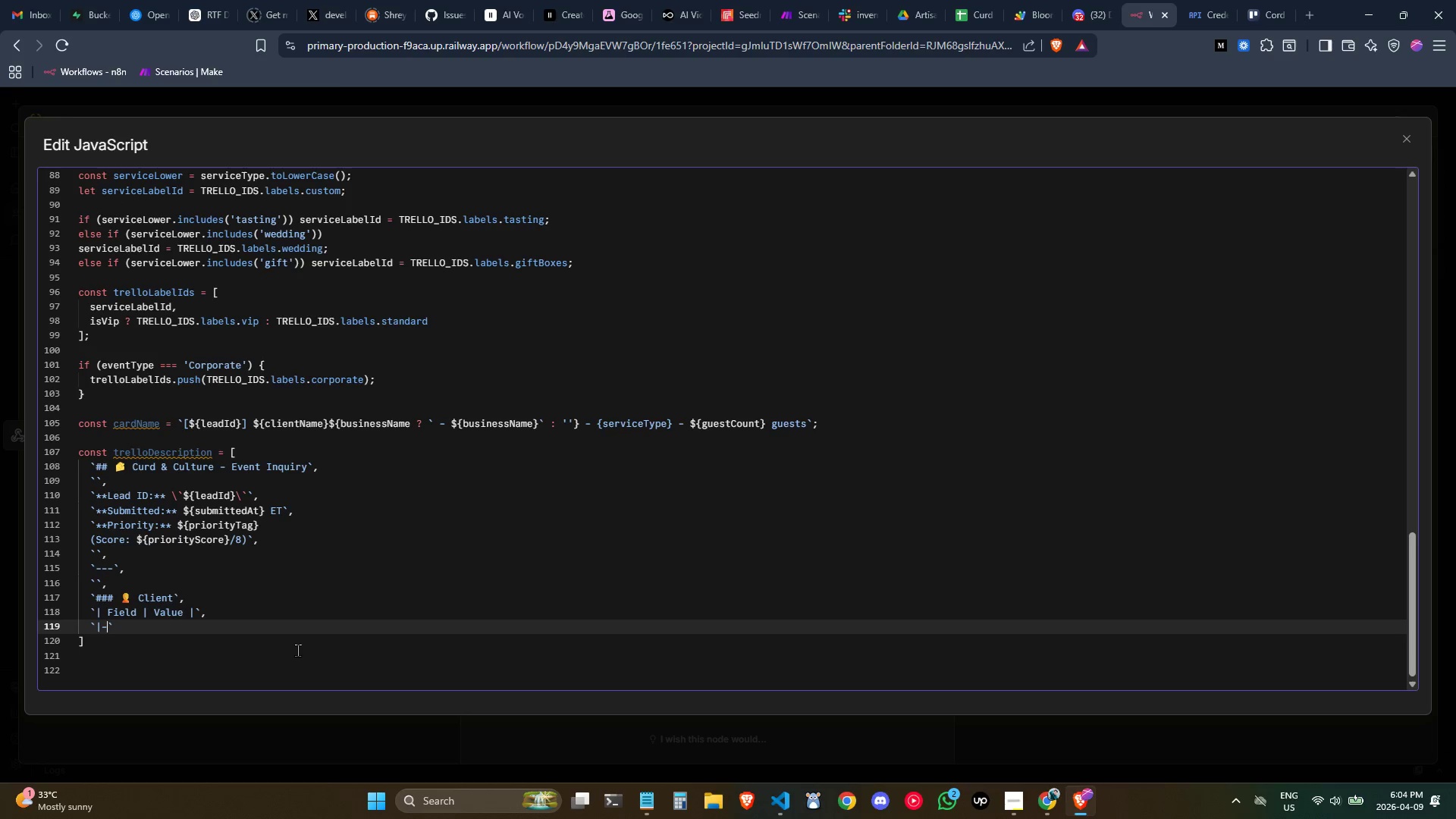 
key(Minus)
 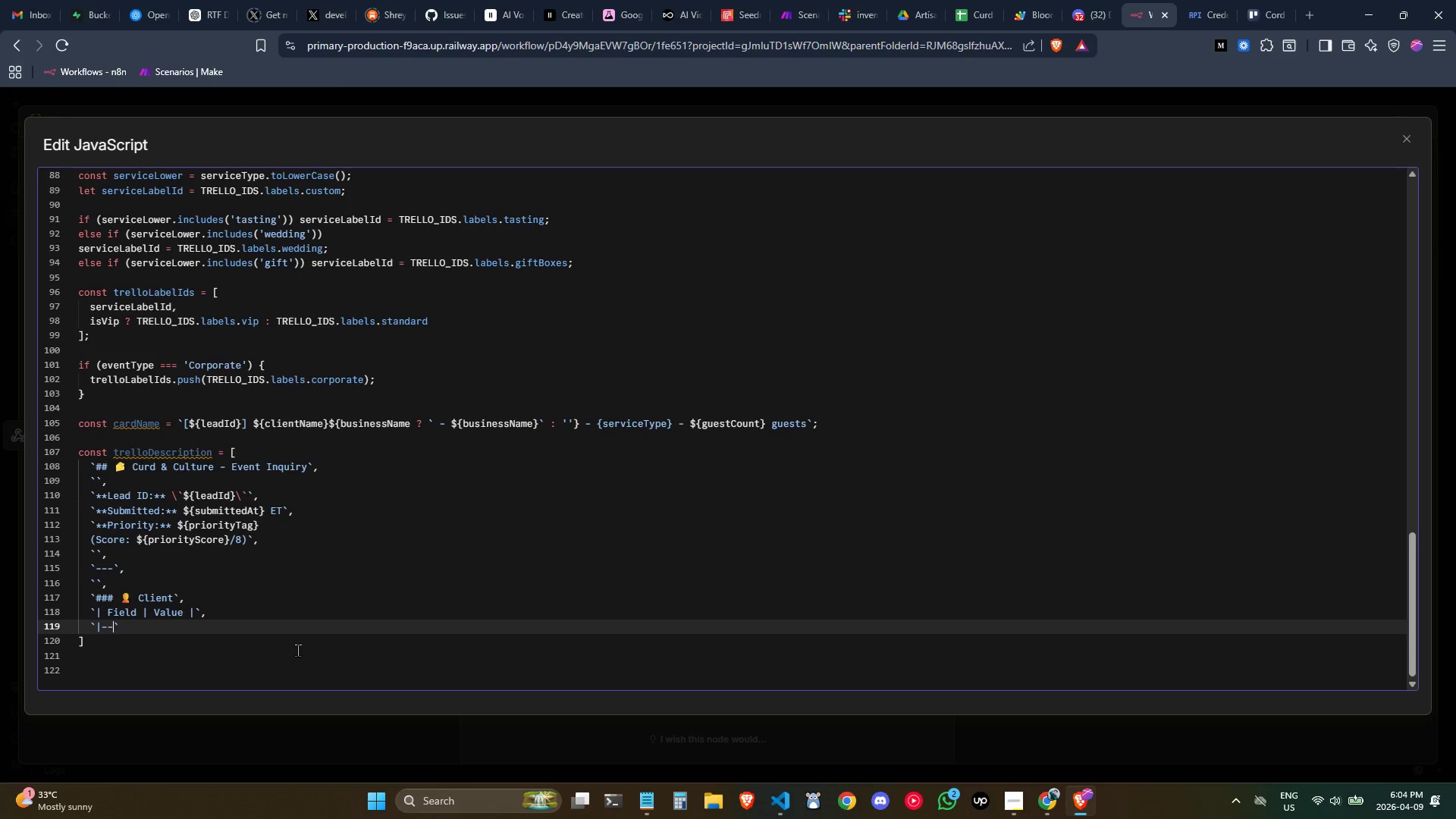 
key(Minus)
 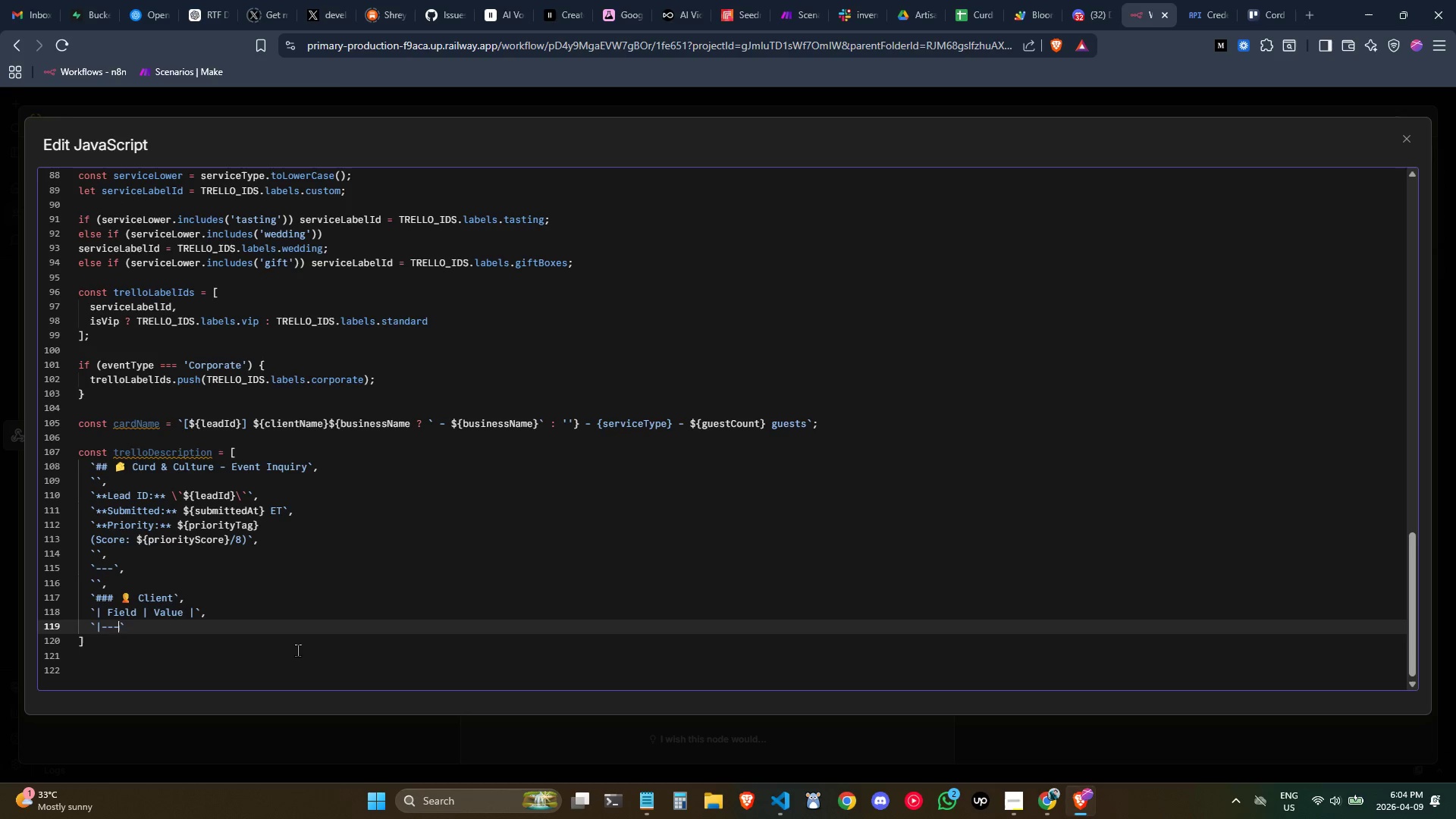 
key(Minus)
 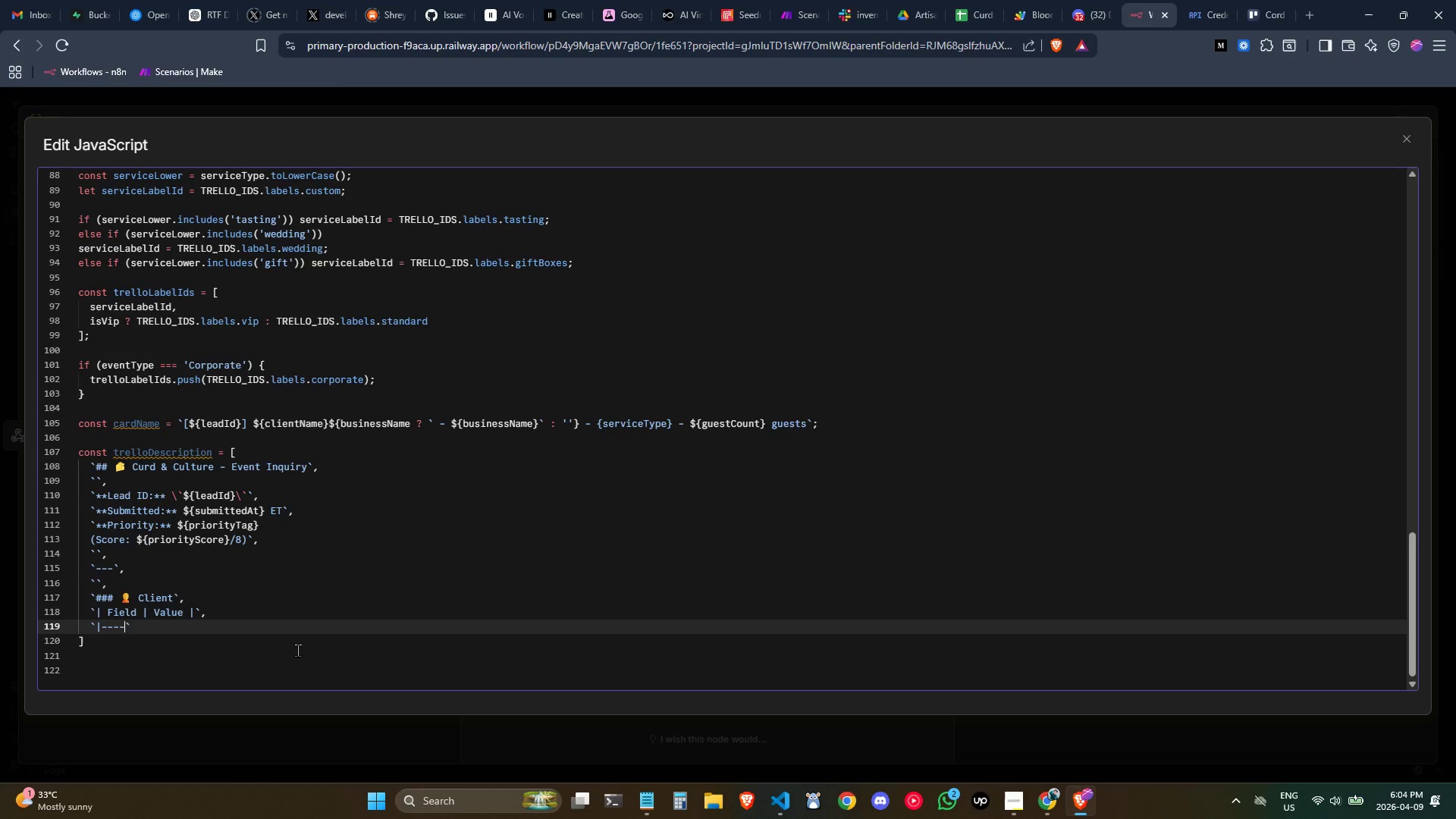 
key(Minus)
 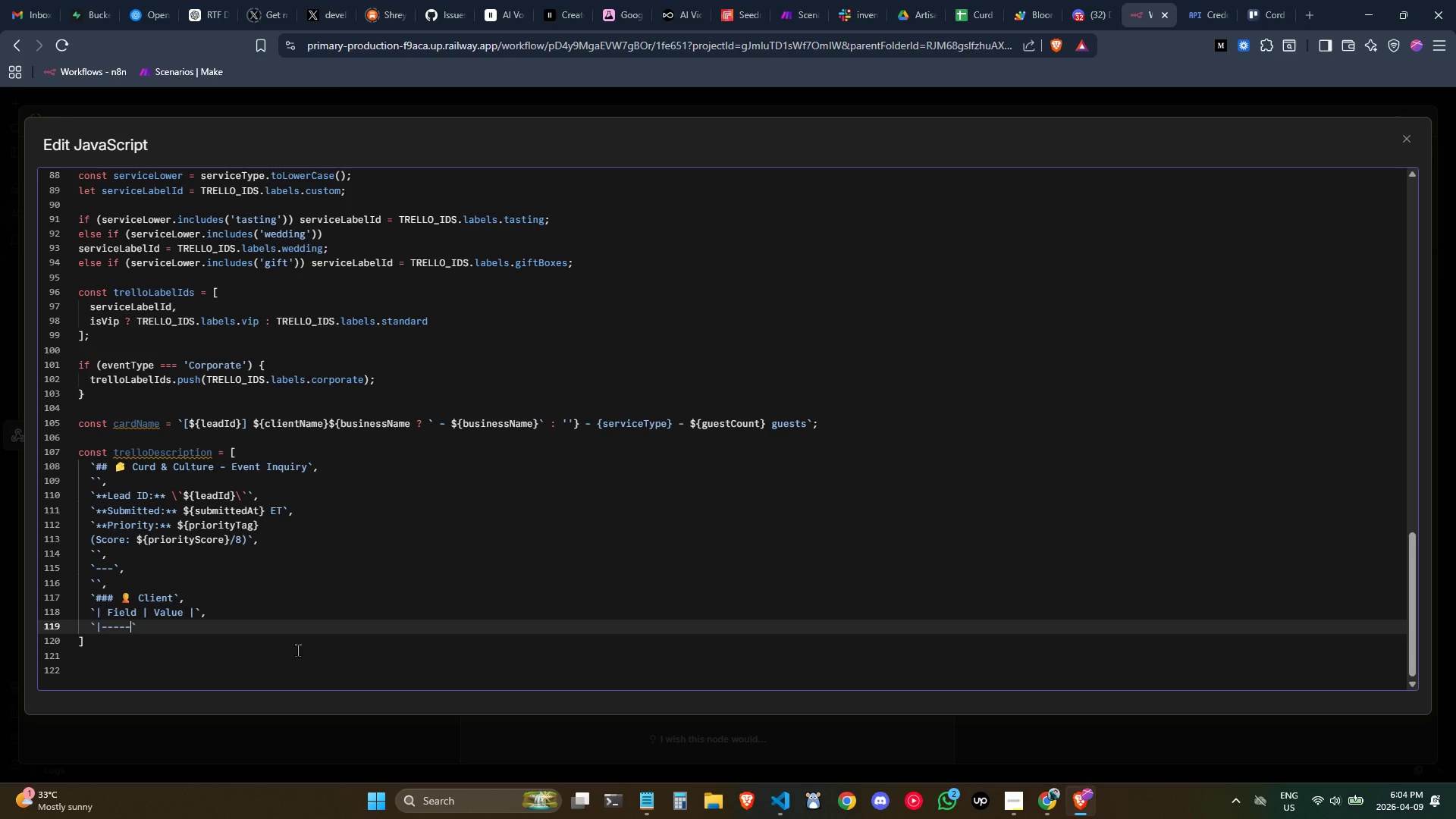 
key(Minus)
 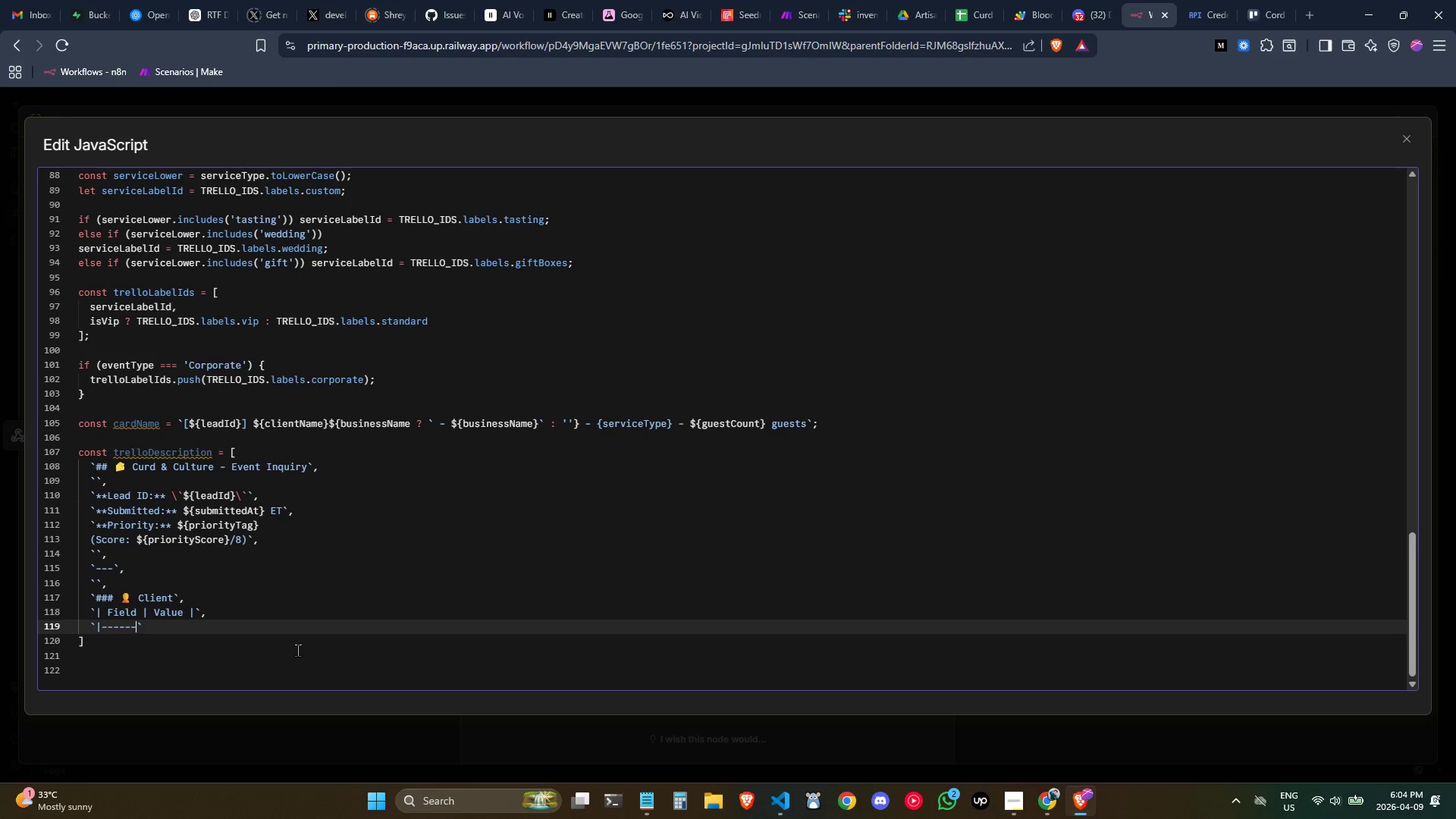 
key(Minus)
 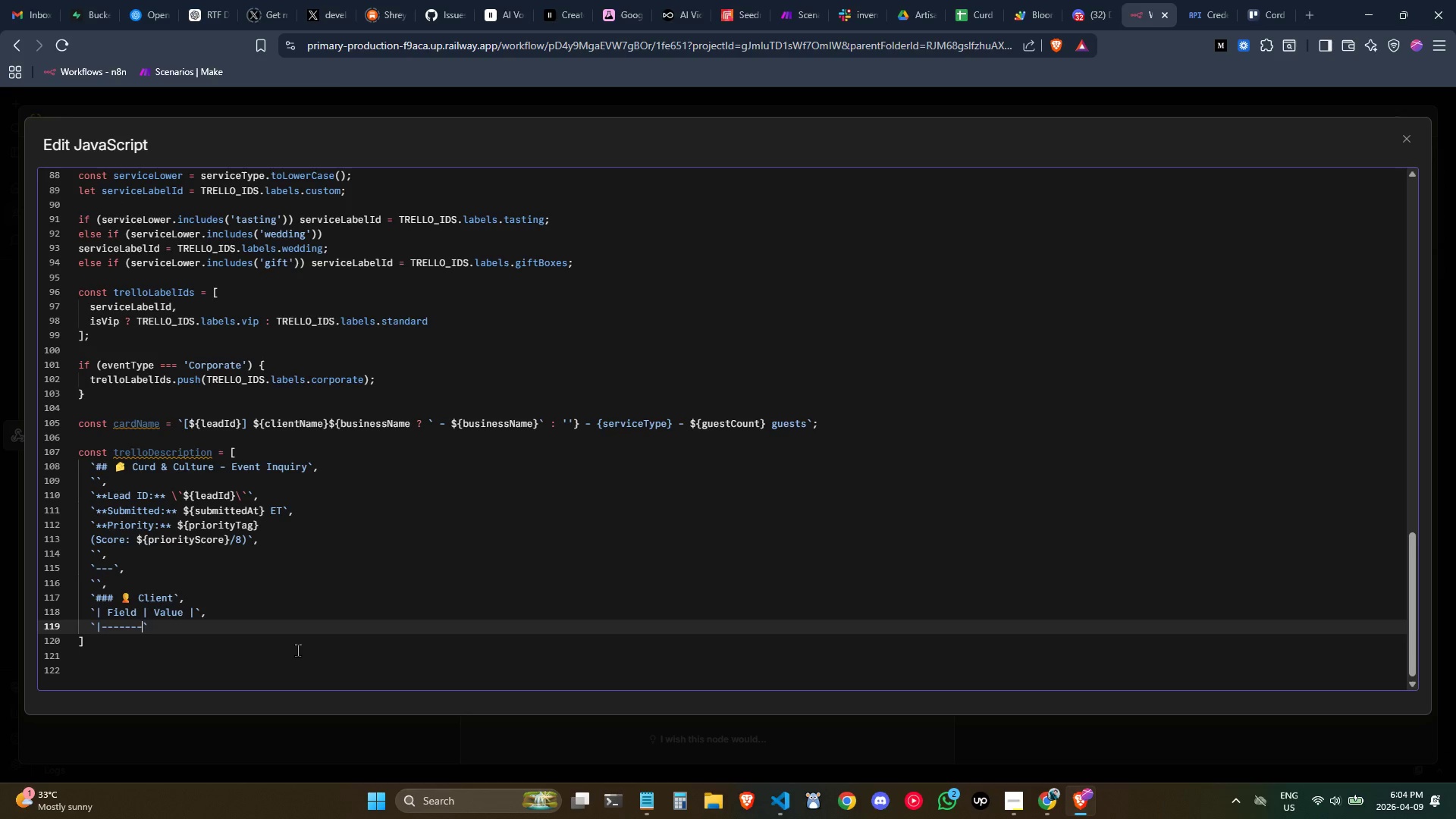 
key(Minus)
 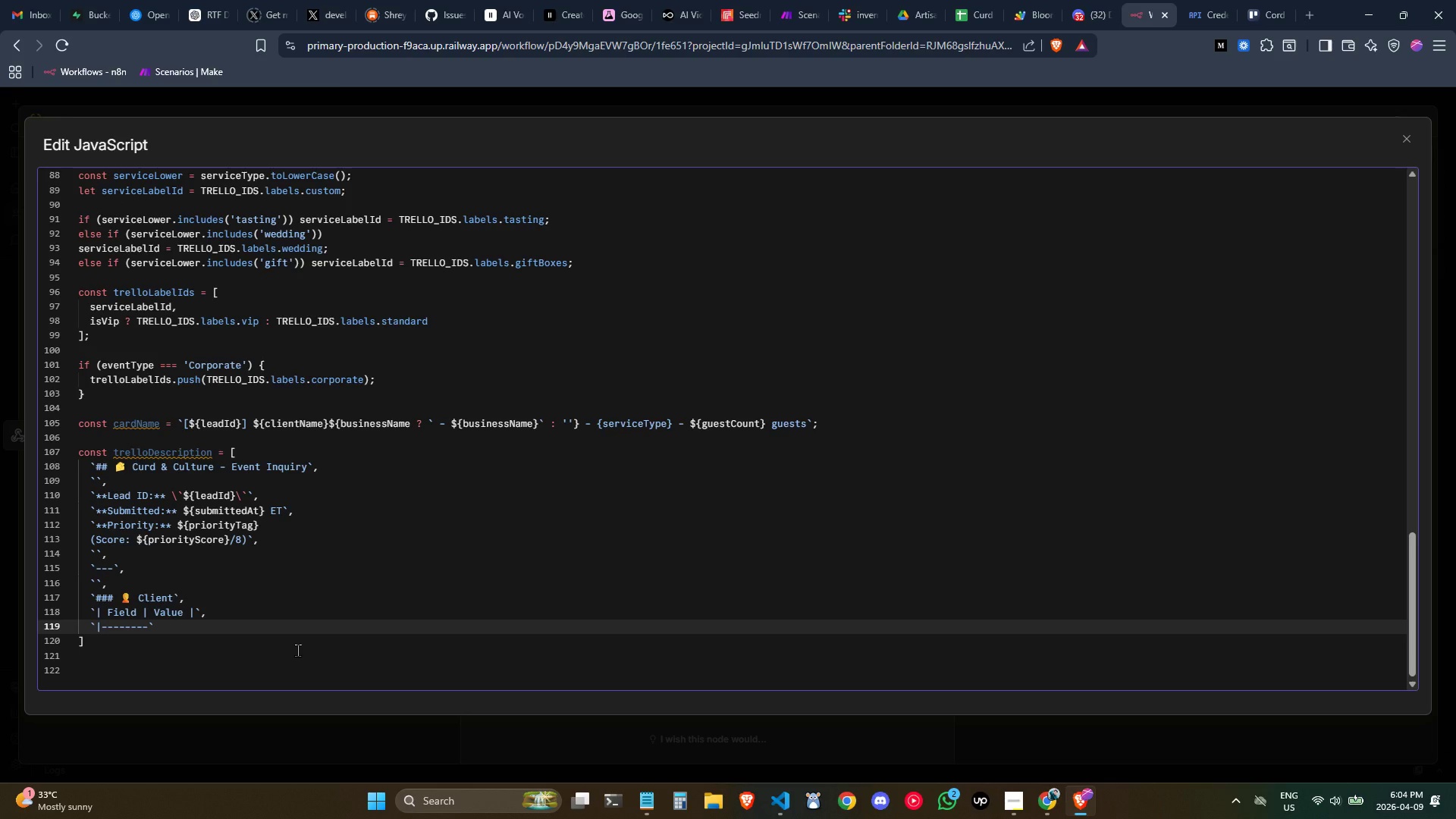 
key(Backspace)
 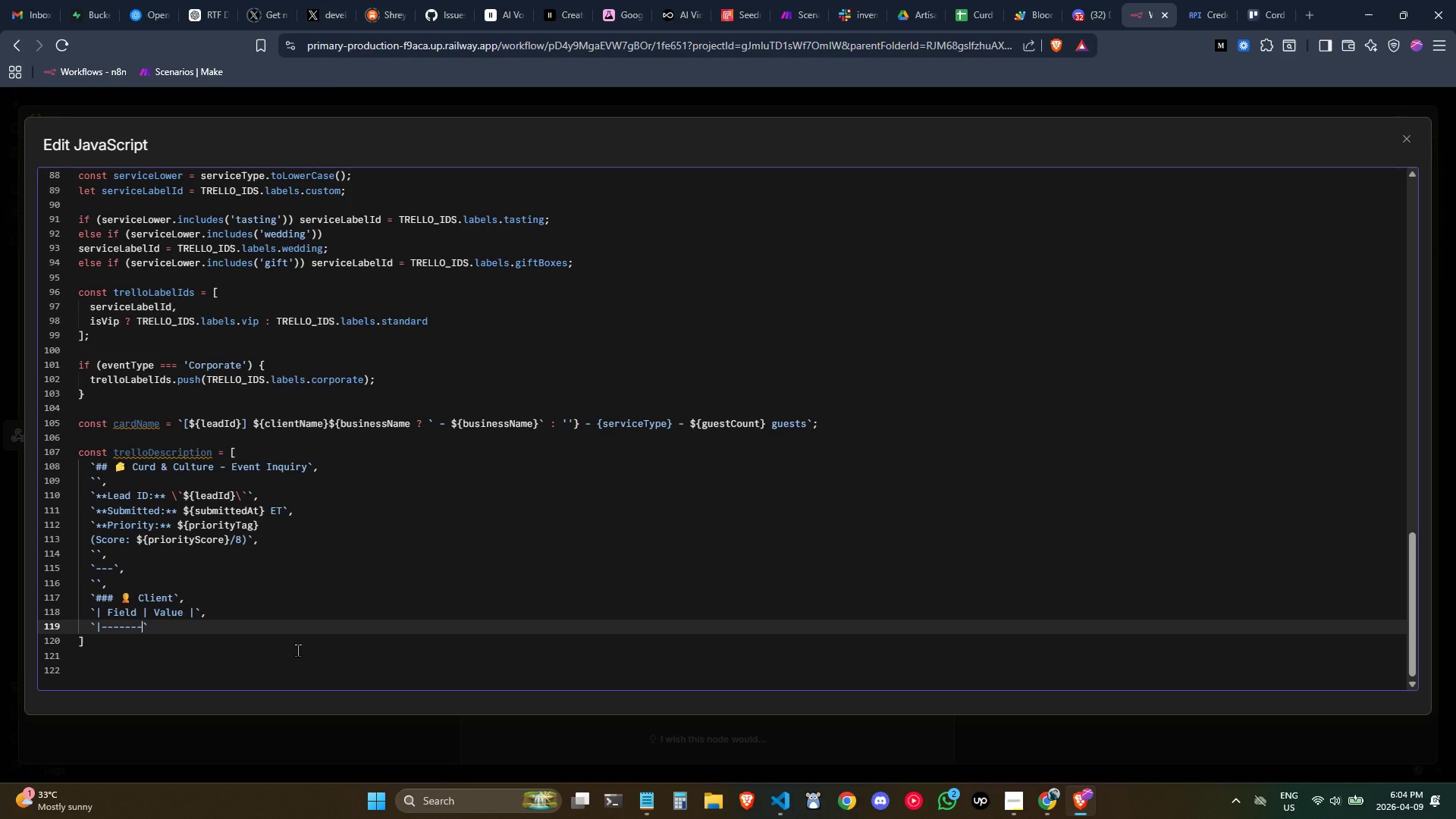 
key(Shift+ShiftLeft)
 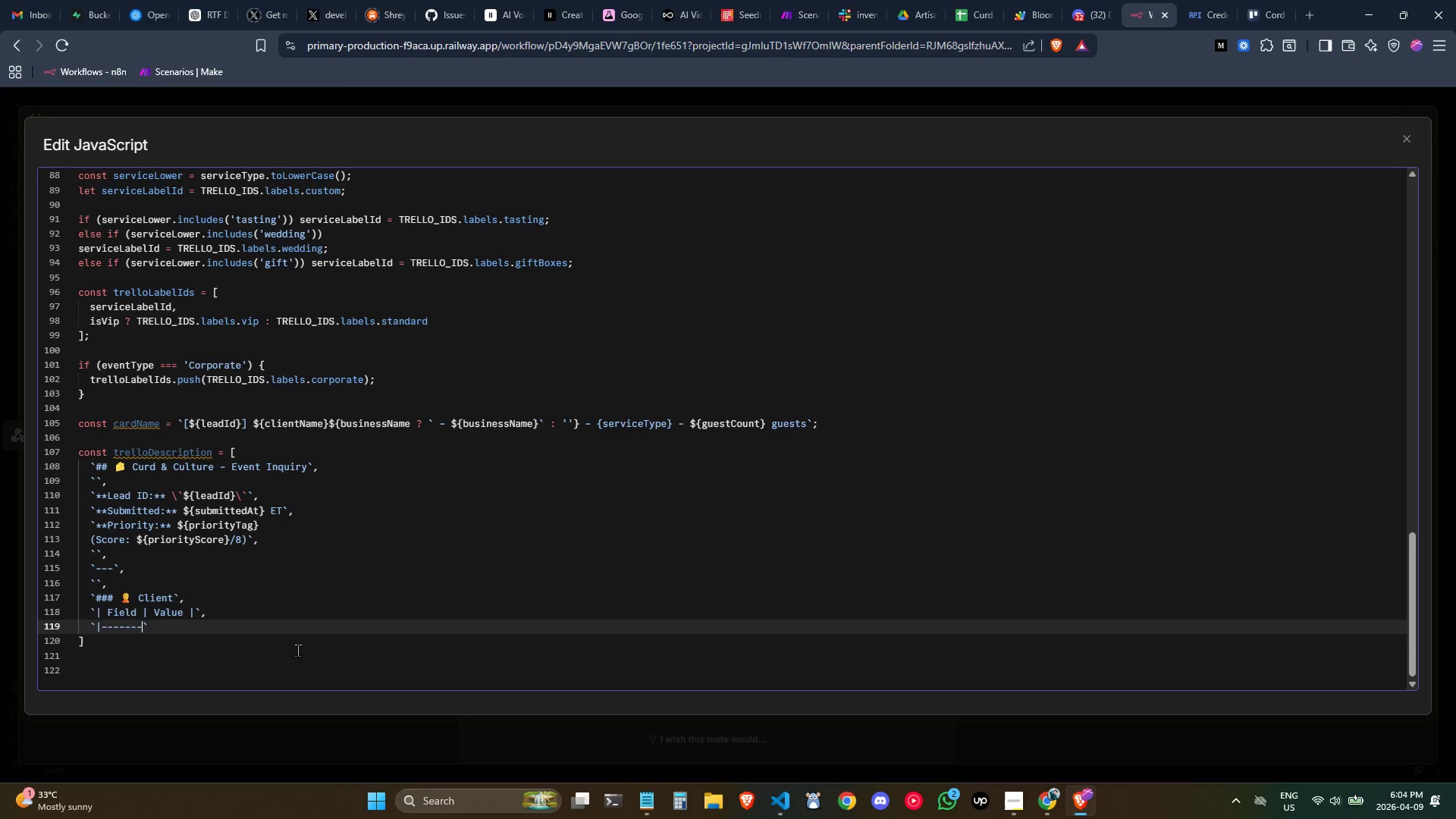 
key(Shift+Backslash)
 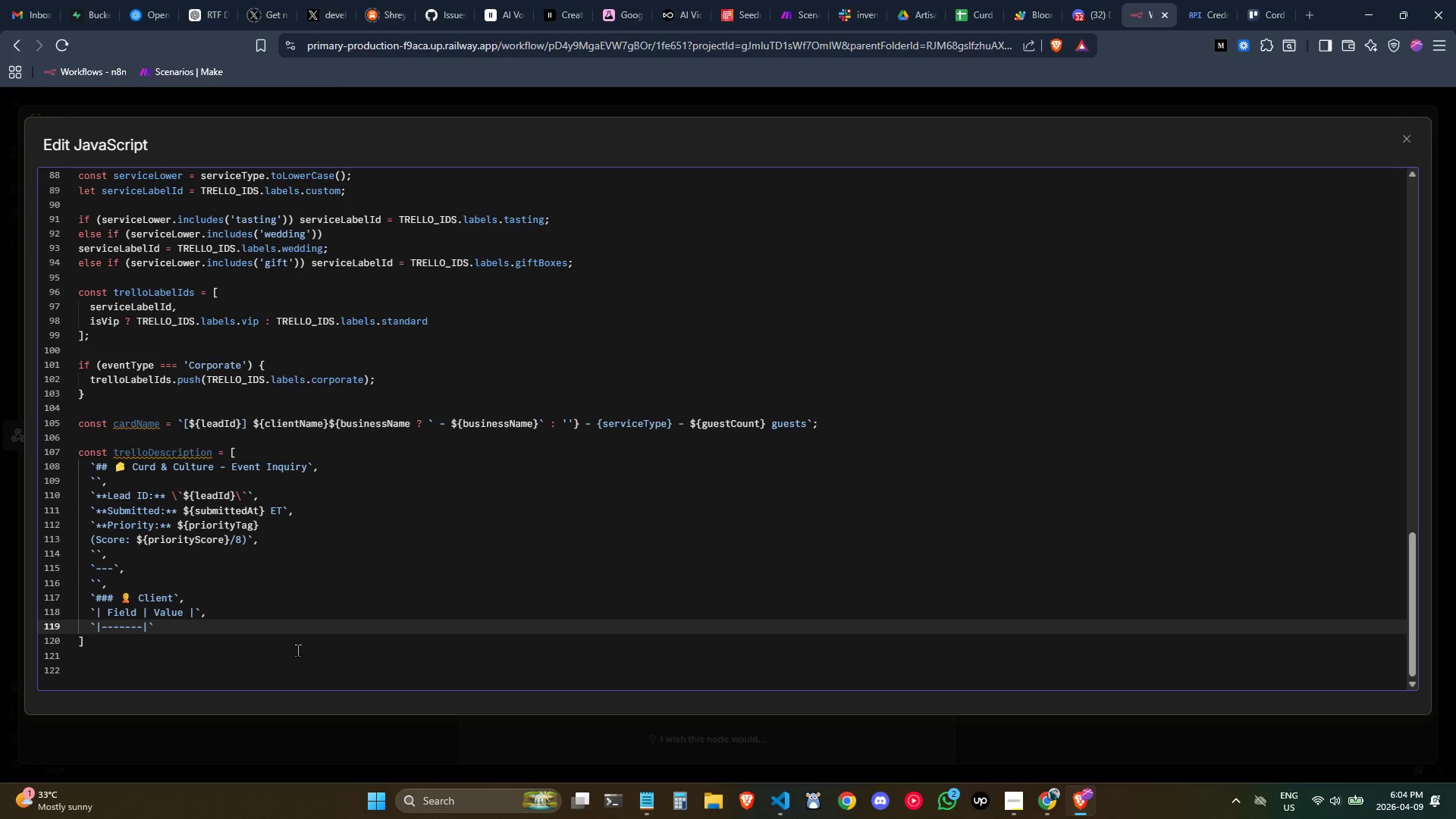 
key(Minus)
 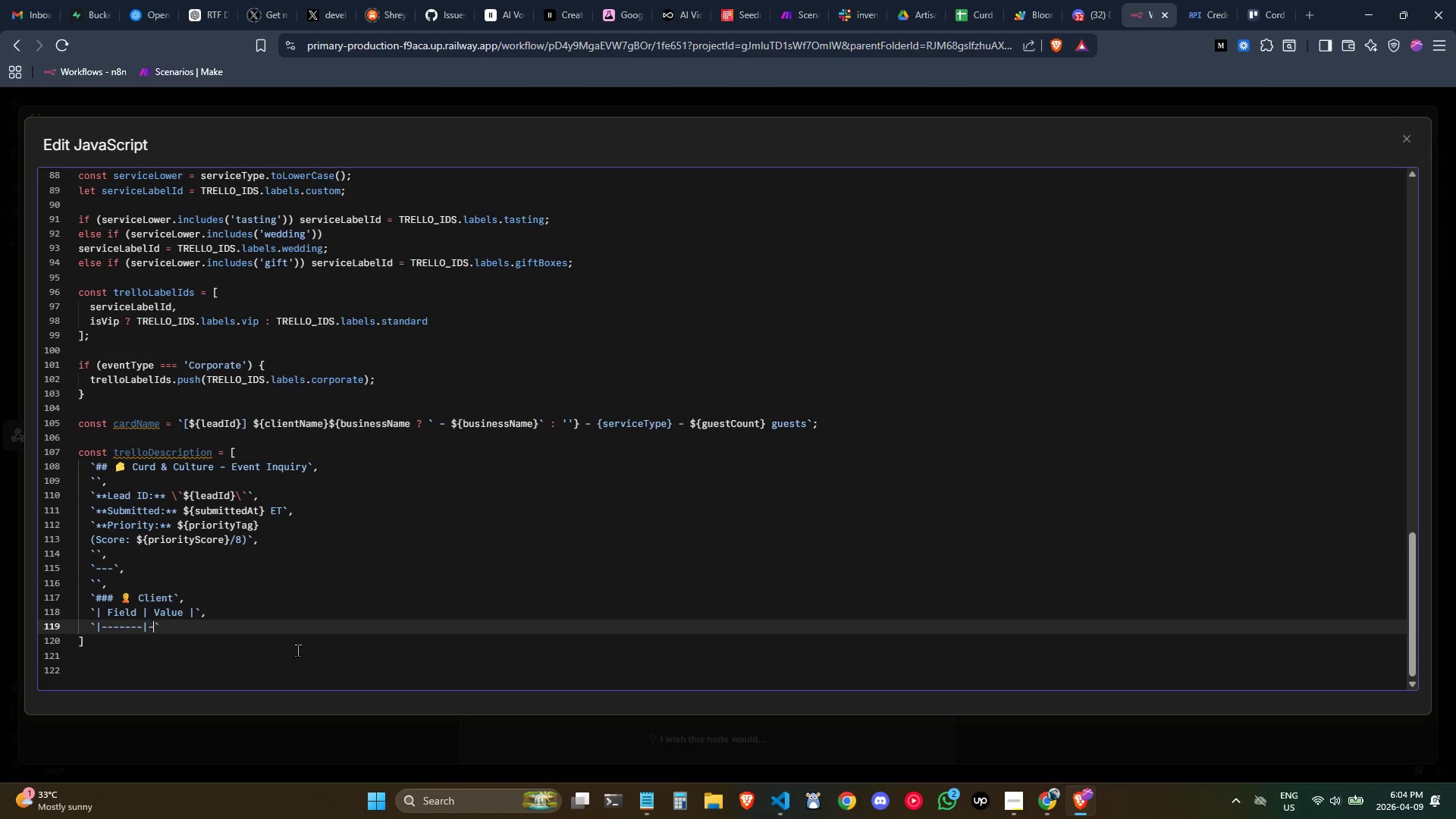 
key(Minus)
 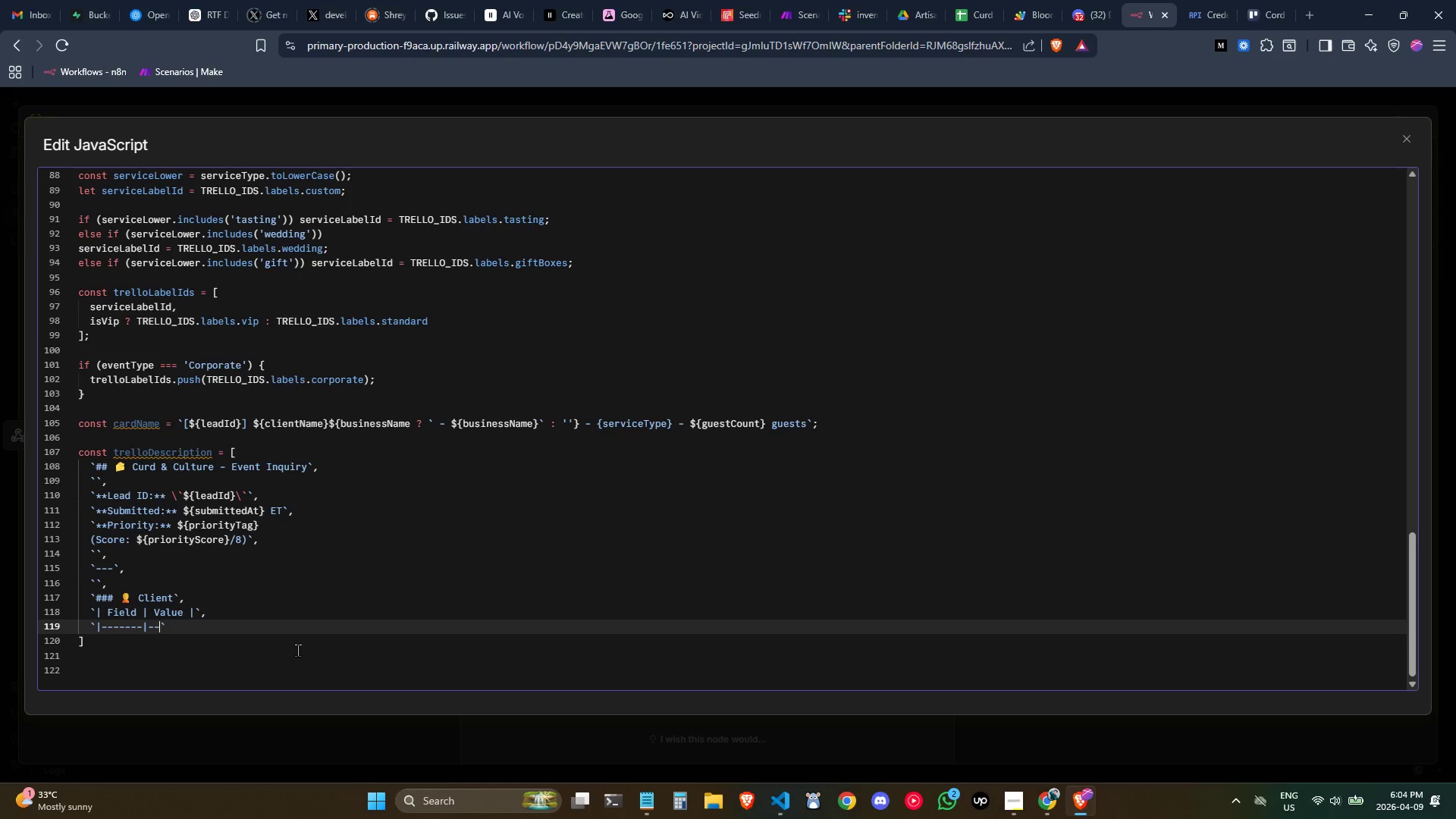 
key(Minus)
 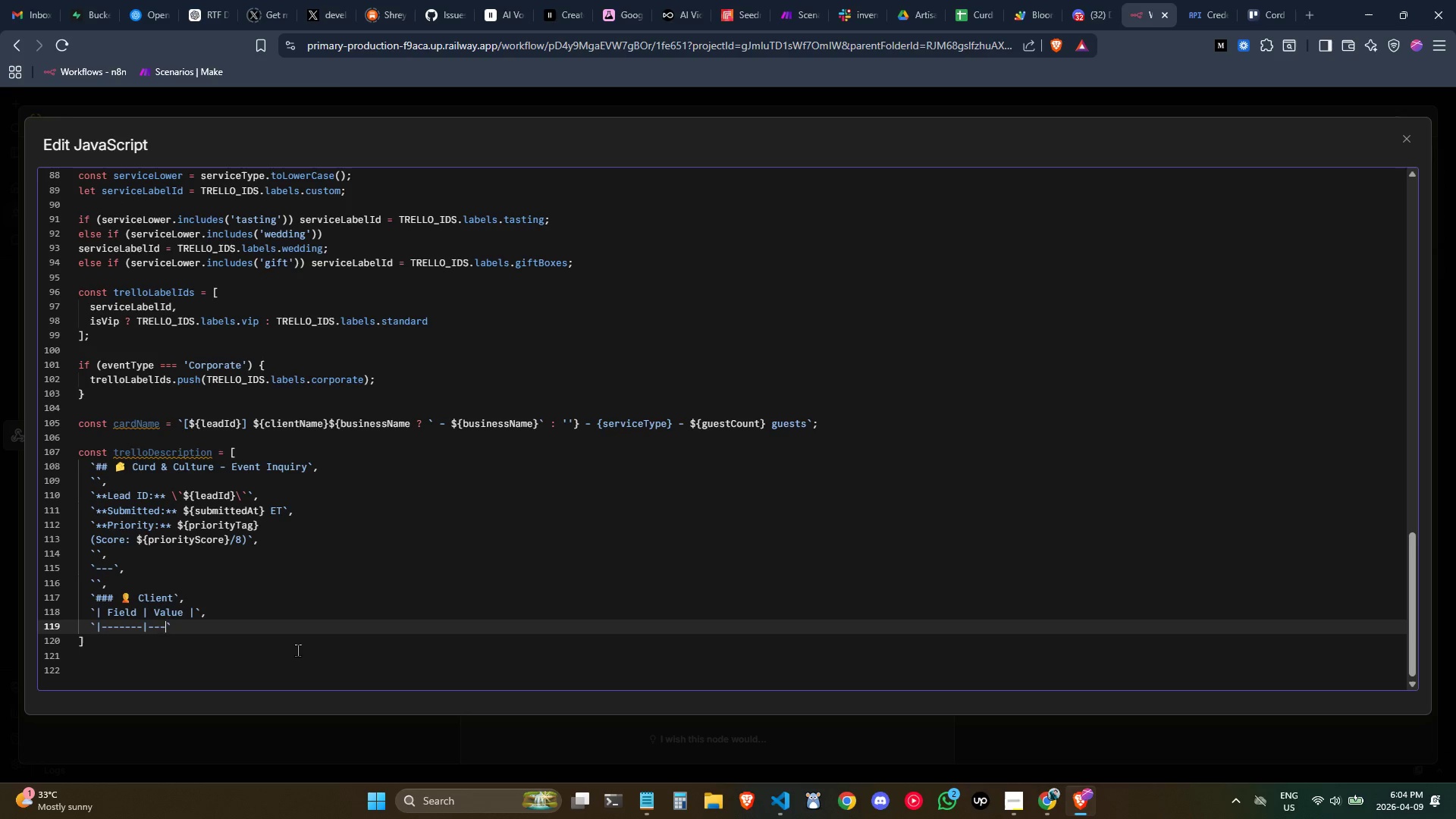 
key(Minus)
 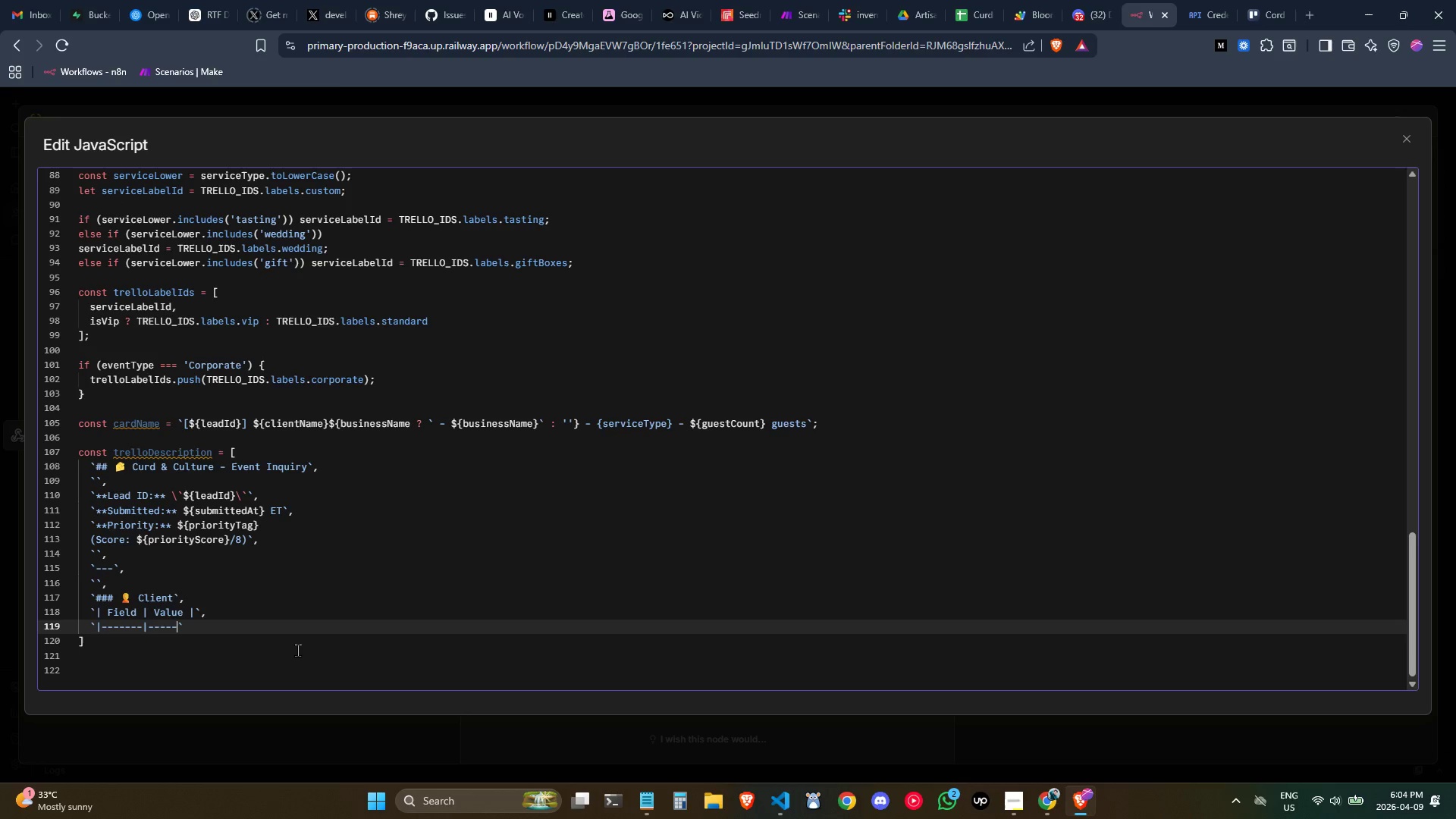 
key(Minus)
 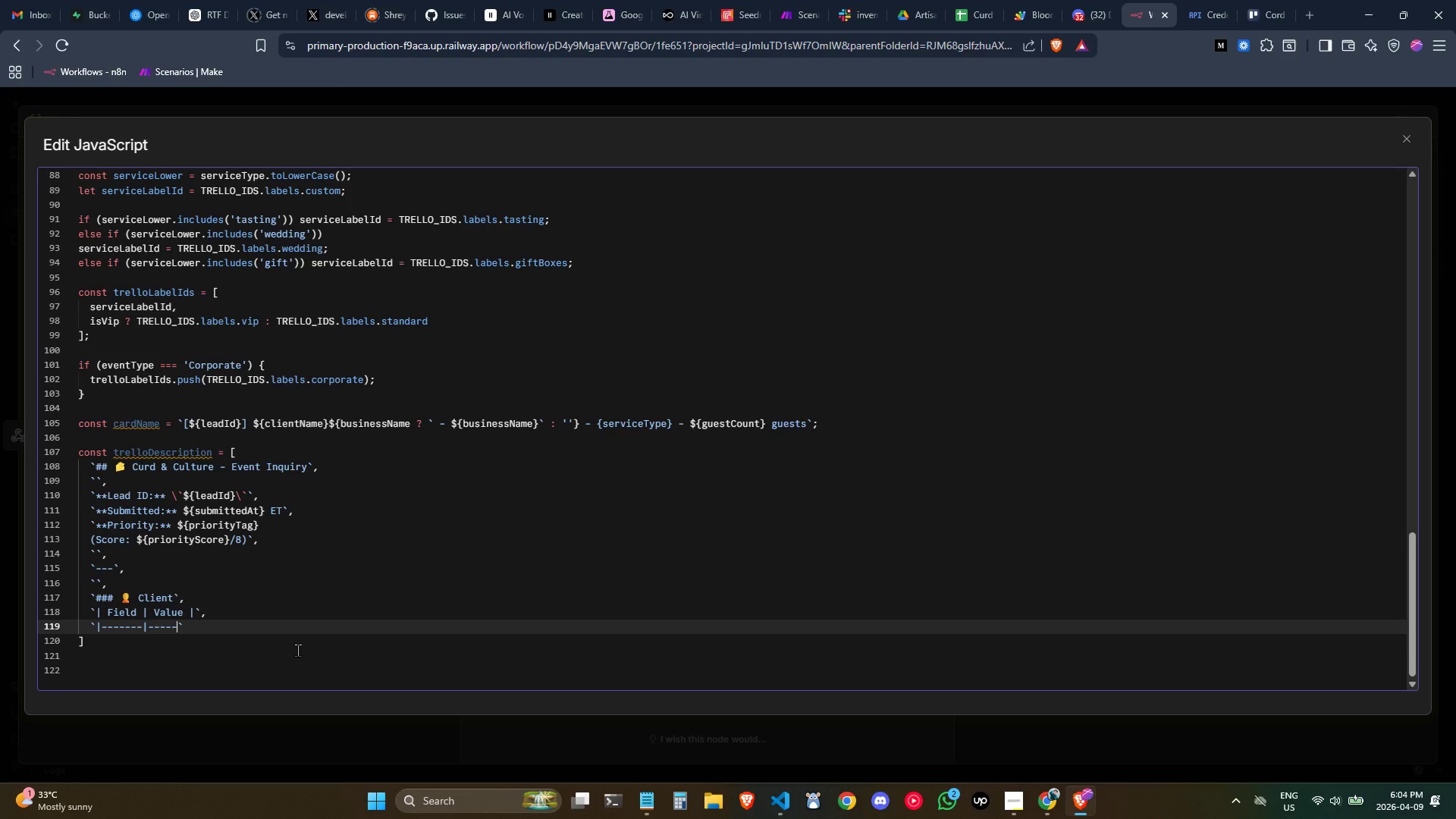 
key(Minus)
 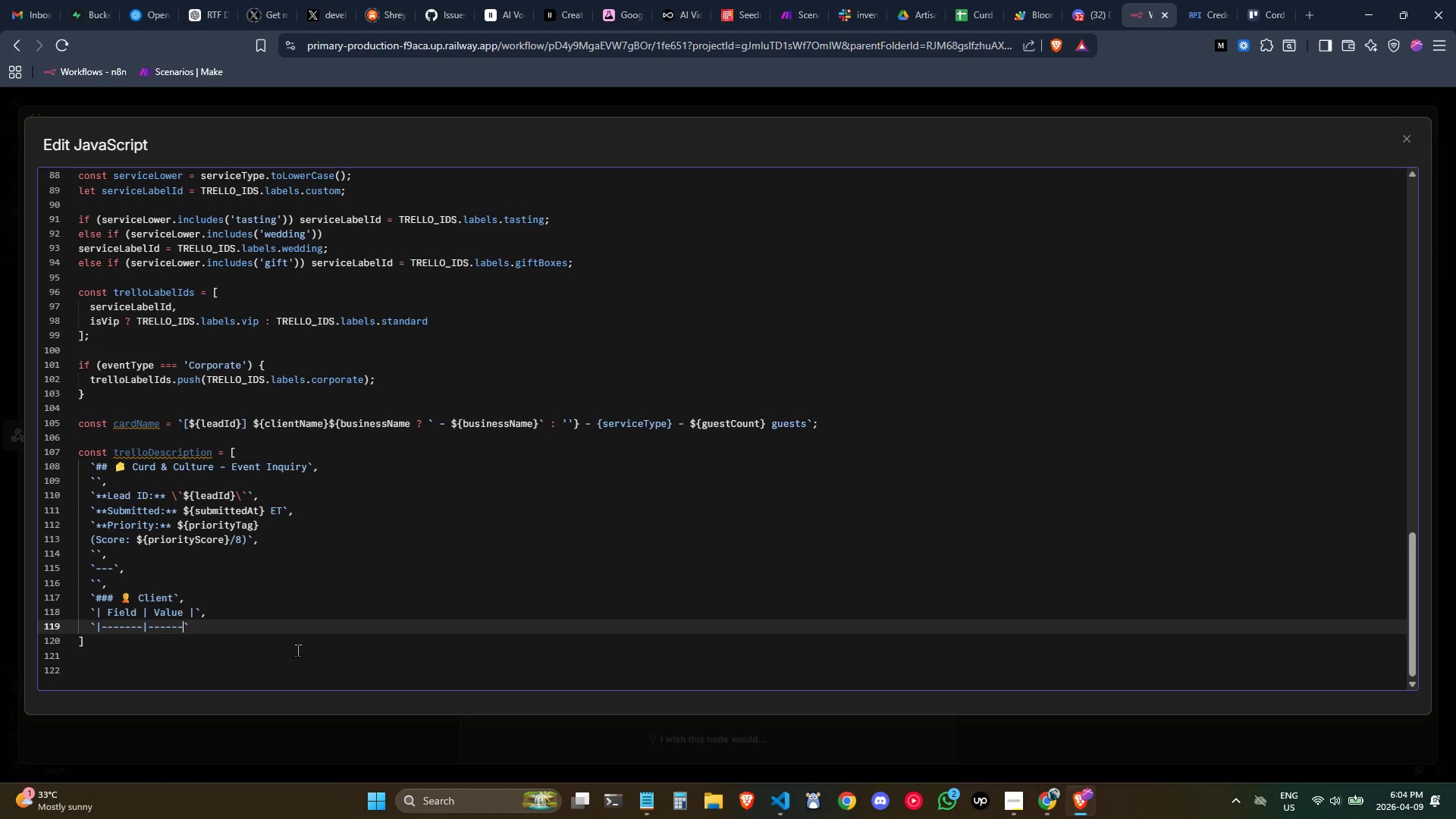 
key(Minus)
 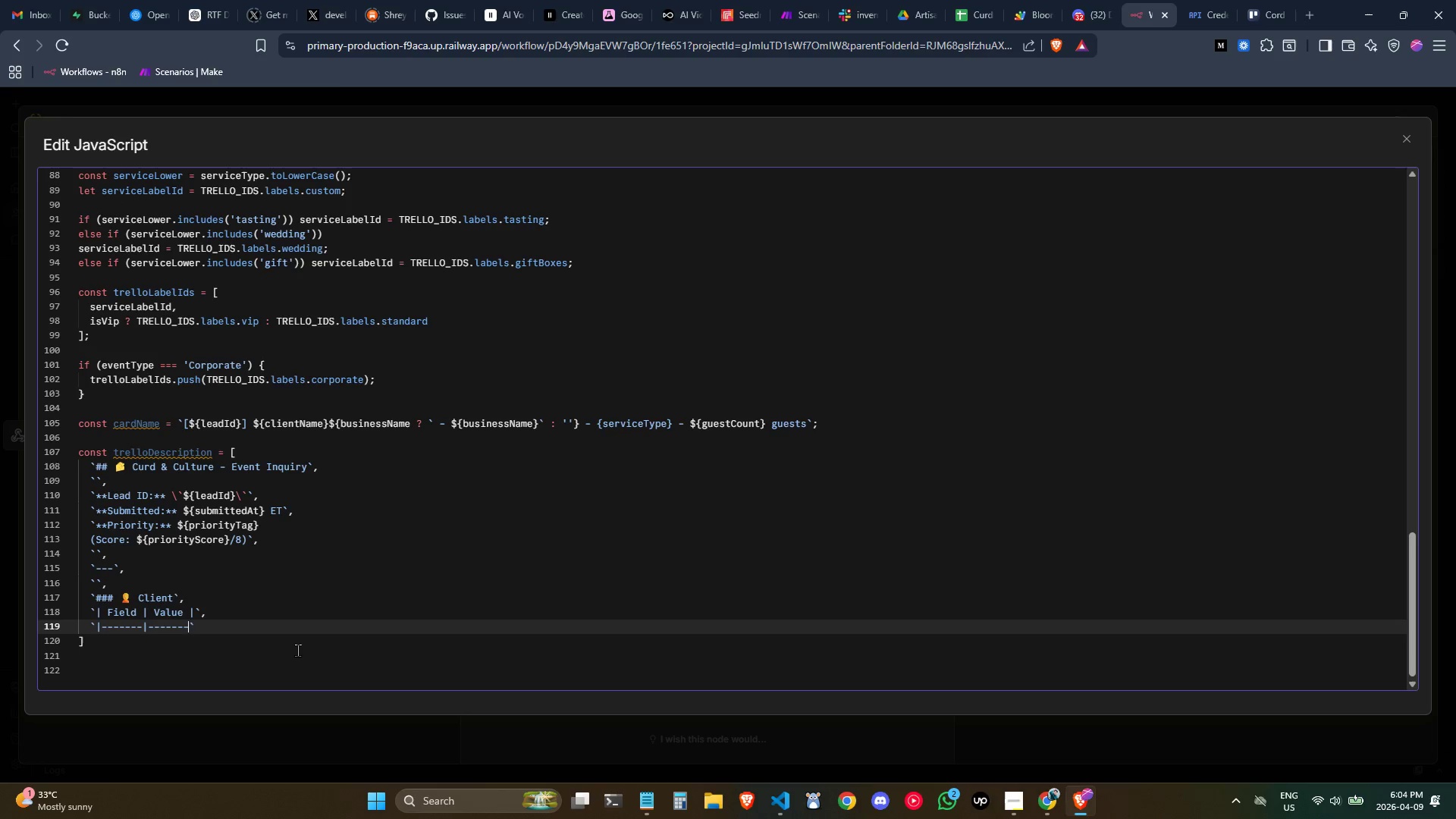 
key(Minus)
 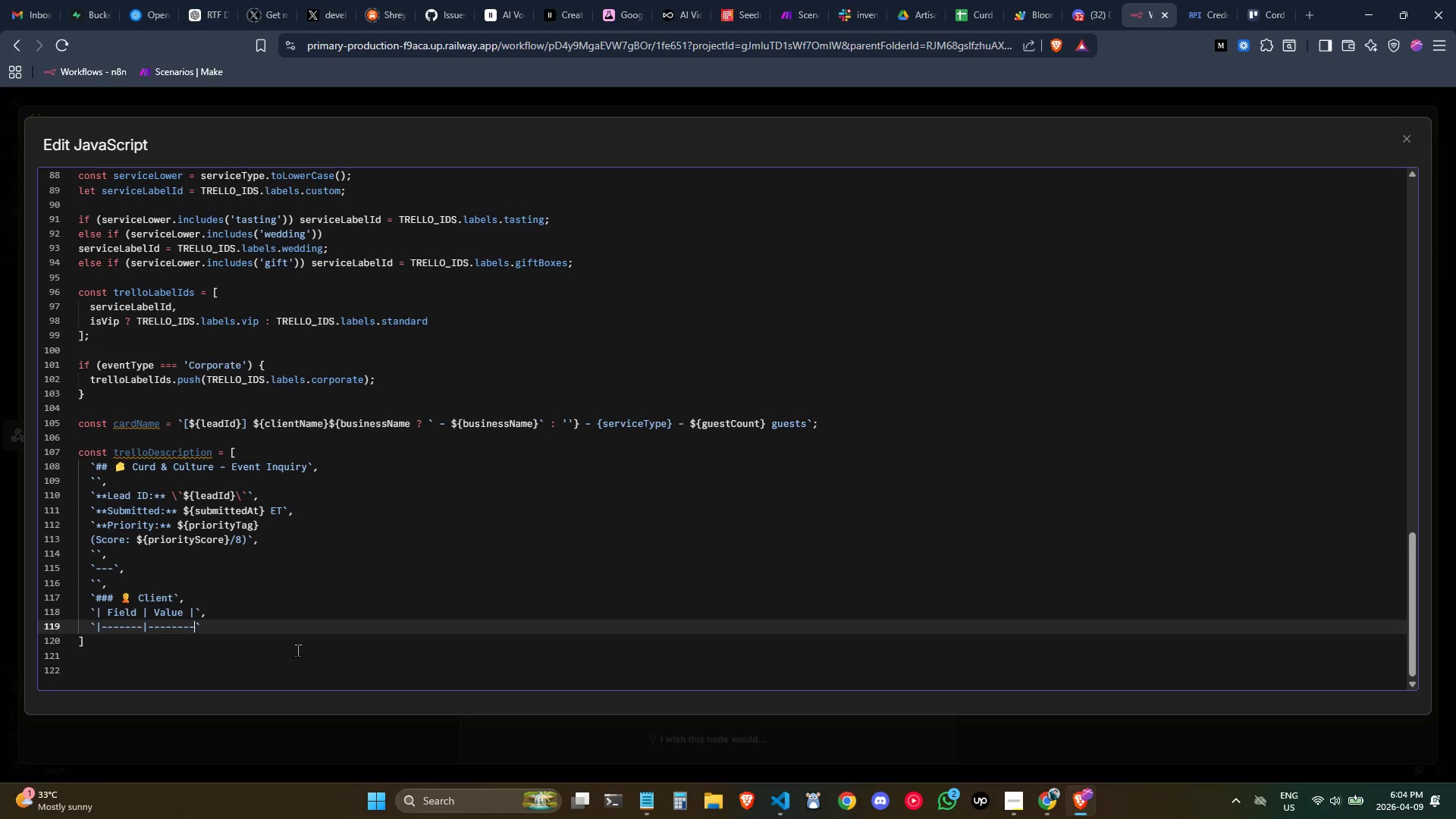 
key(Minus)
 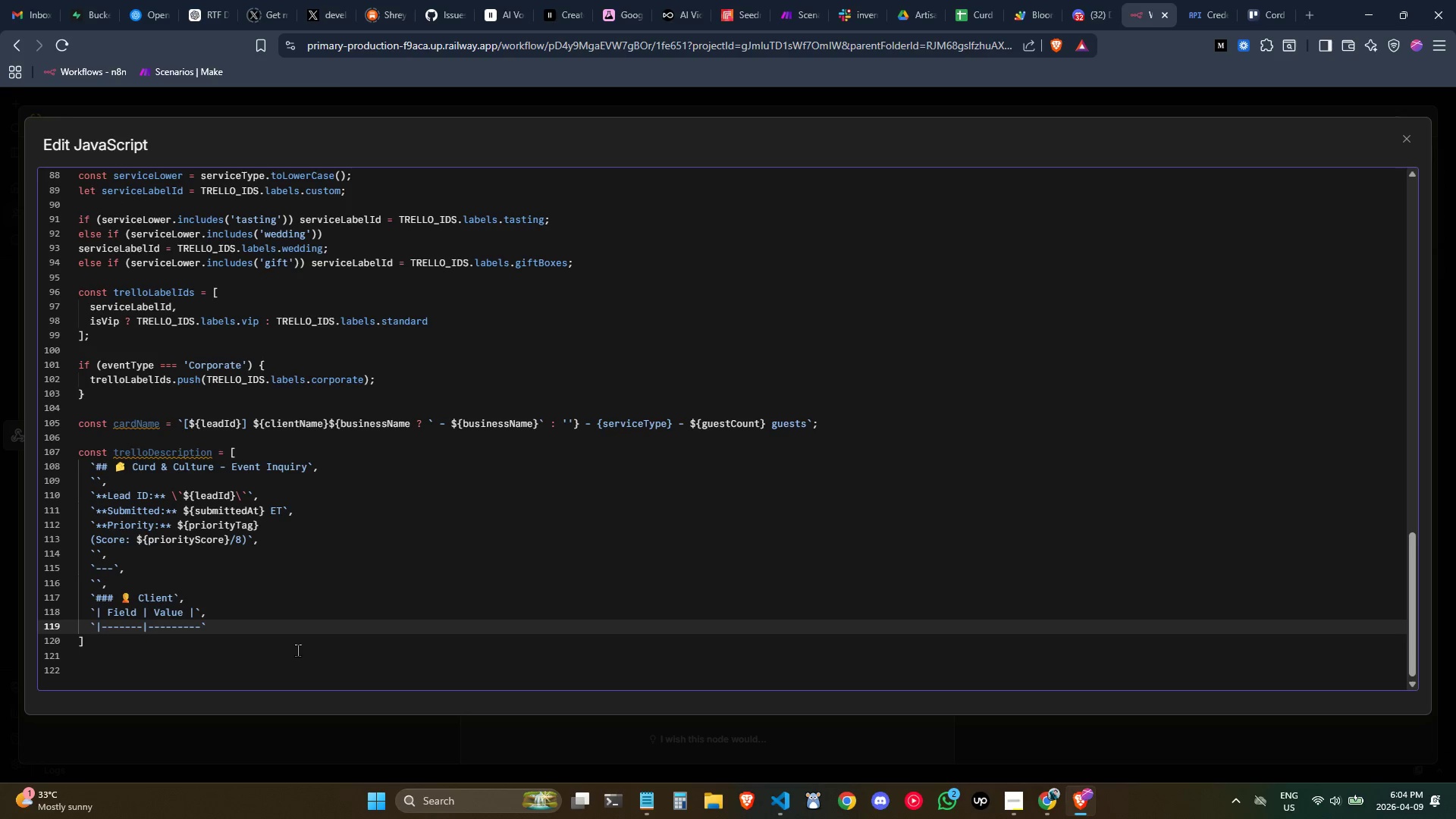 
key(Backspace)
 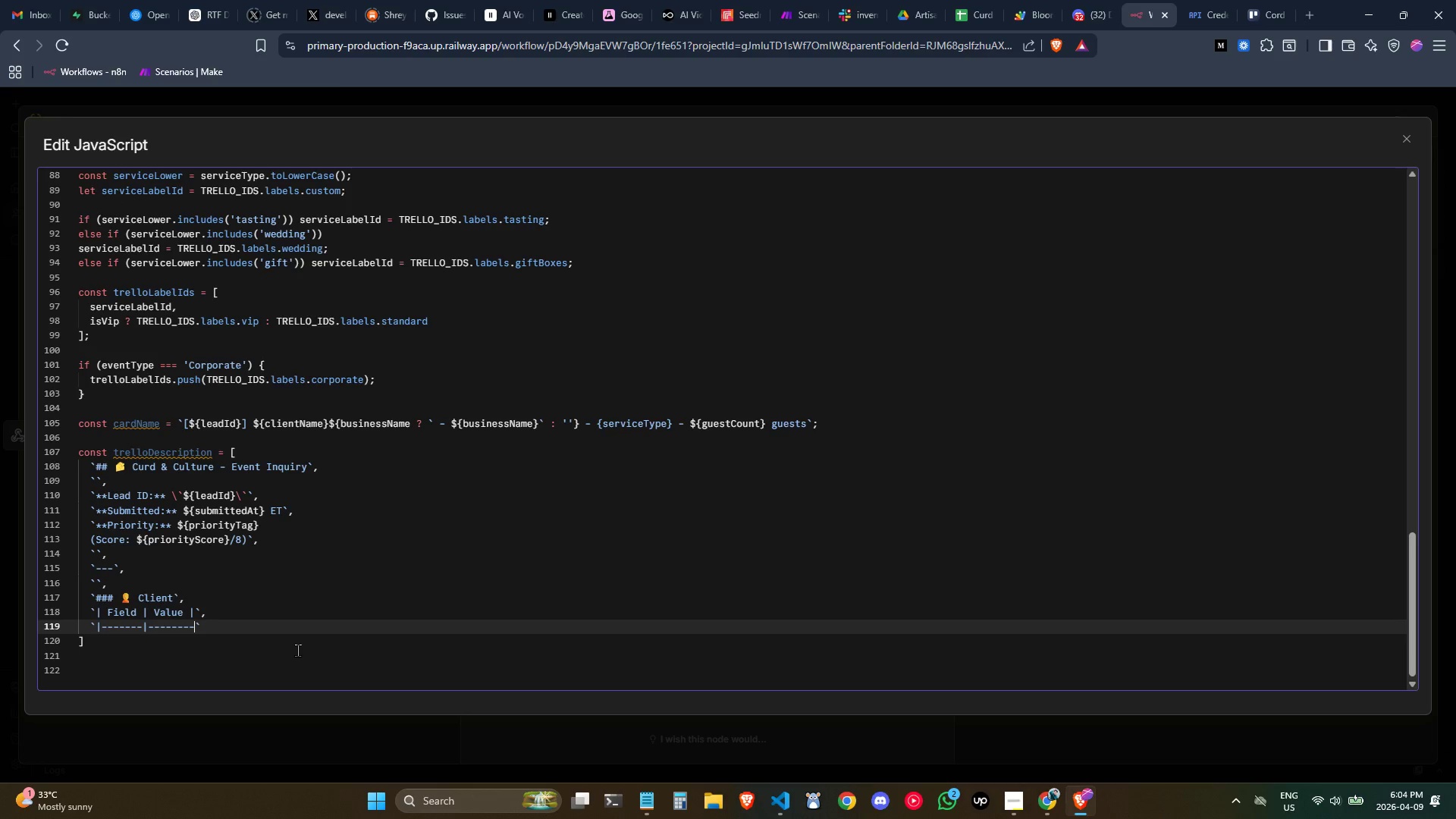 
key(Backspace)
 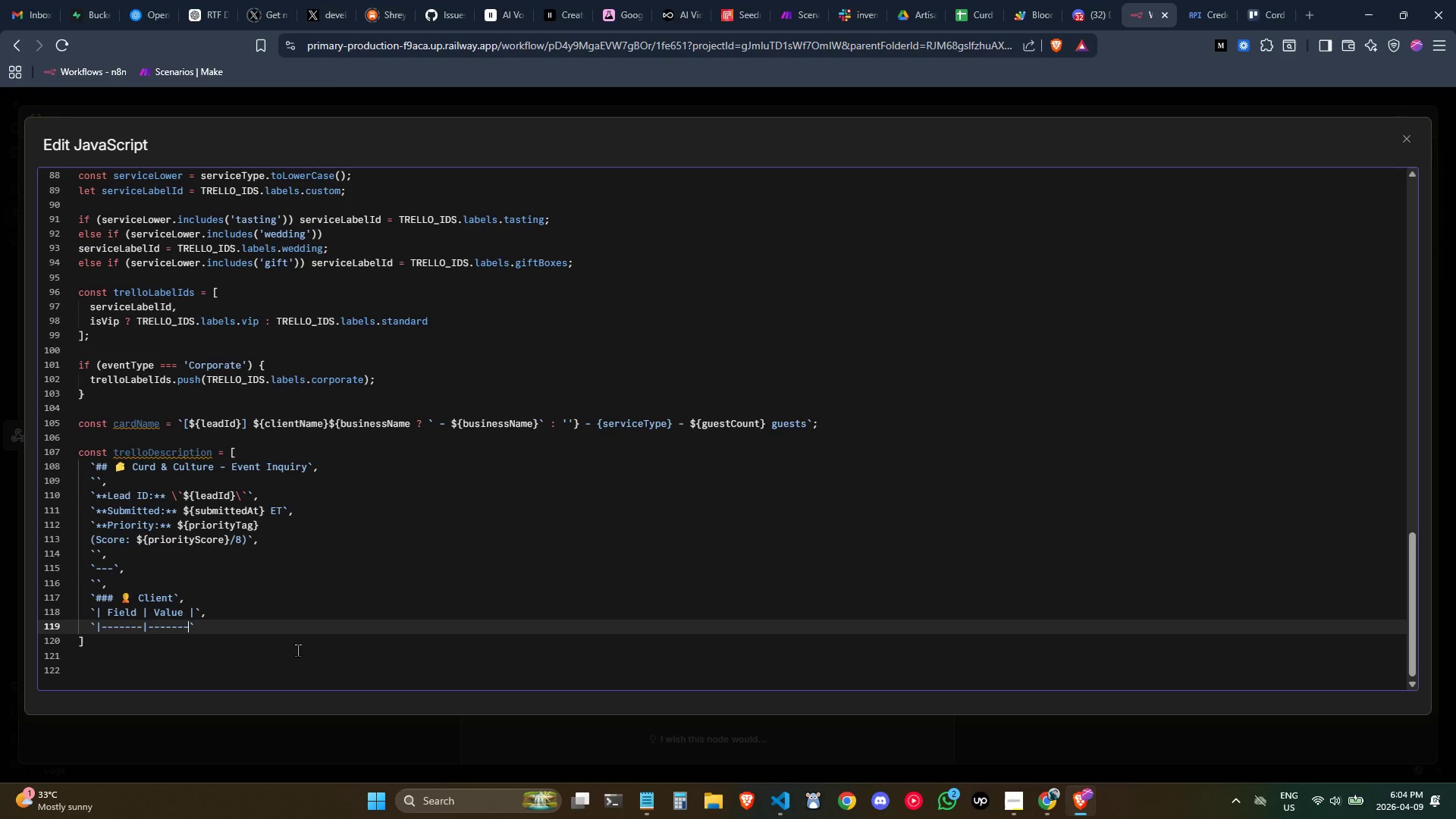 
key(Shift+Backslash)
 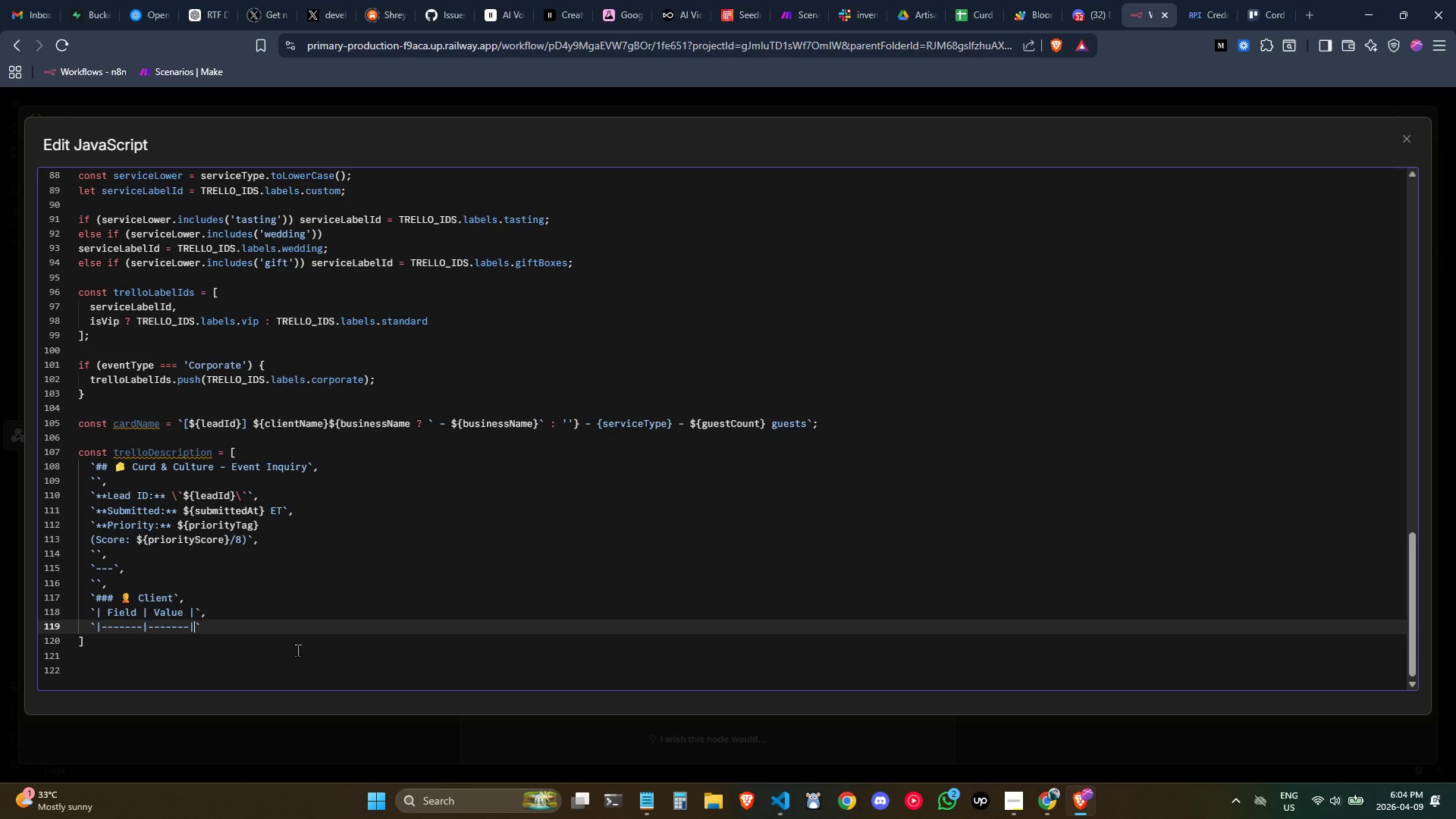 
key(ArrowRight)
 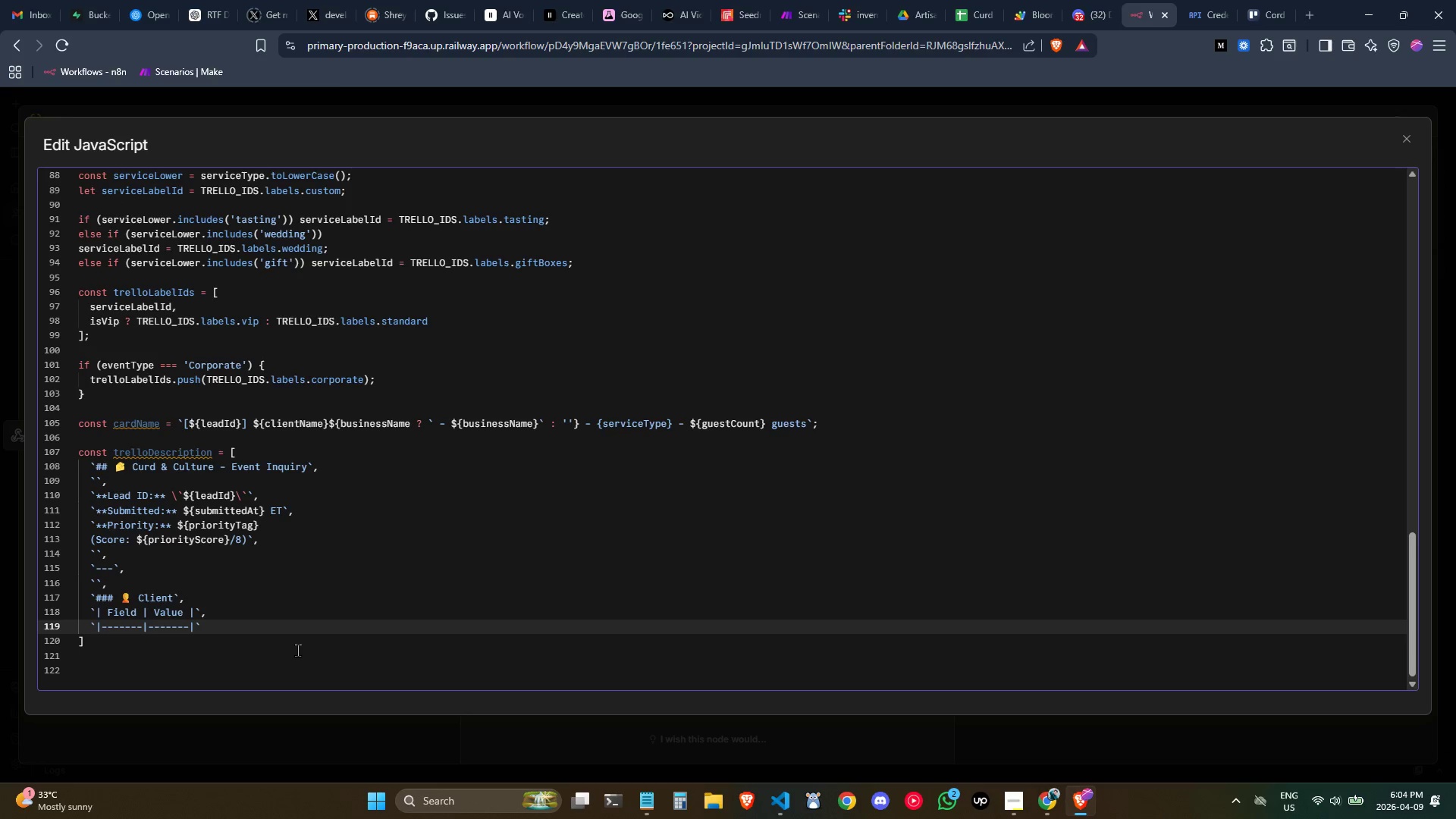 
key(Comma)
 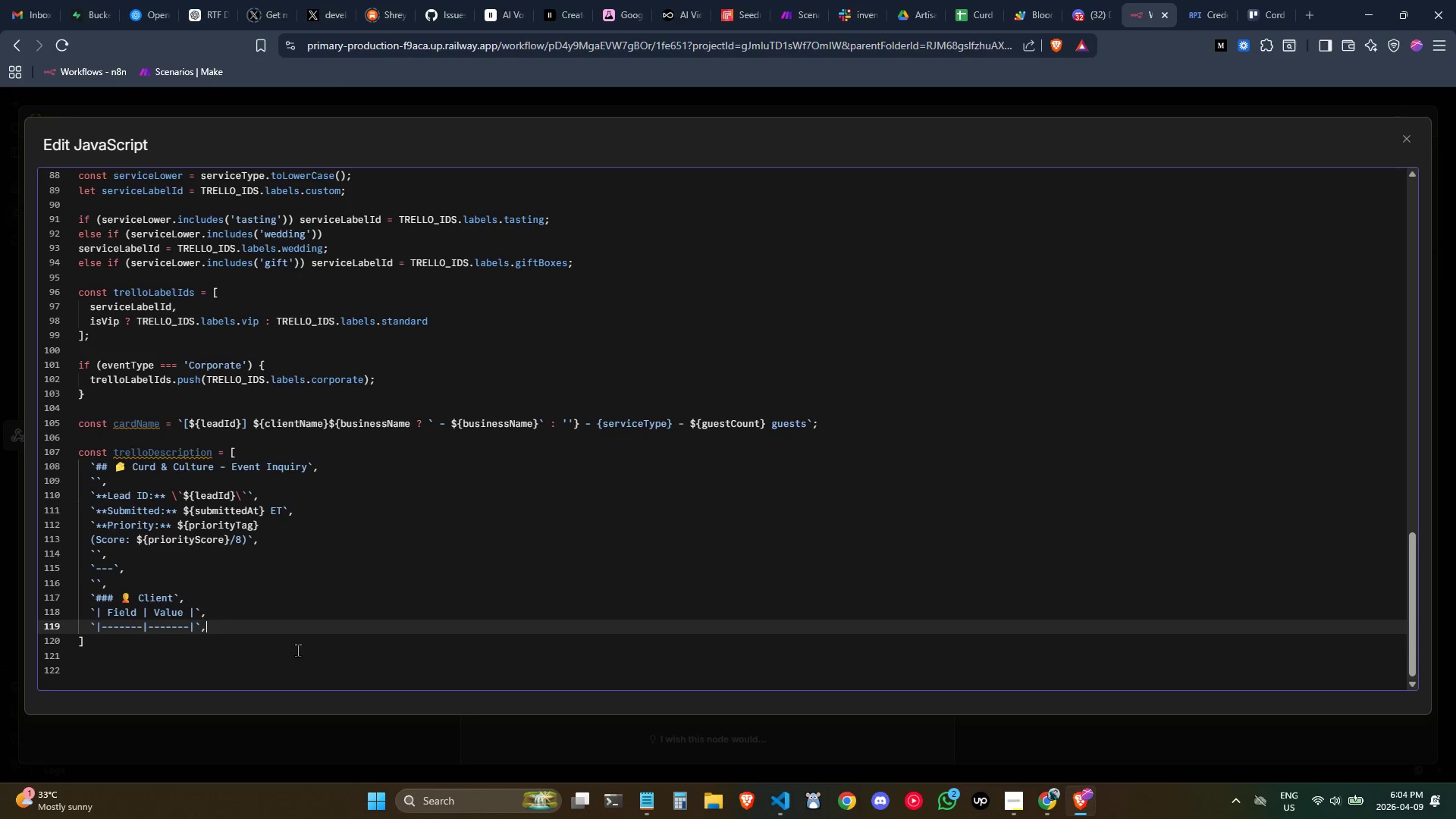 
key(Enter)
 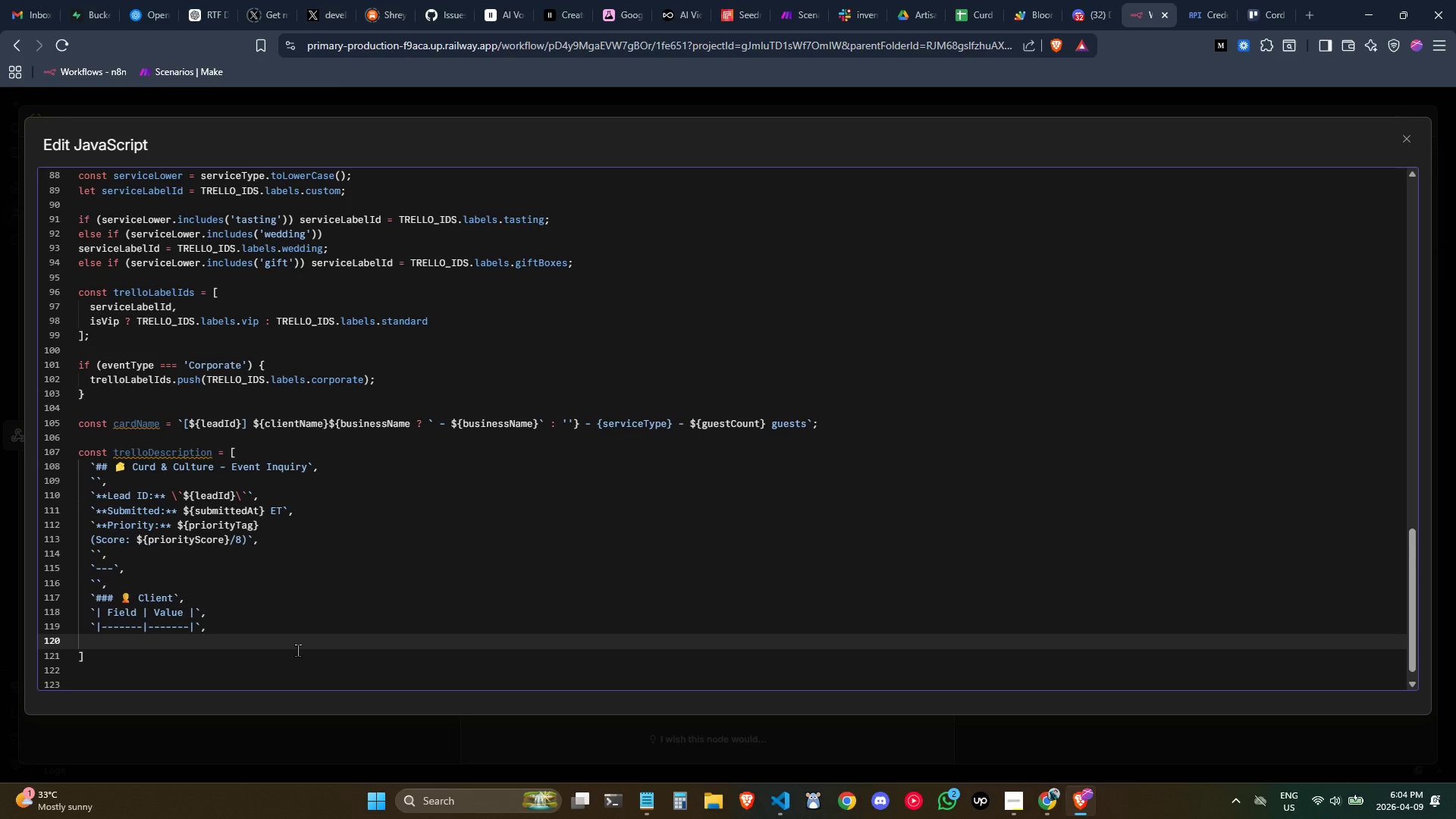 
type(`| Name | $s)
key(Backspace)
type({})
 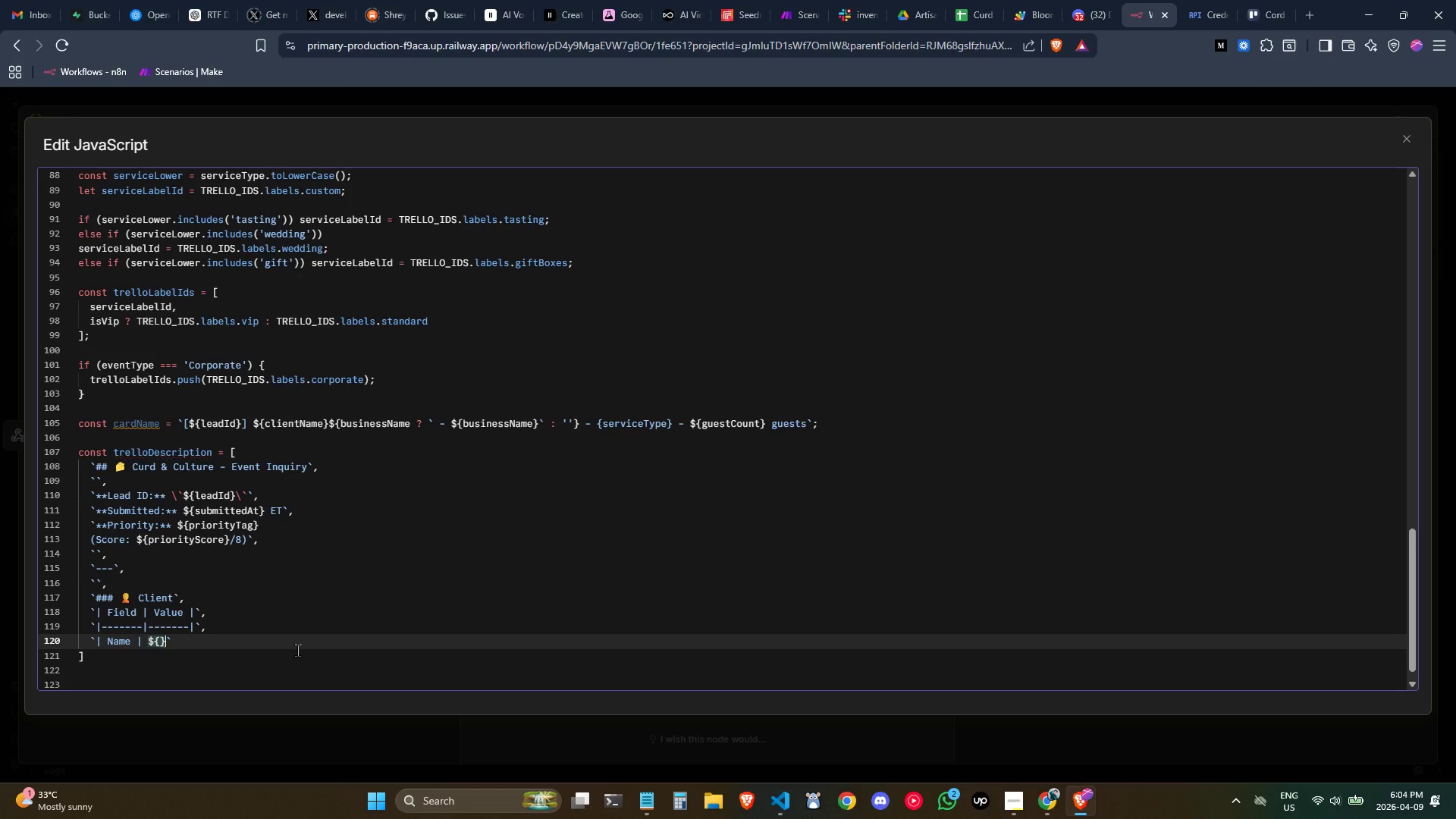 
key(ArrowLeft)
 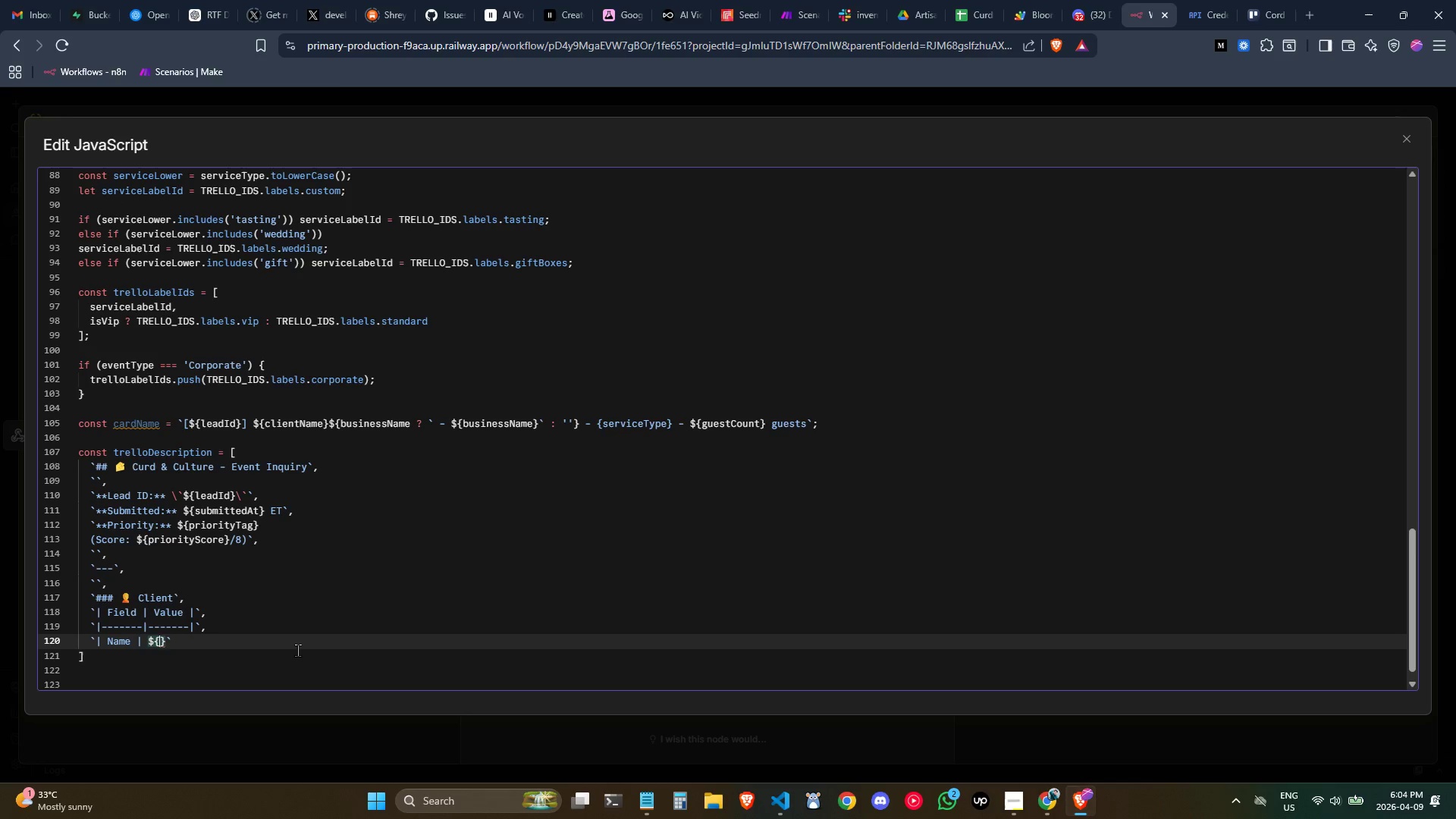 
type(cli)
 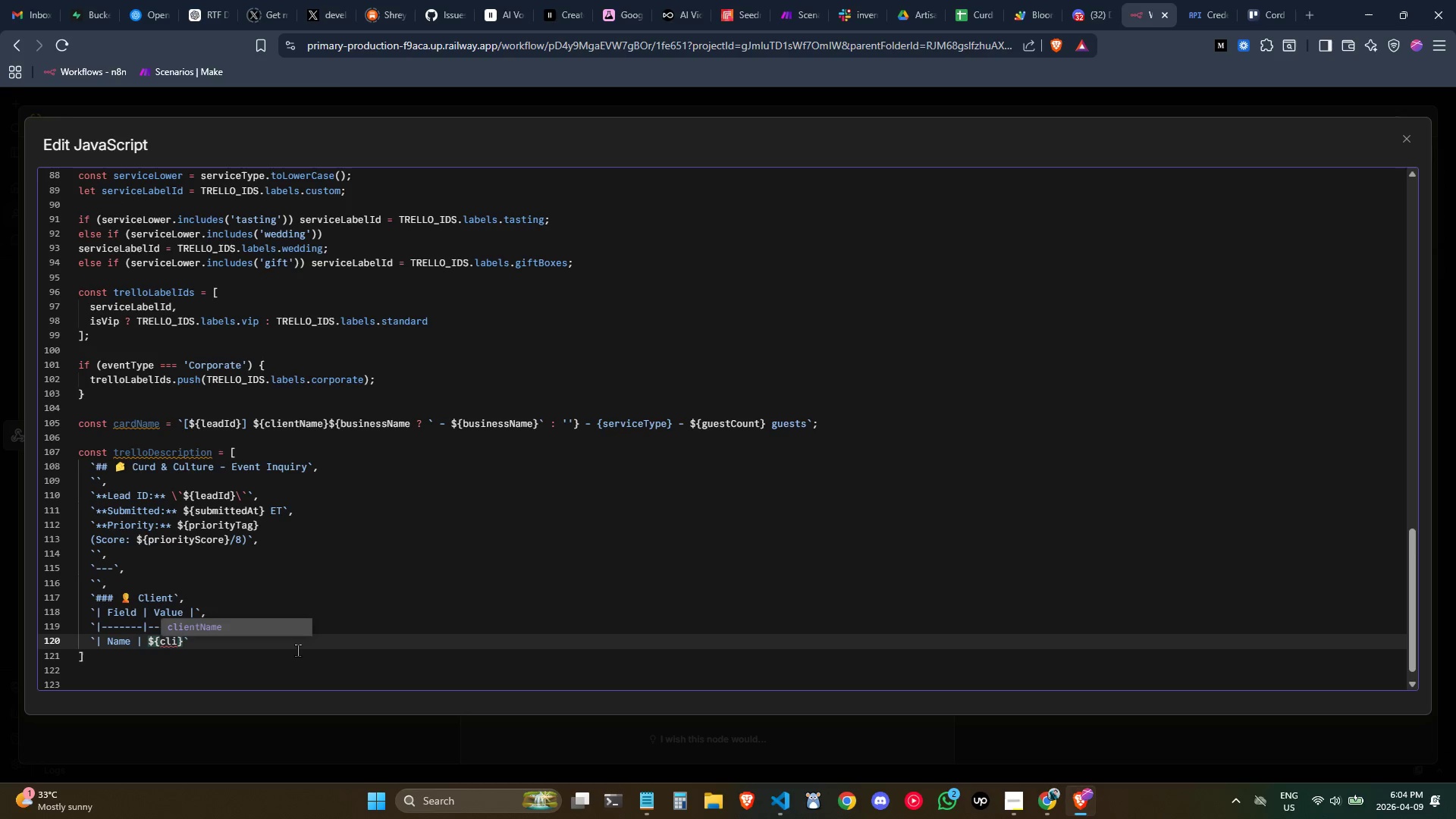 
key(Enter)
 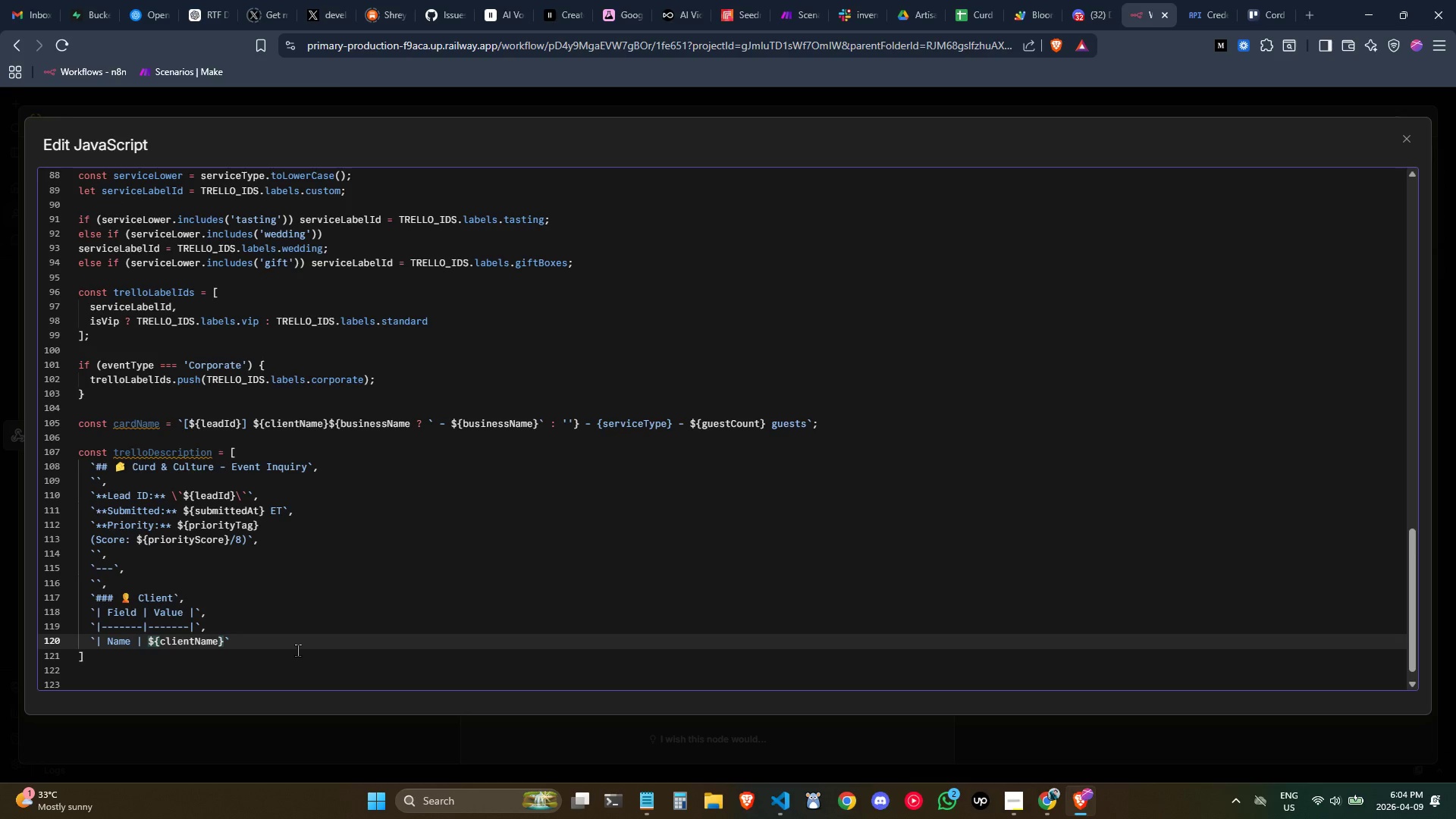 
key(ArrowRight)
 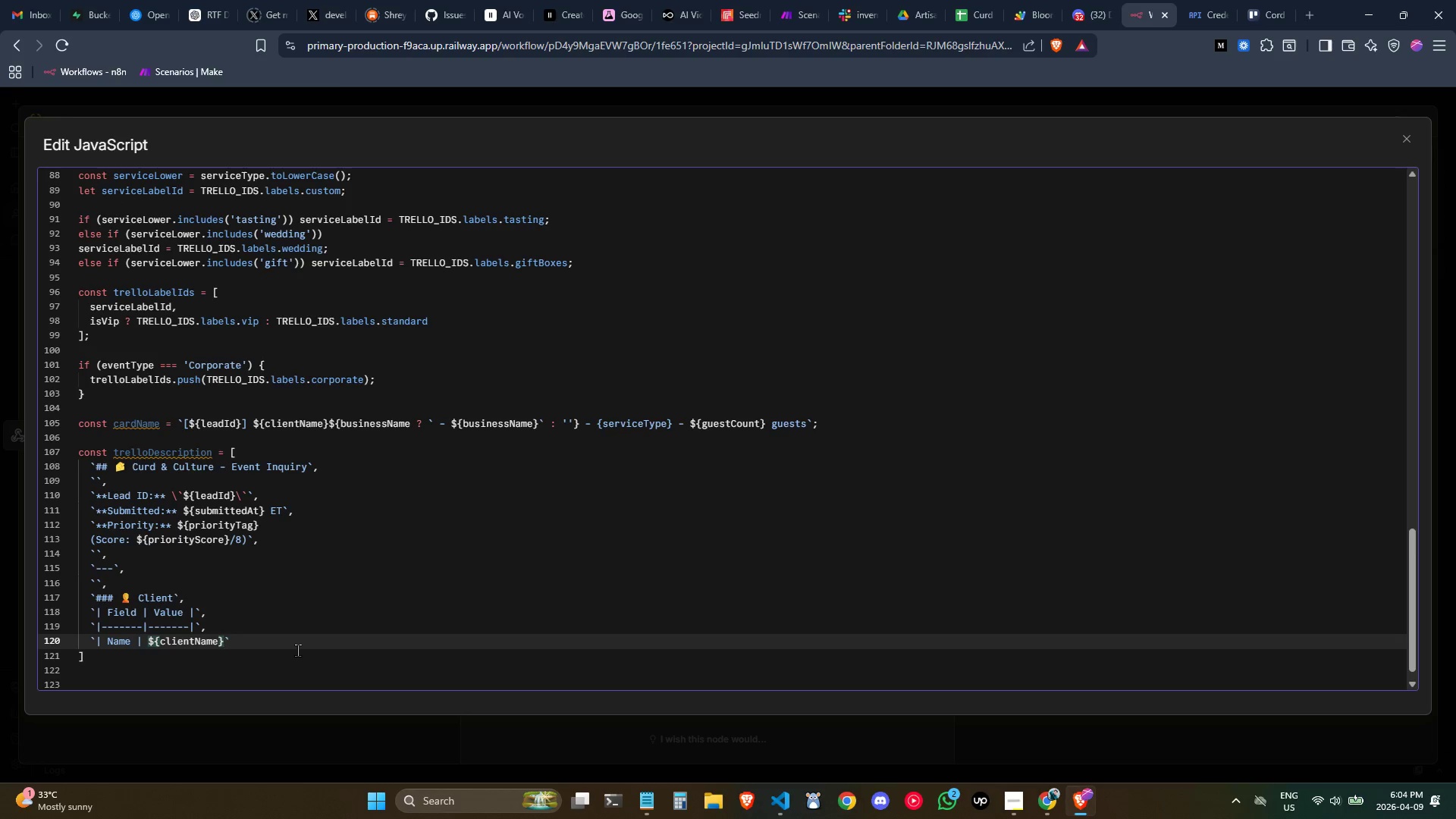 
key(Space)
 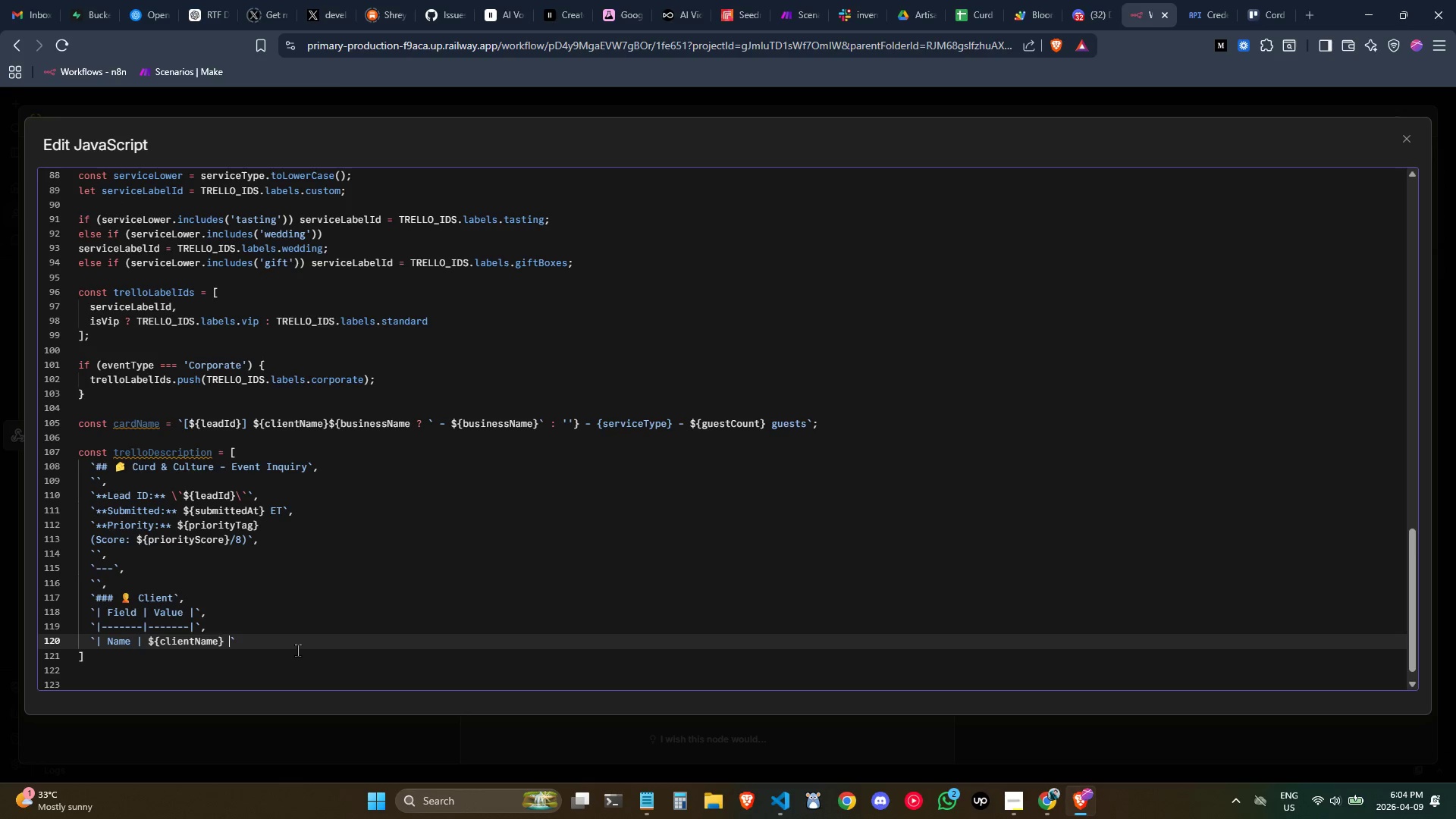 
key(Shift+Backslash)
 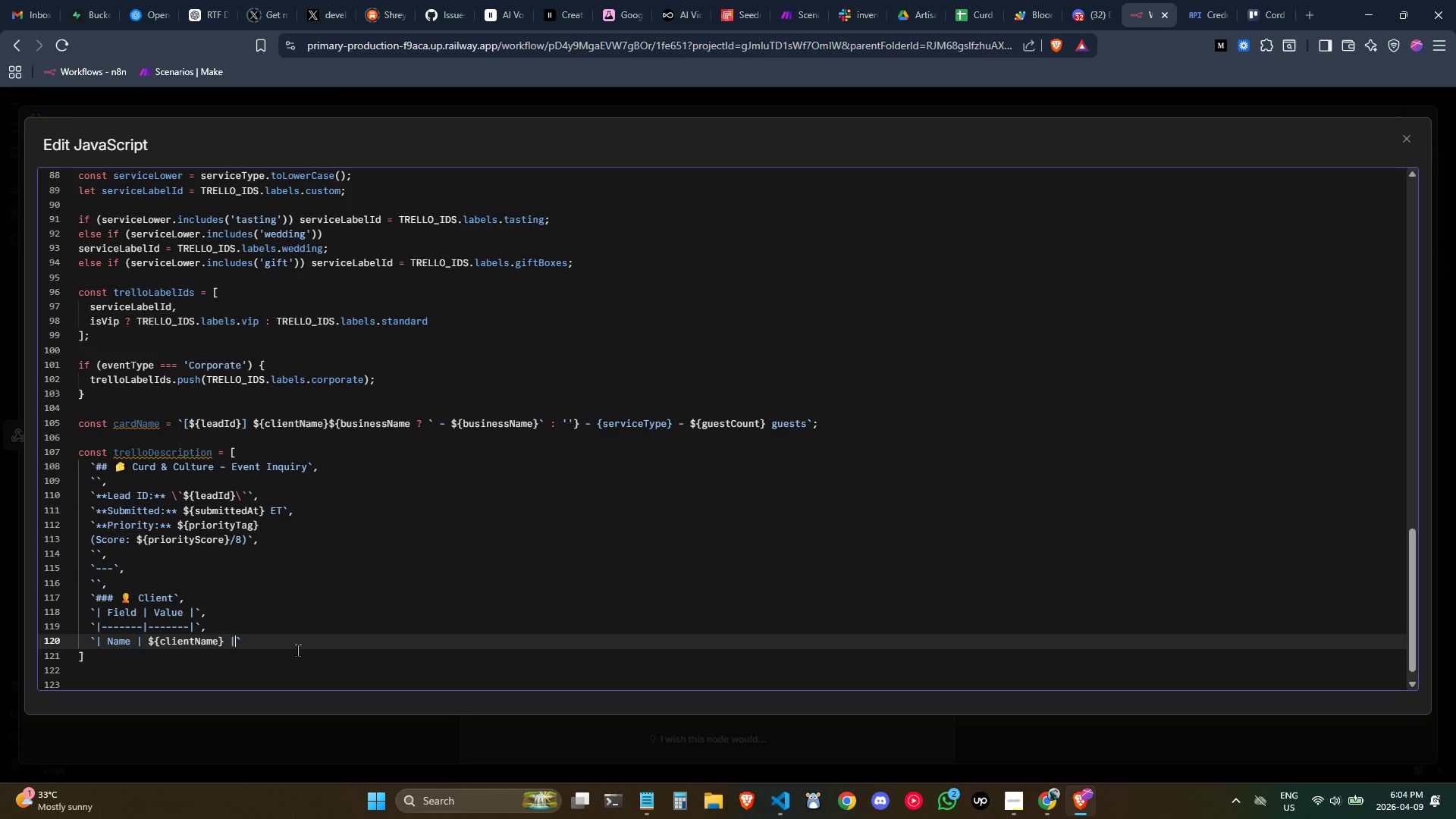 
key(ArrowRight)
 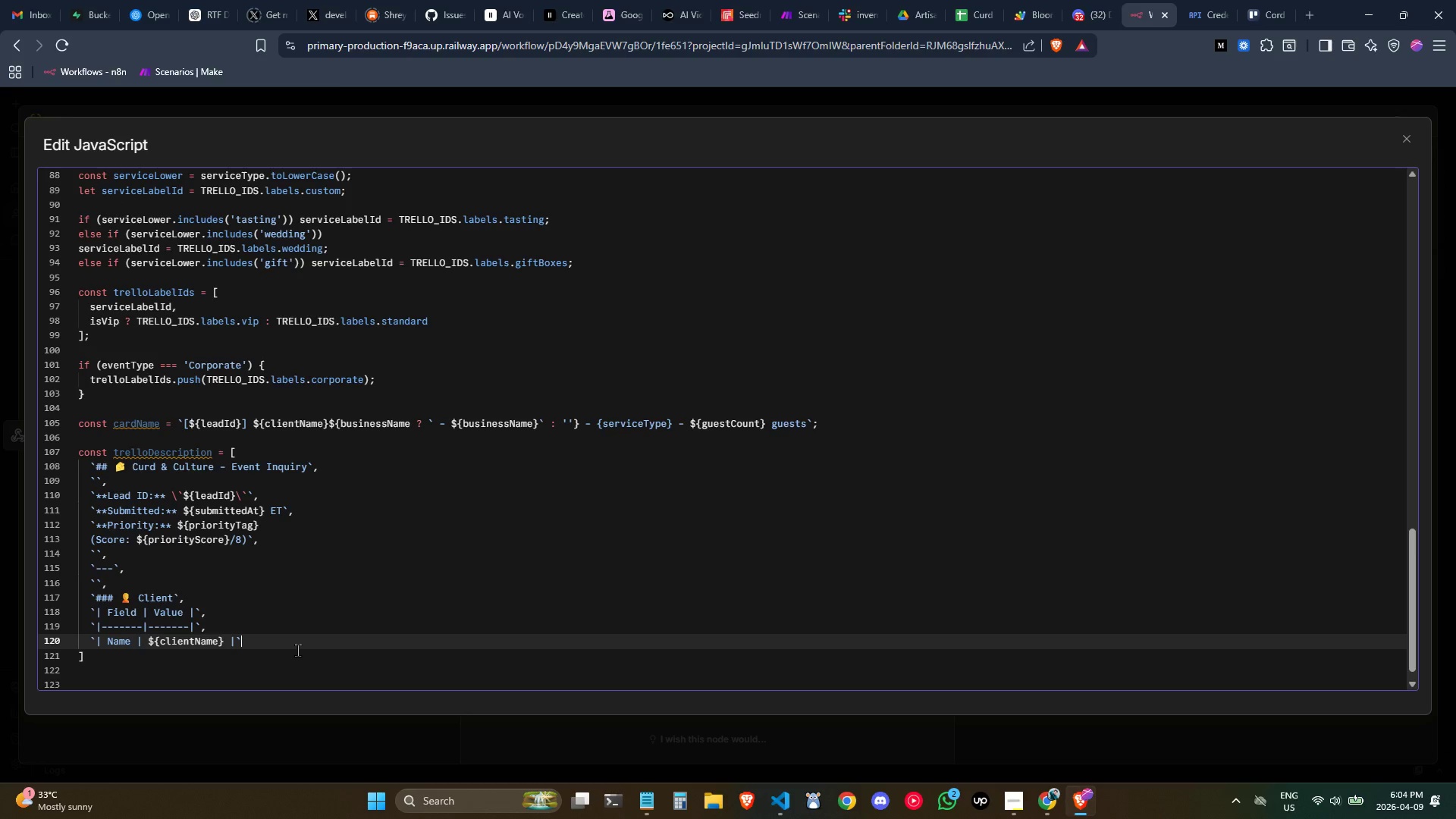 
key(Comma)
 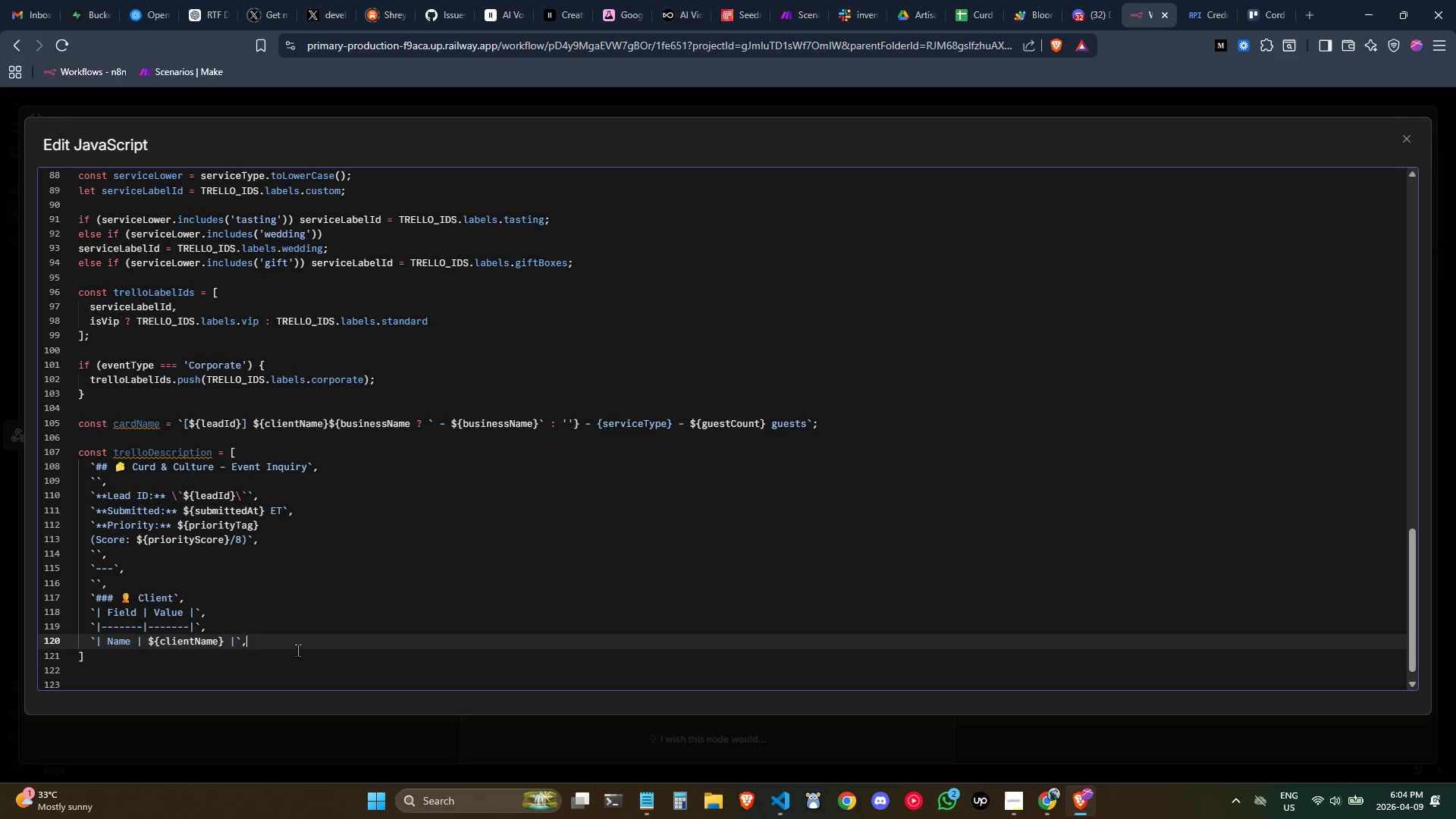 
key(Enter)
 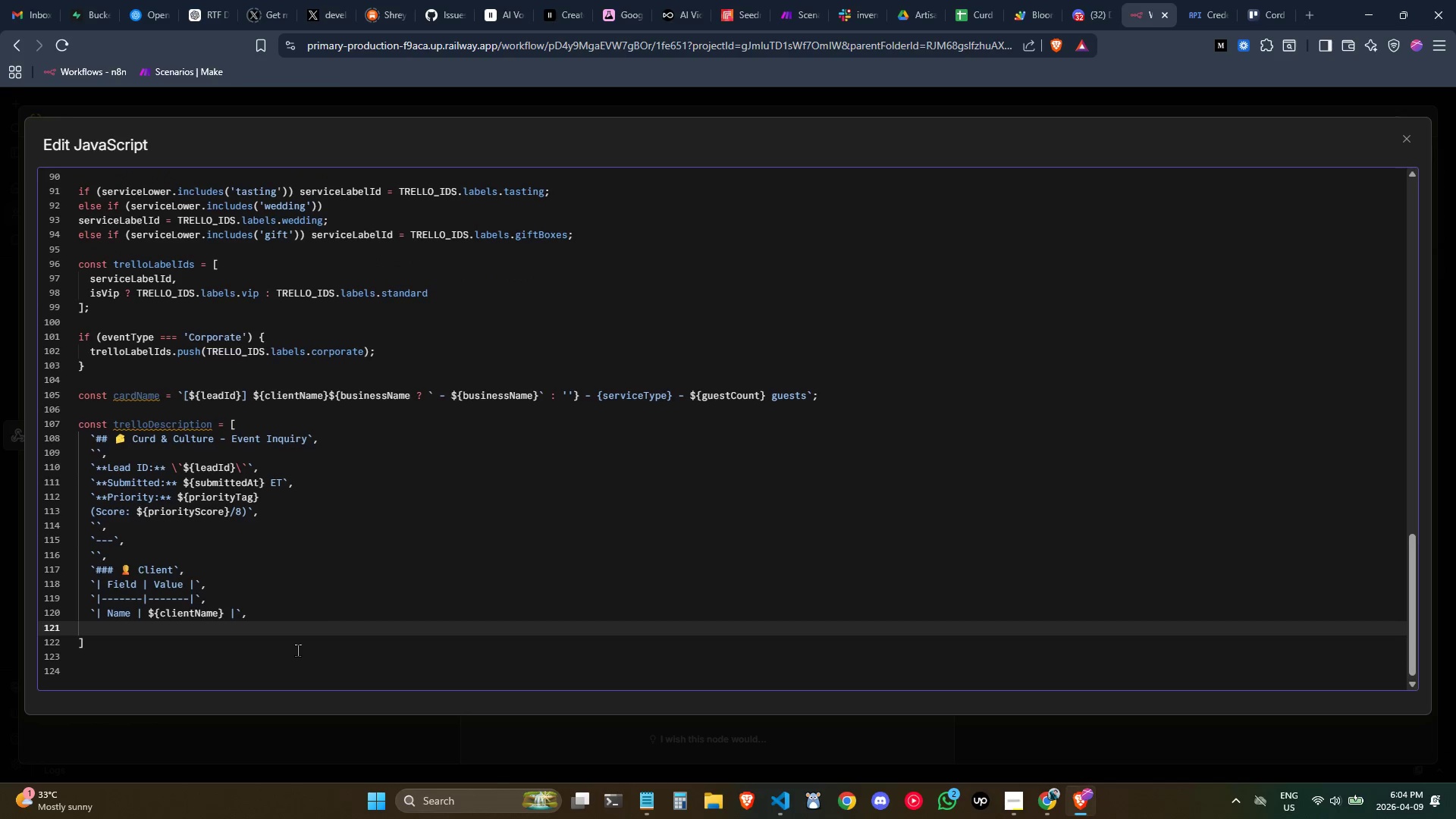 
wait(5.84)
 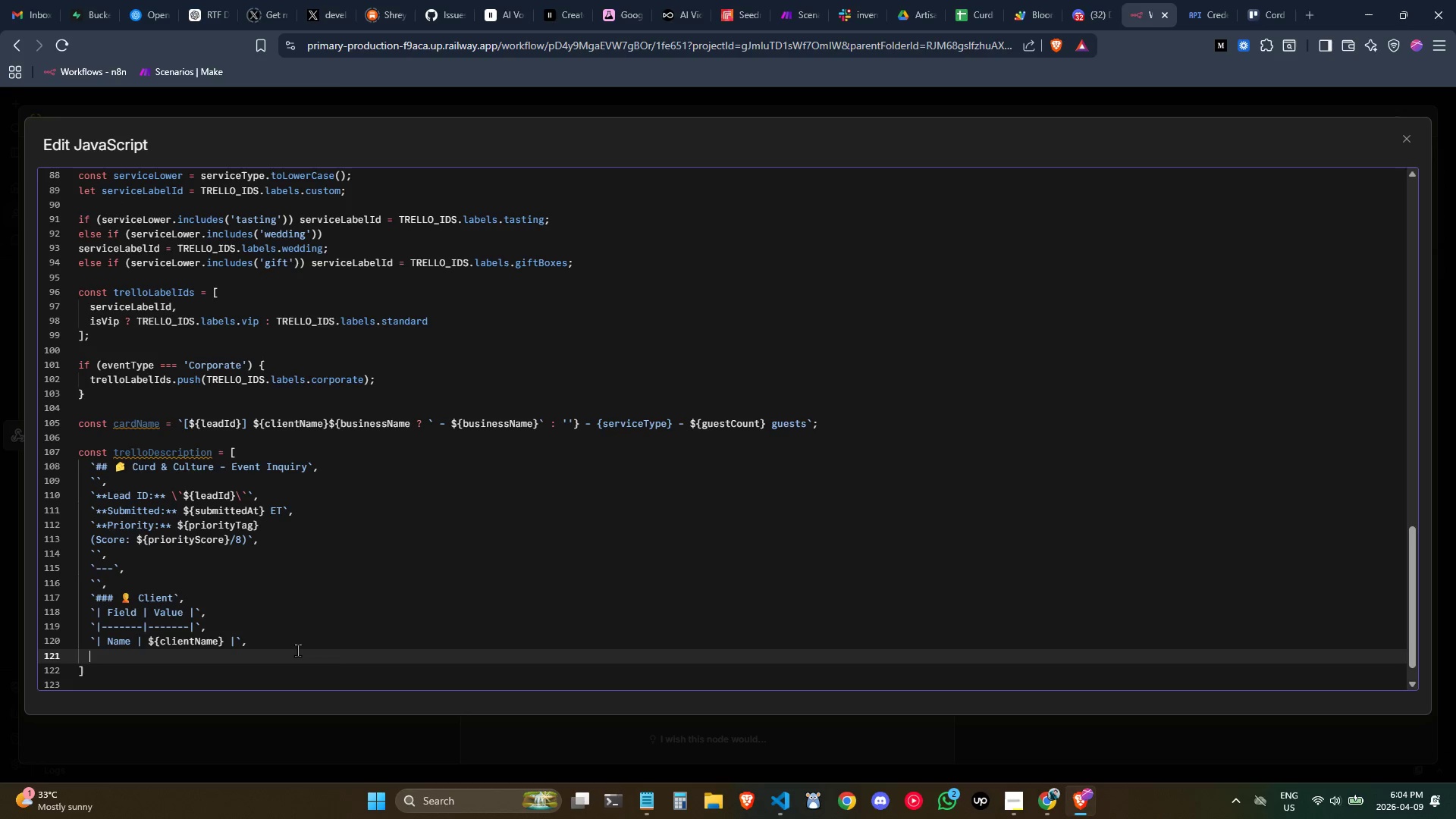 
type(`| Organization | )
 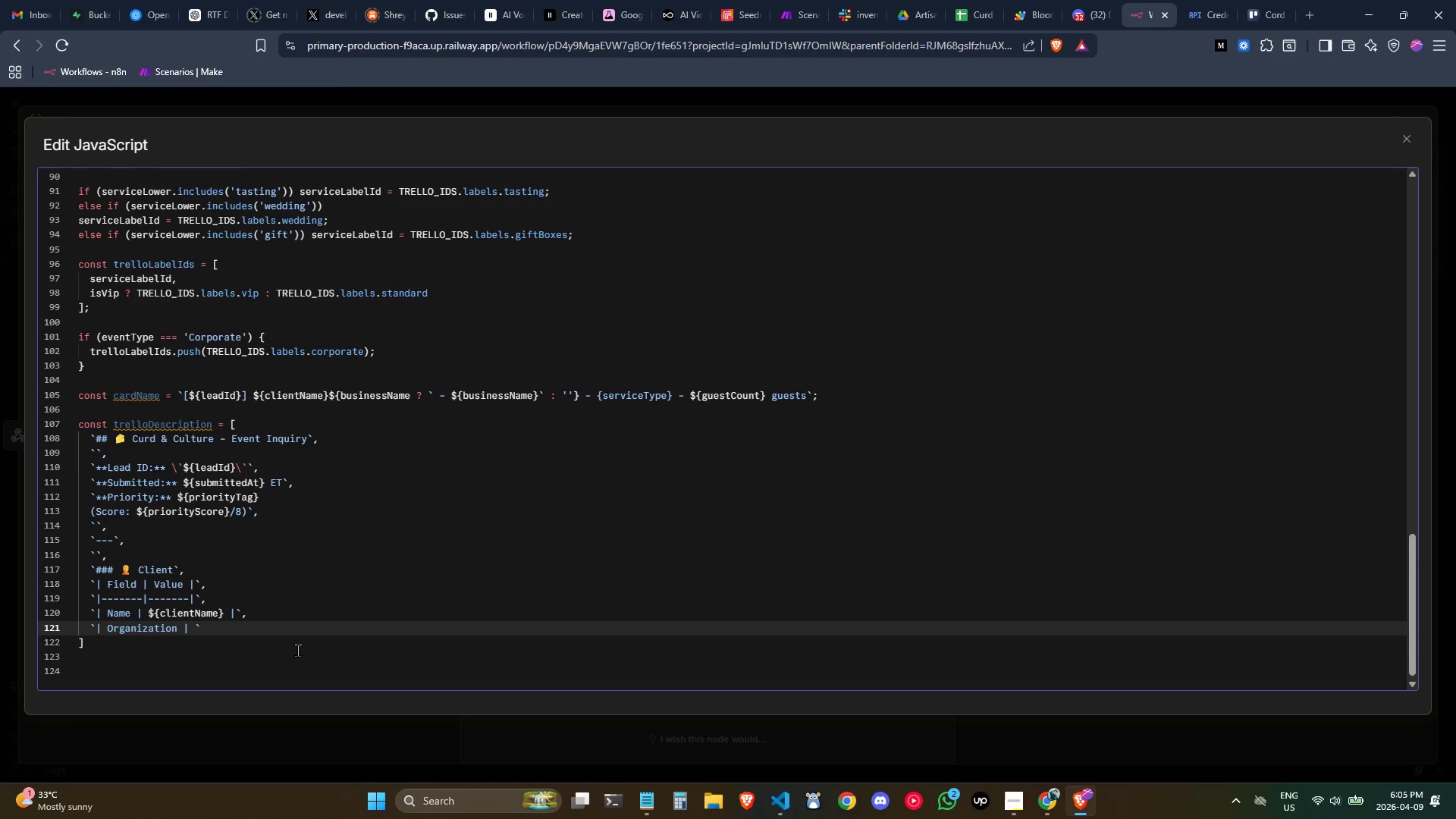 
hold_key(key=ShiftLeft, duration=1.3)
 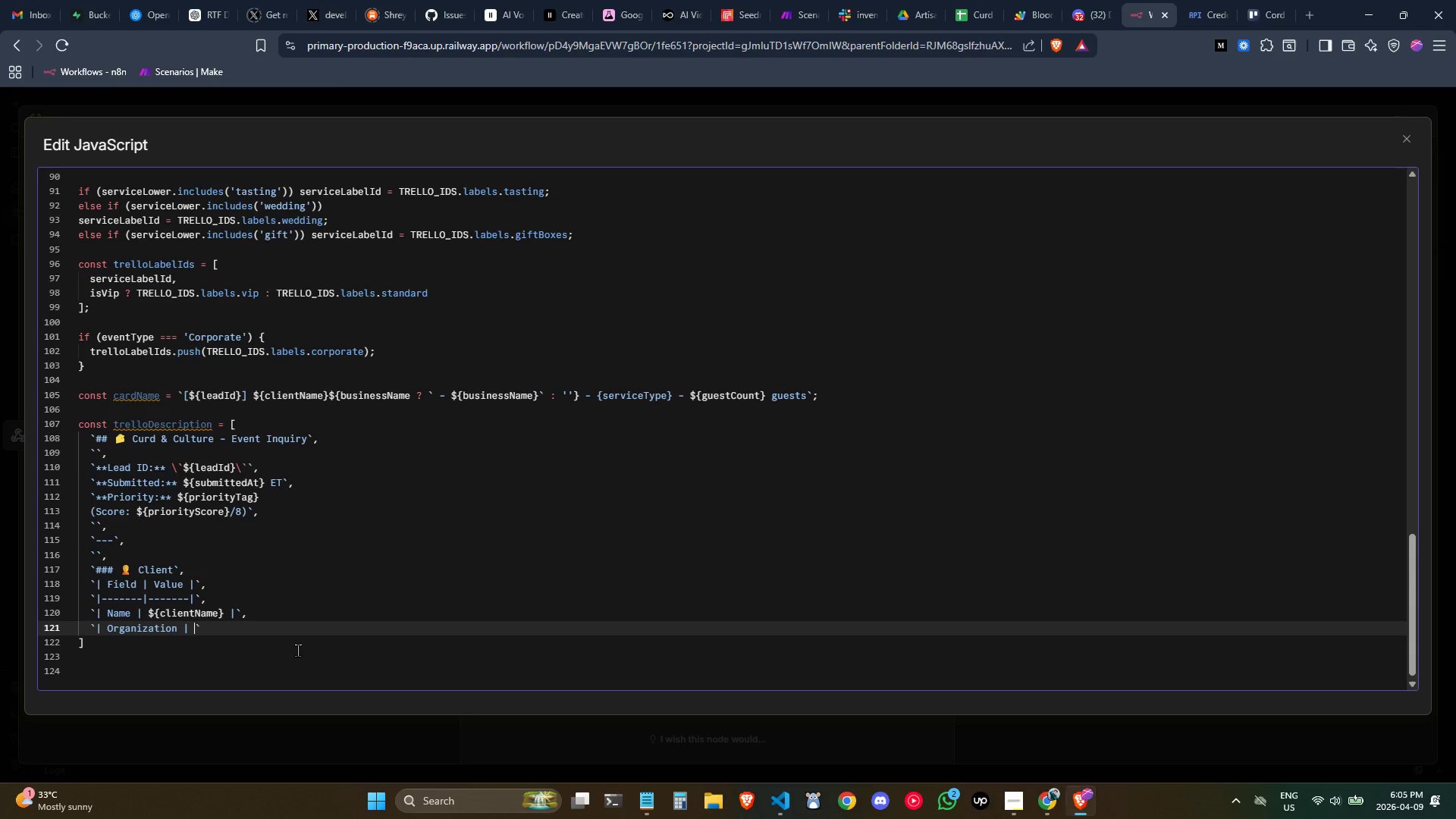 
key(Shift+4)
 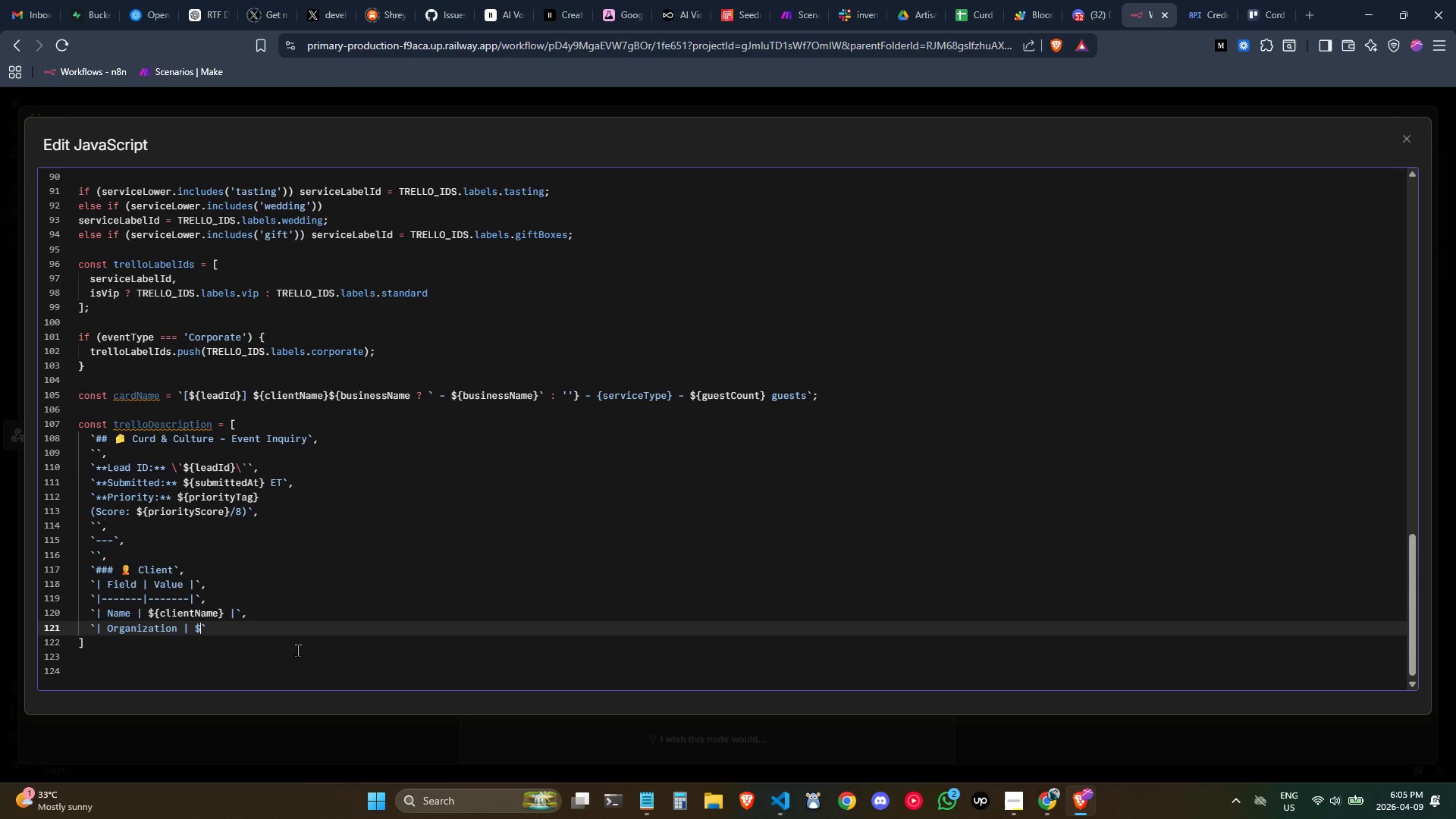 
key(Shift+BracketLeft)
 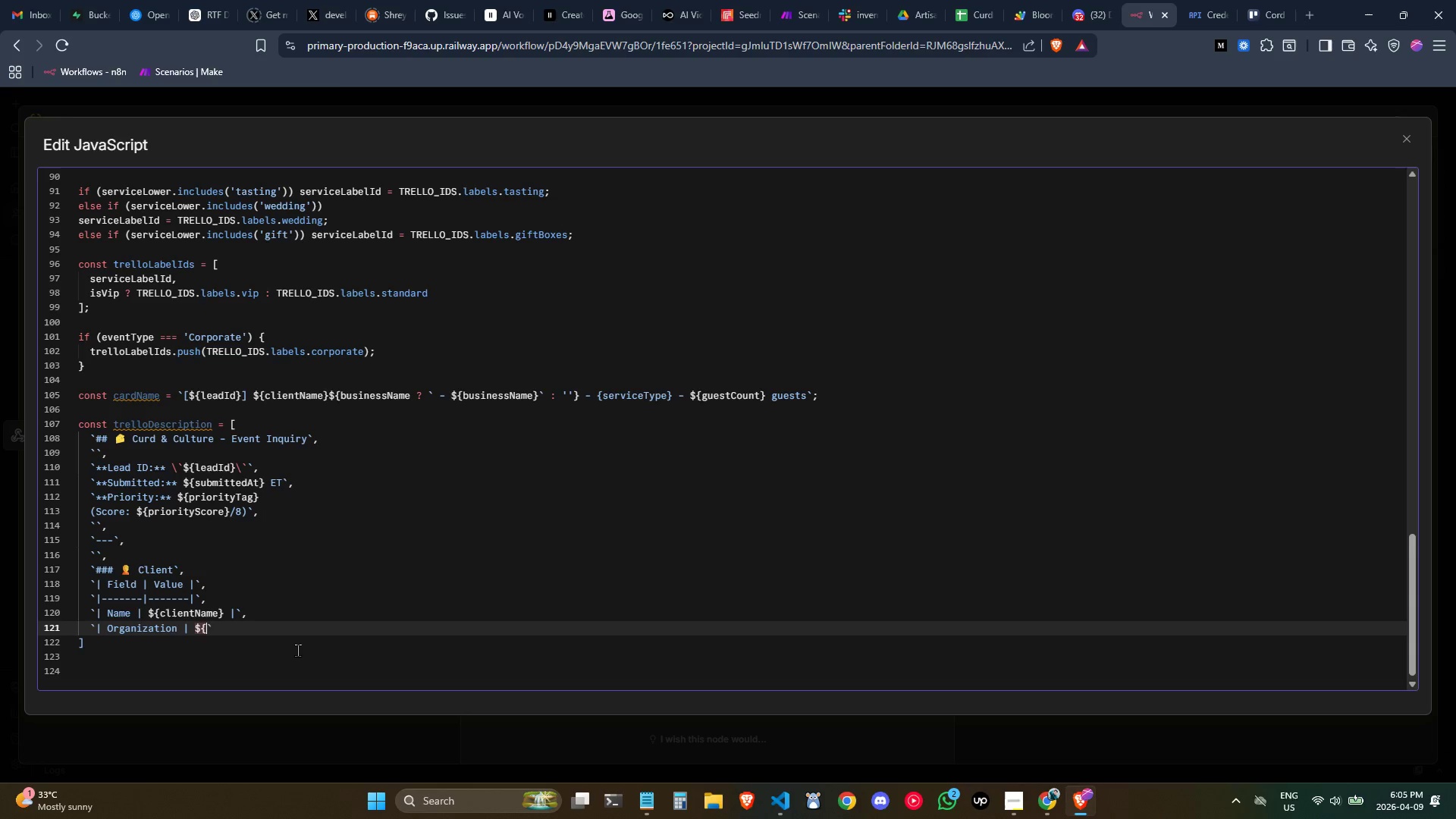 
key(Shift+BracketRight)
 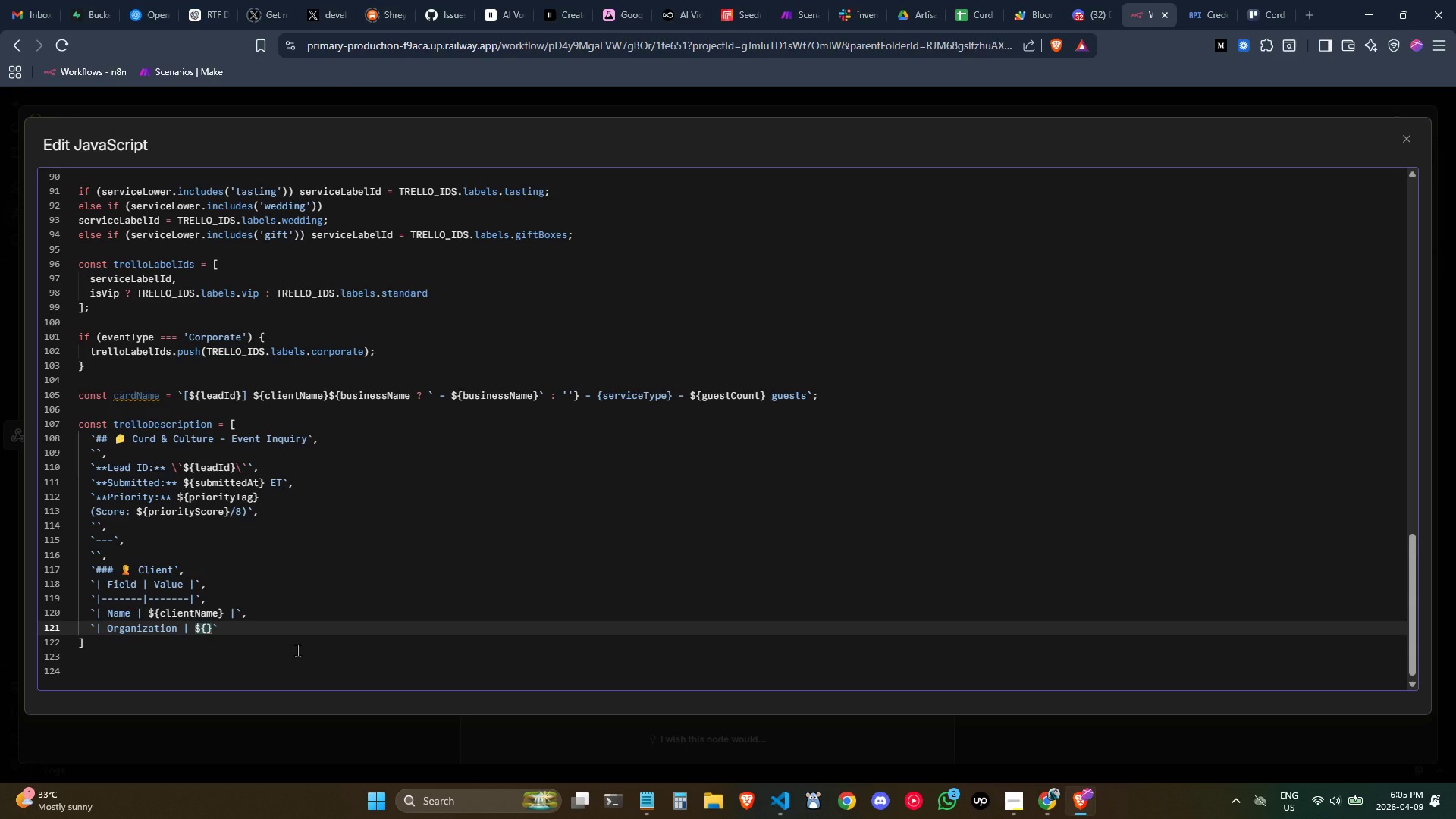 
key(ArrowLeft)
 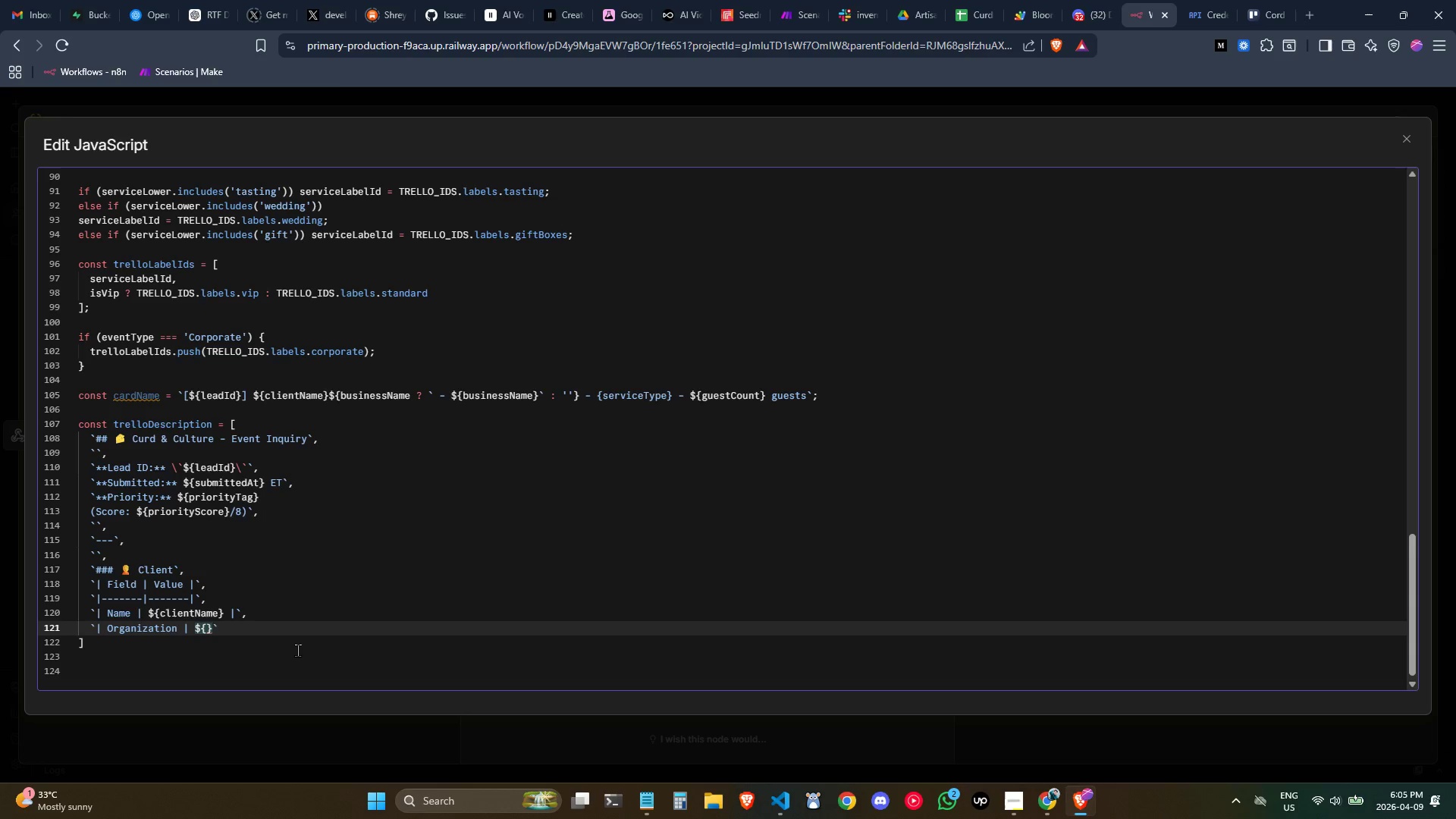 
type(busine)
 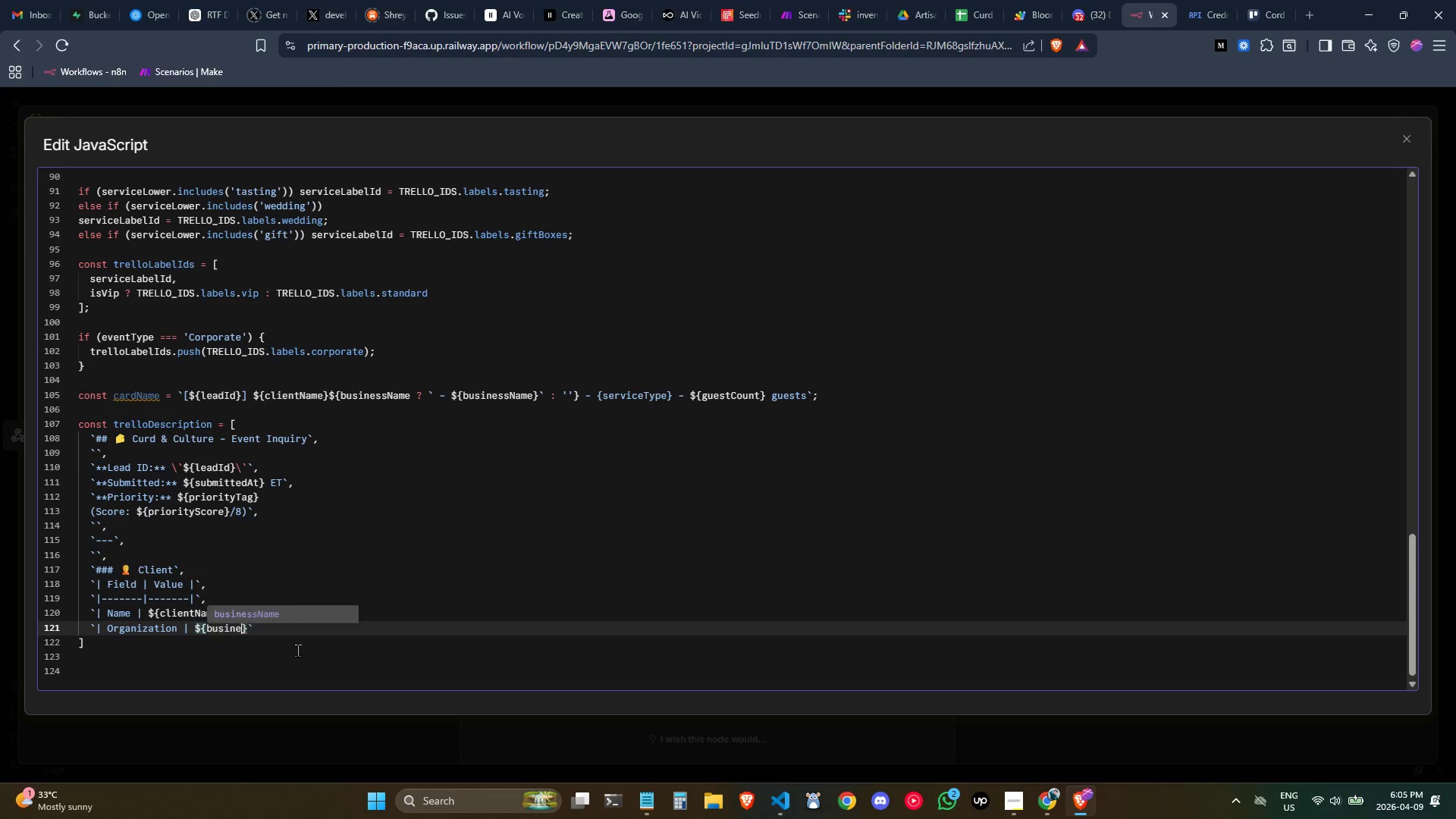 
key(Enter)
 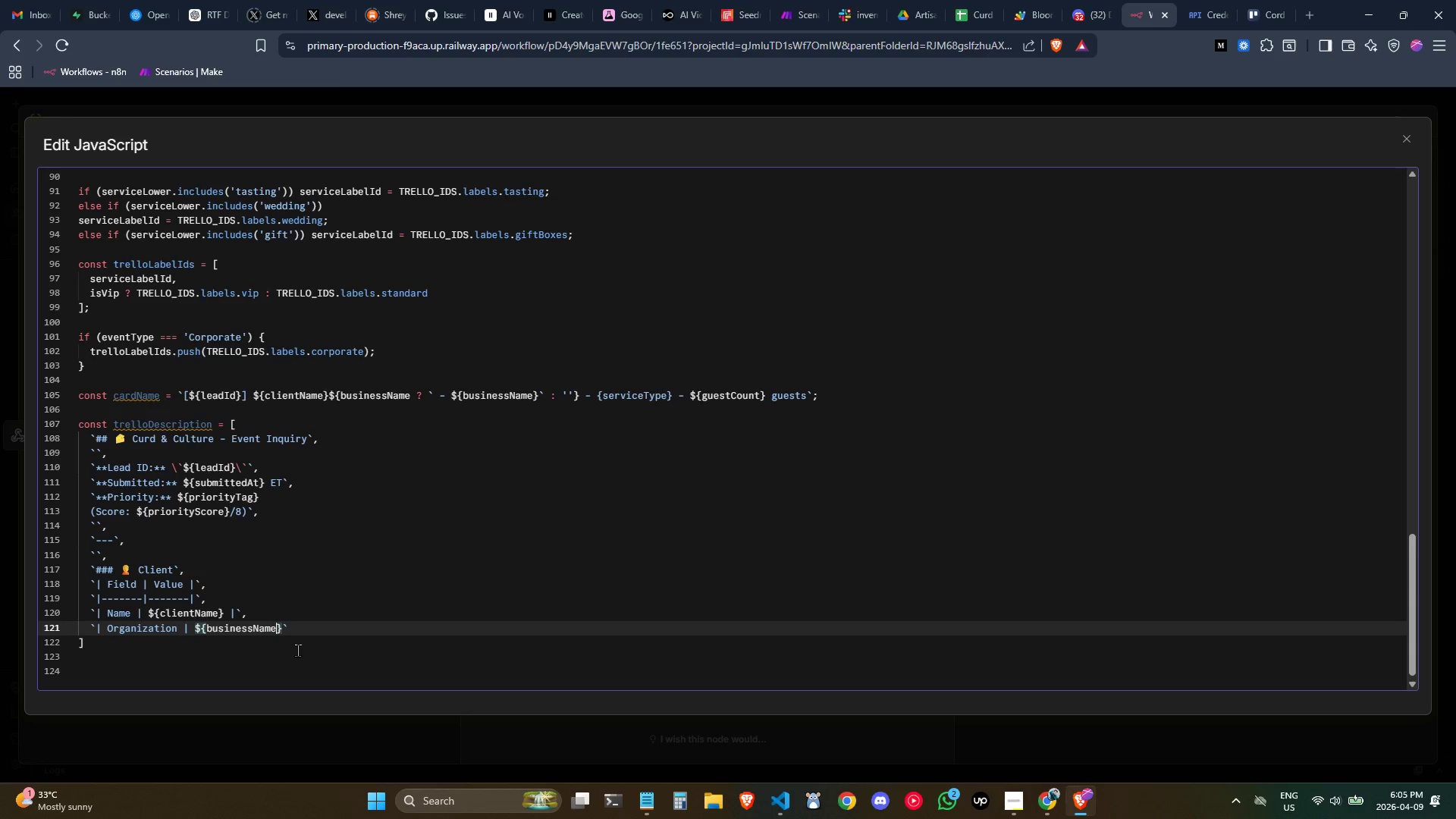 
key(ArrowRight)
 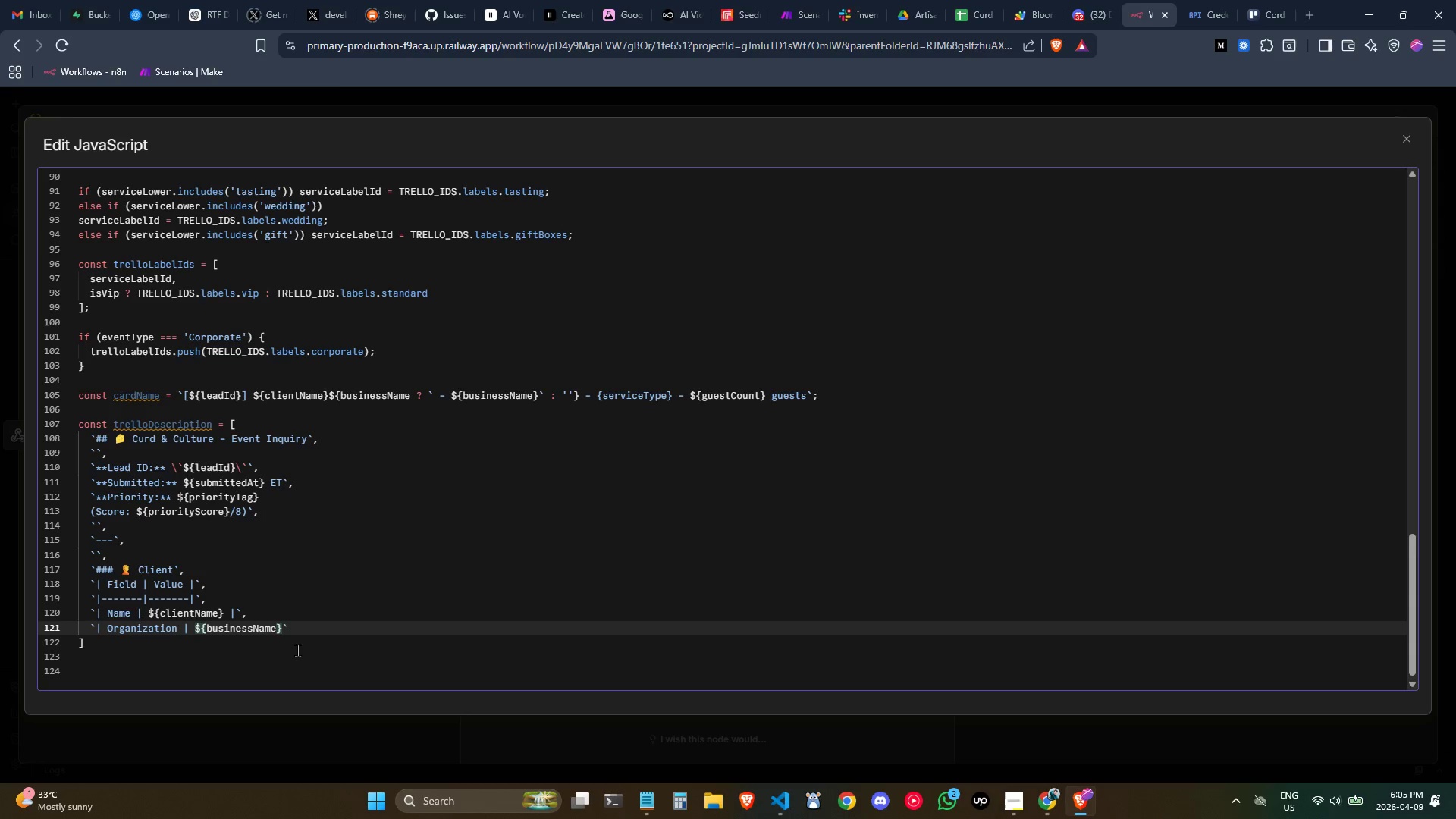 
key(Space)
 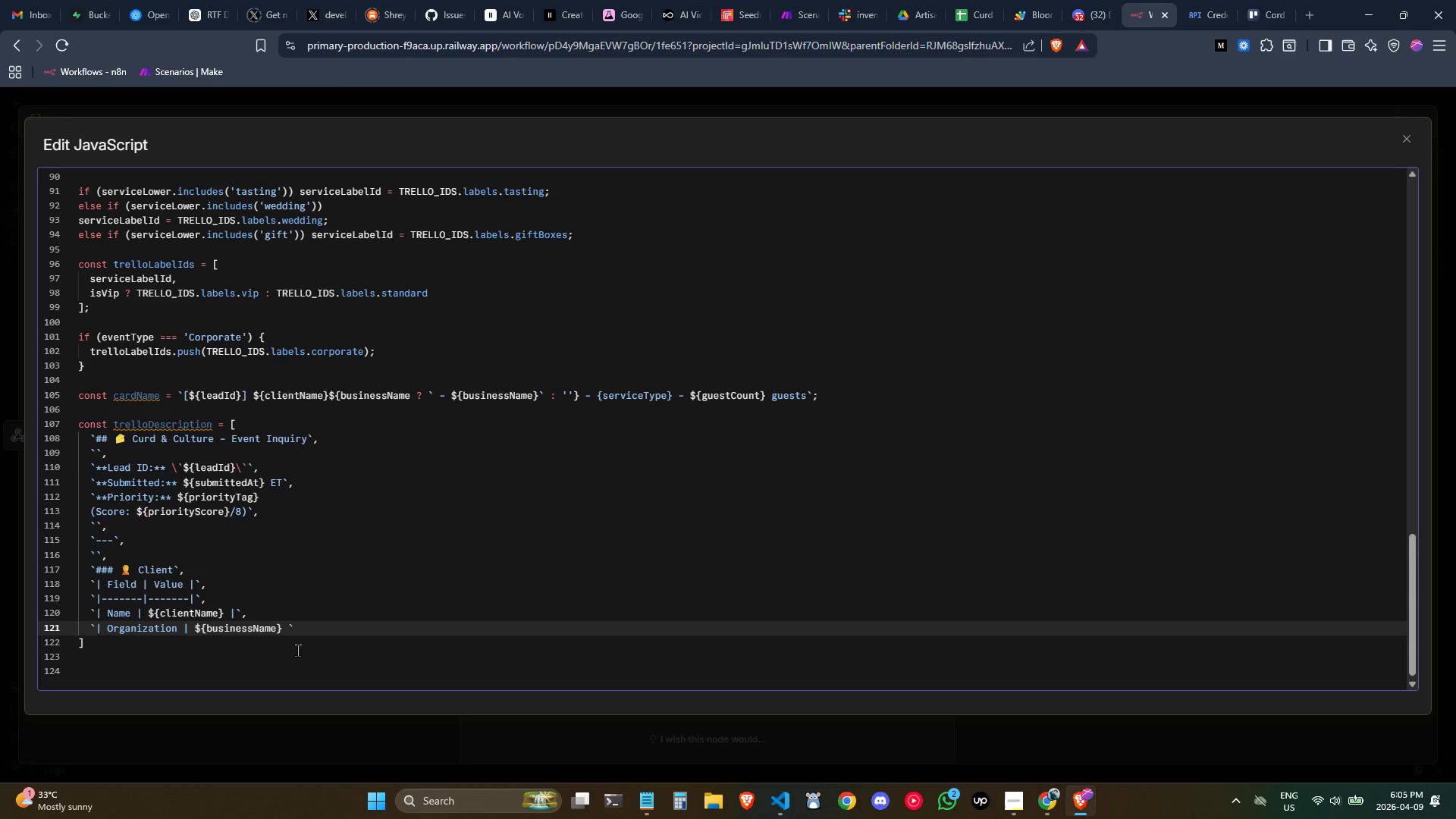 
key(Shift+ShiftLeft)
 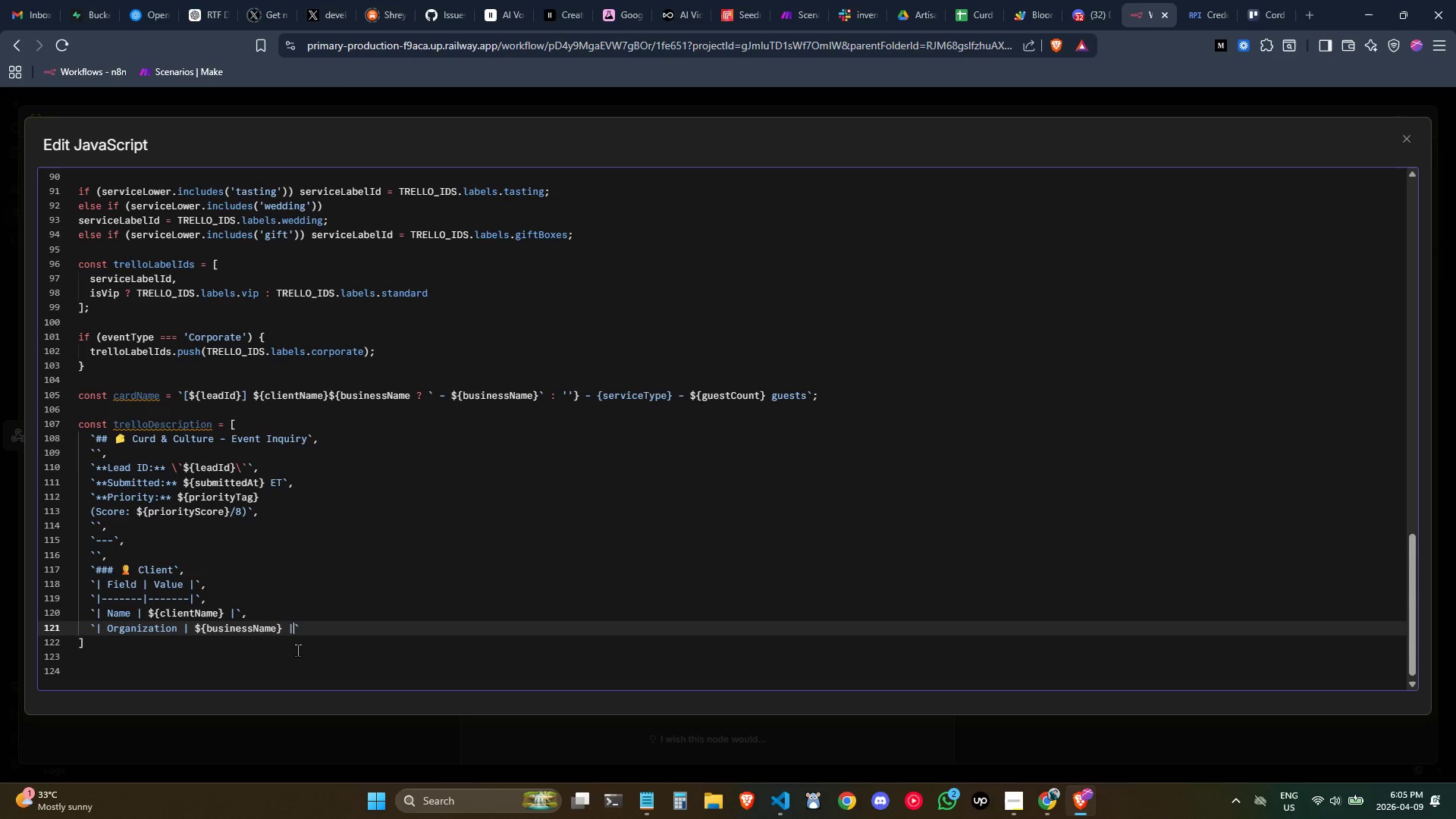 
key(Shift+Backslash)
 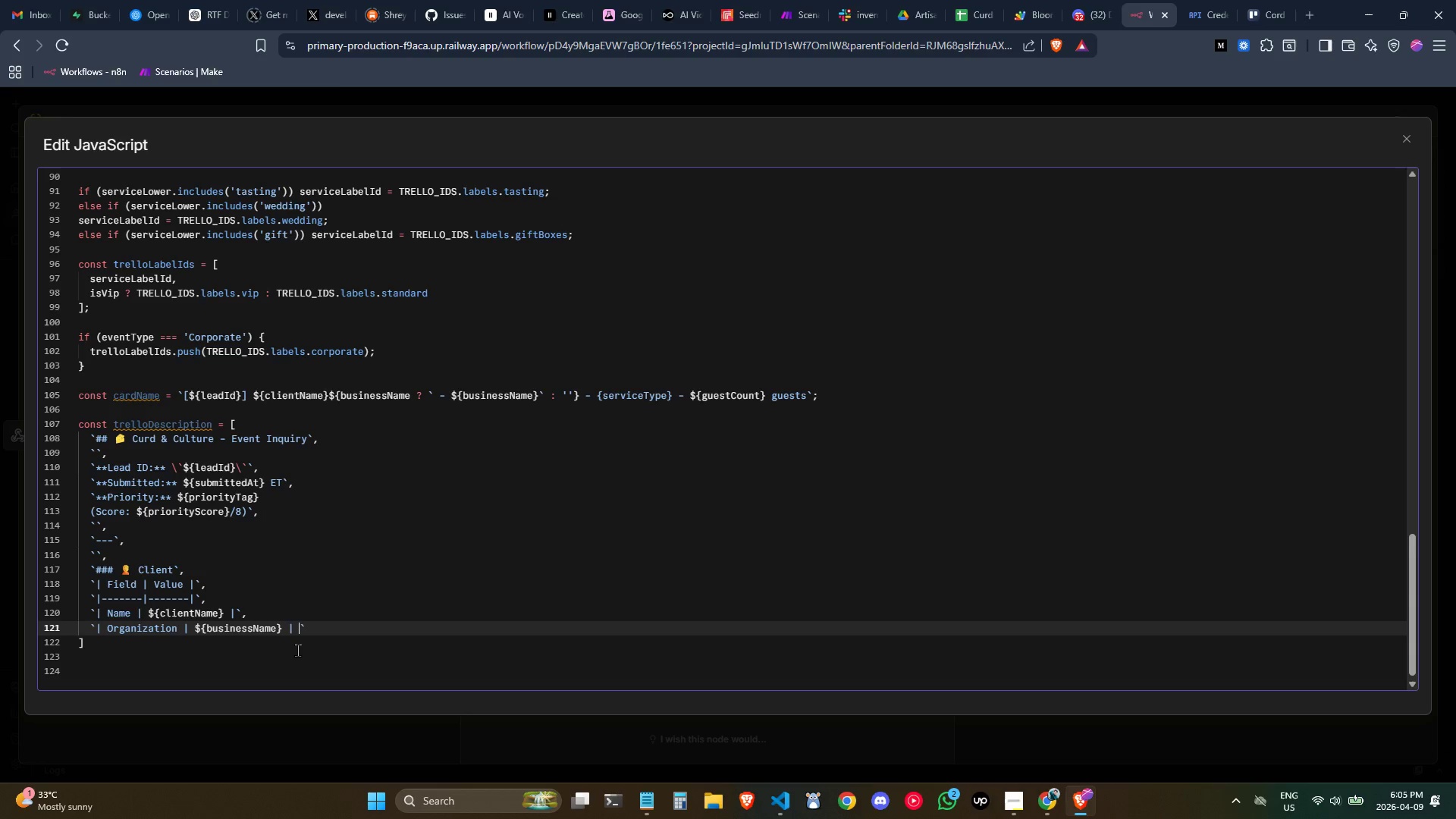 
key(Space)
 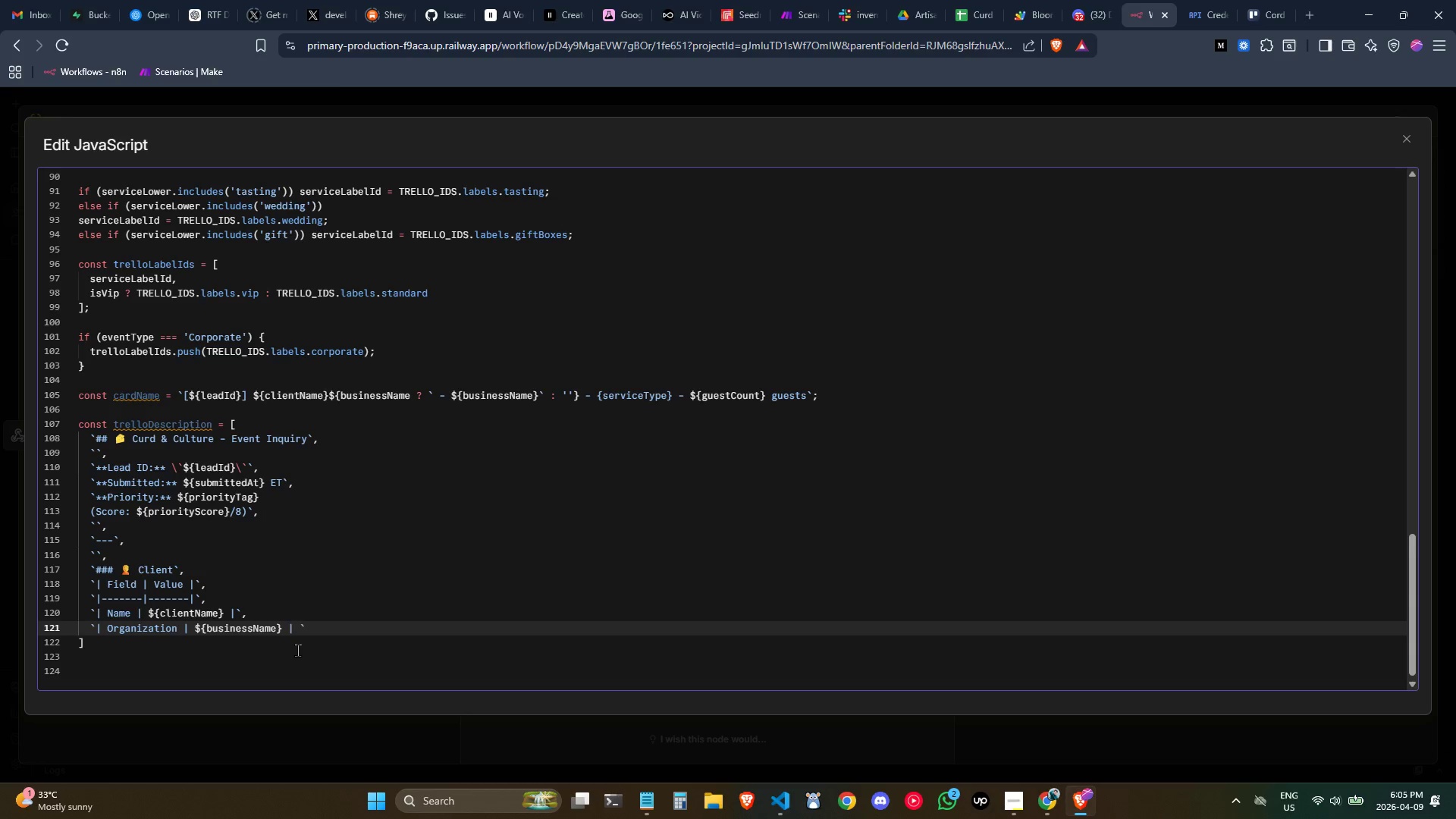 
key(Backspace)
 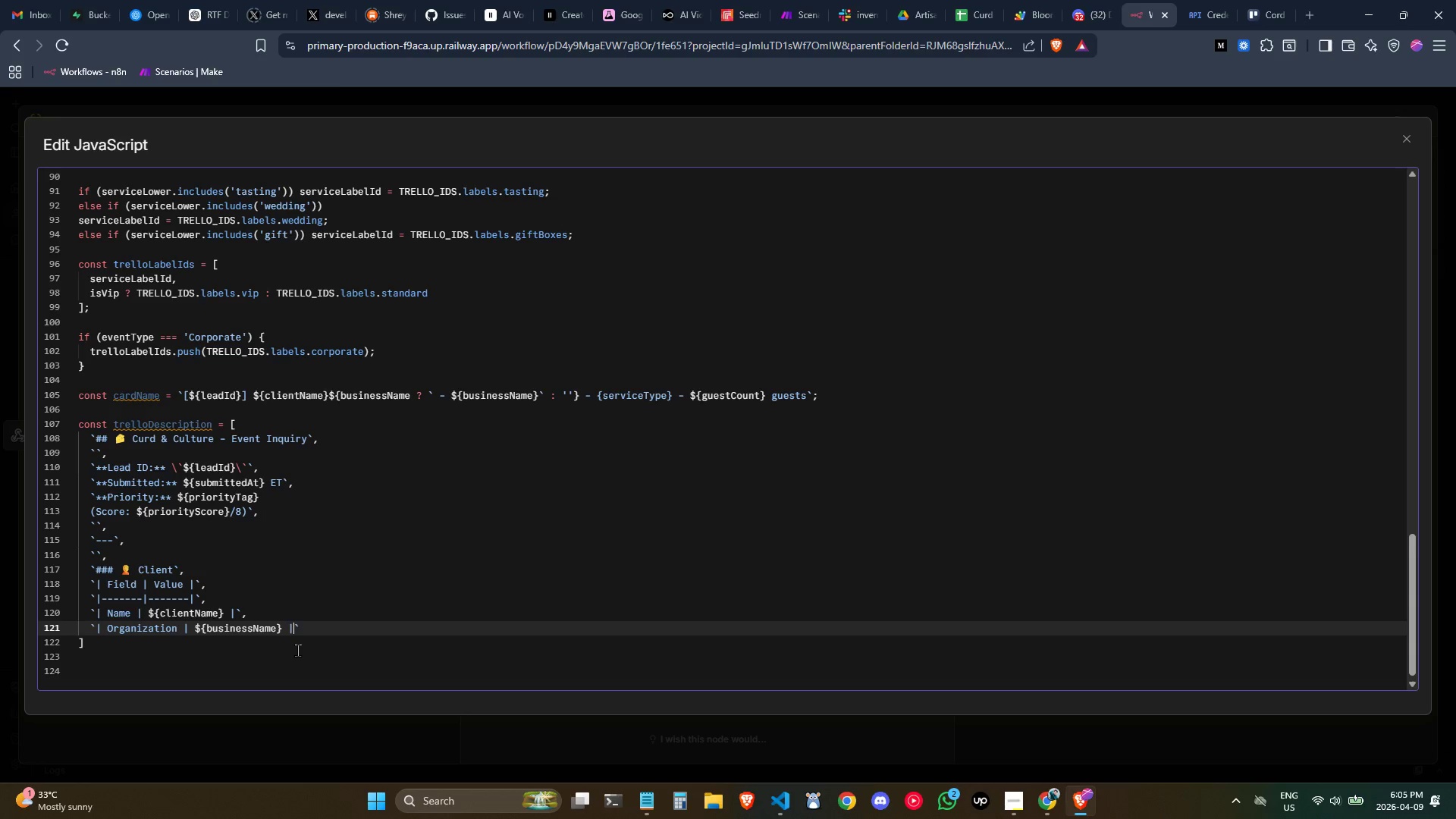 
key(Shift+Backslash)
 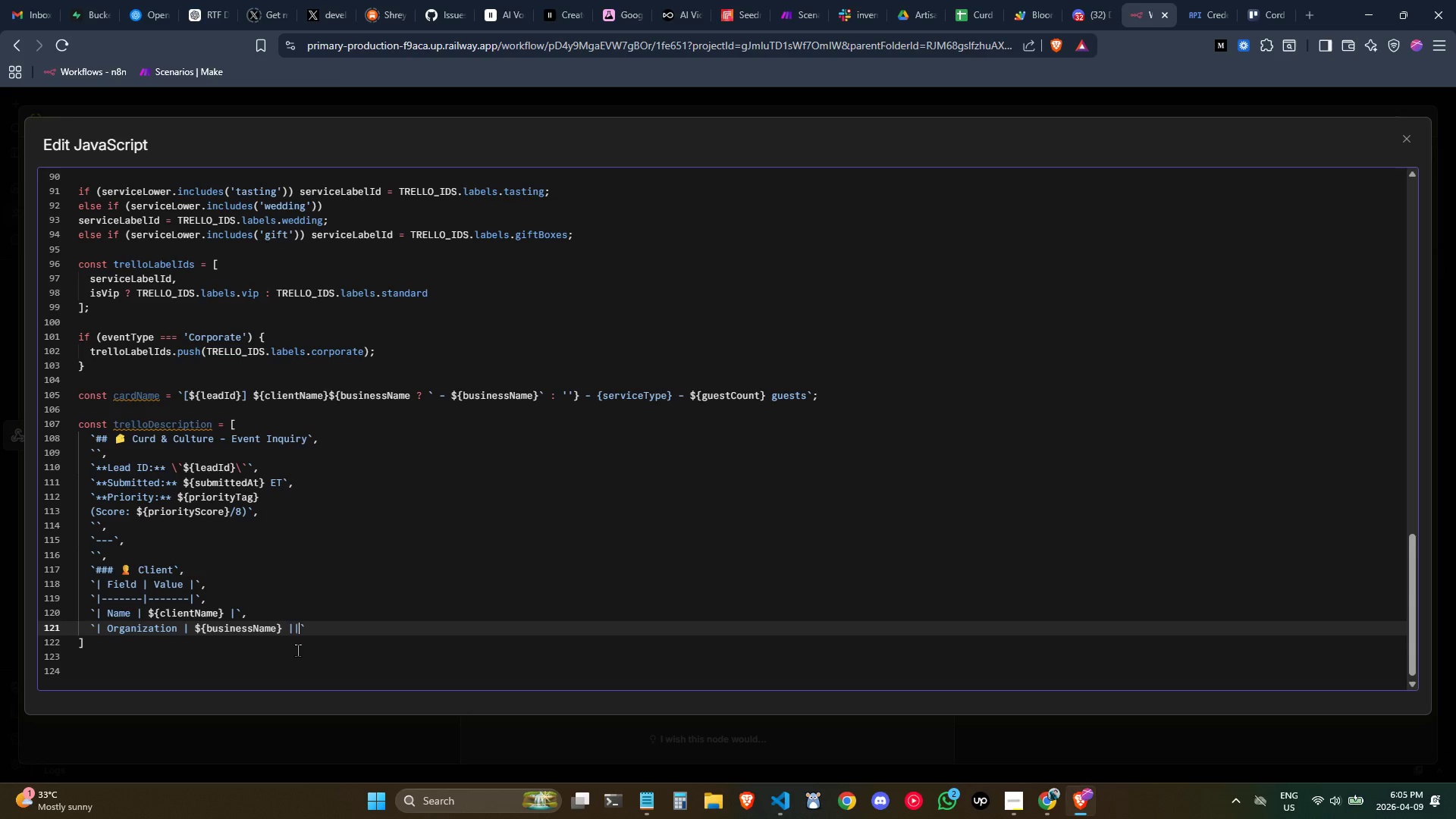 
key(Space)
 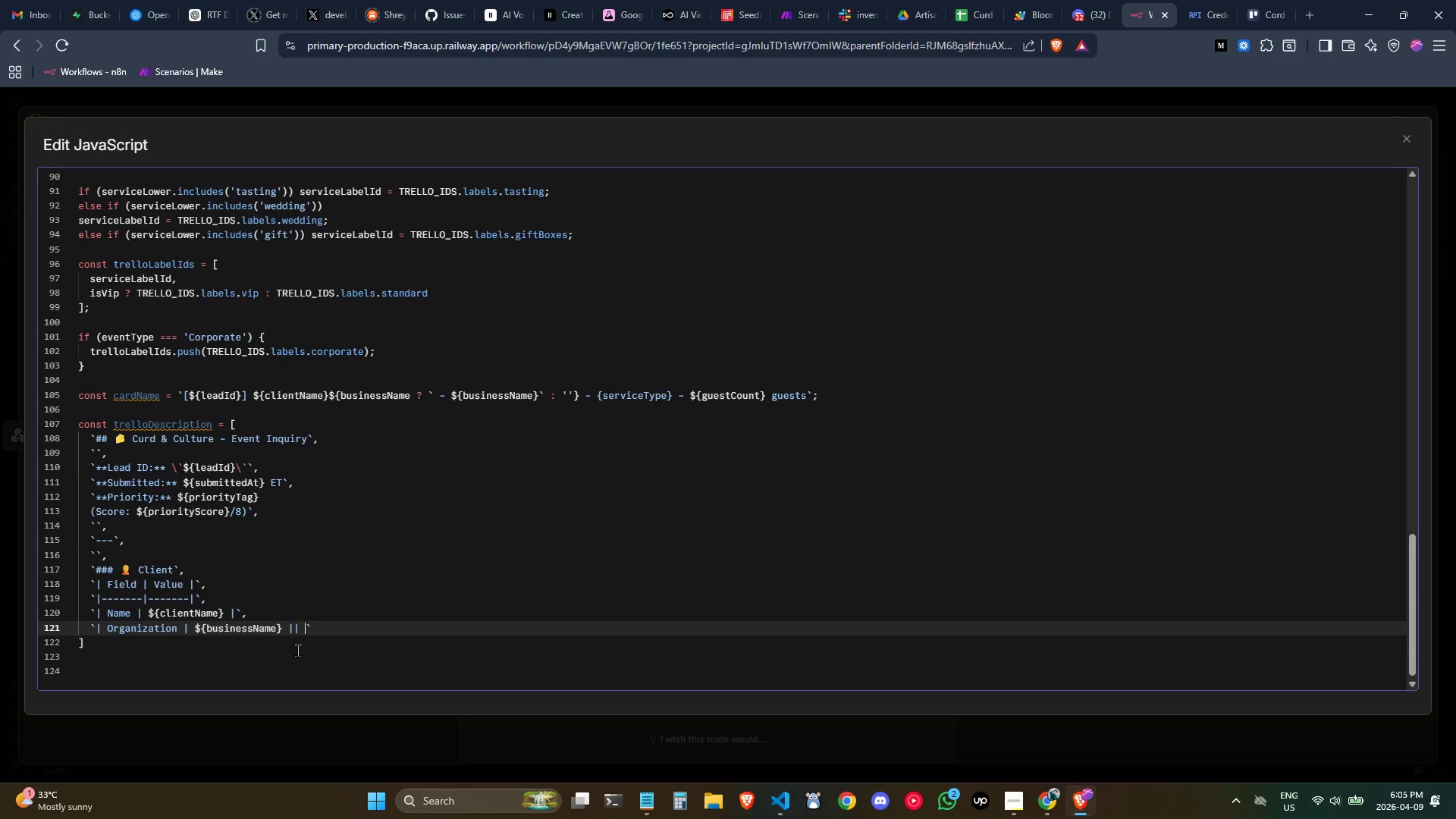 
key(Quote)
 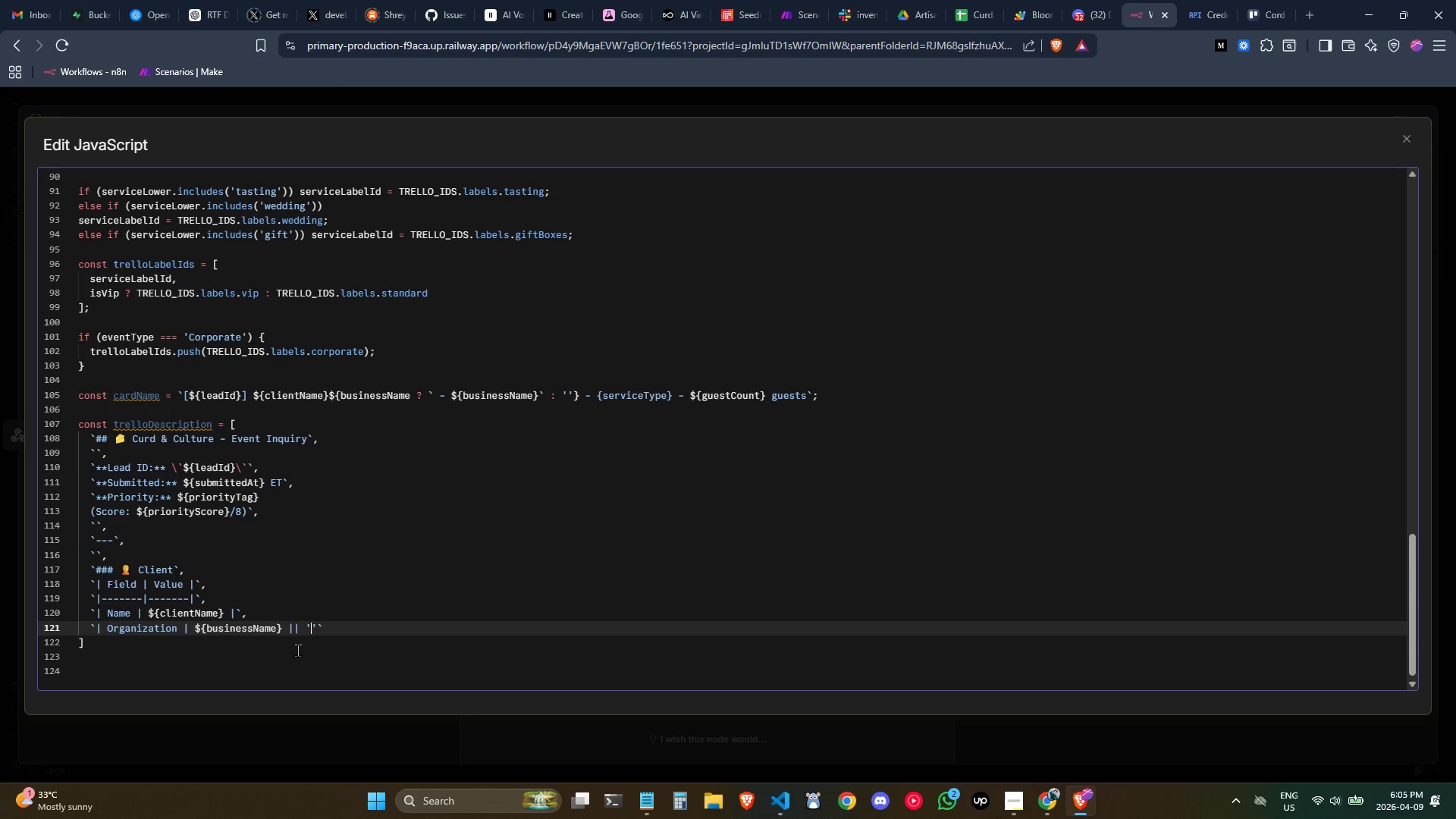 
key(Minus)
 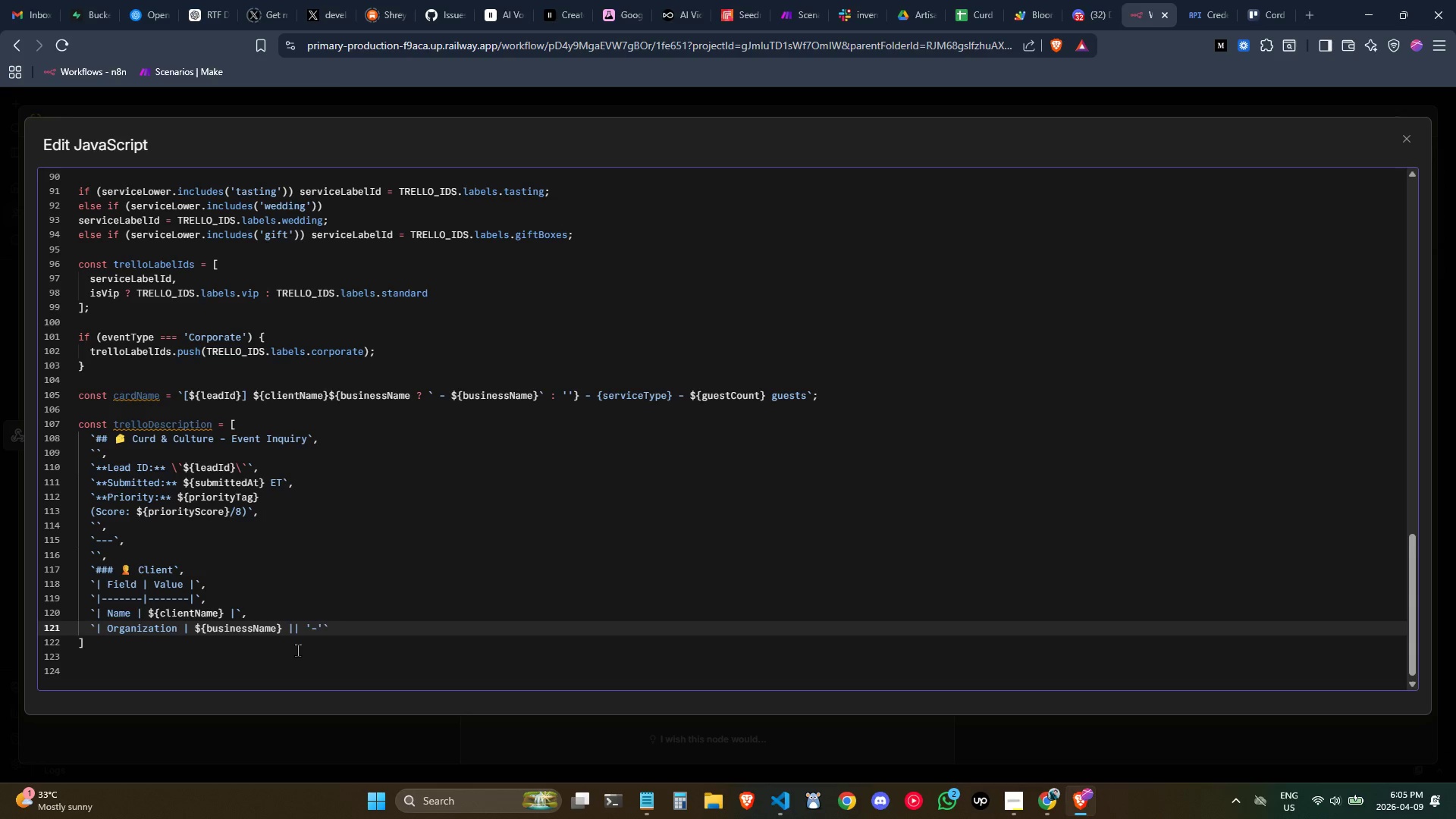 
key(ArrowRight)
 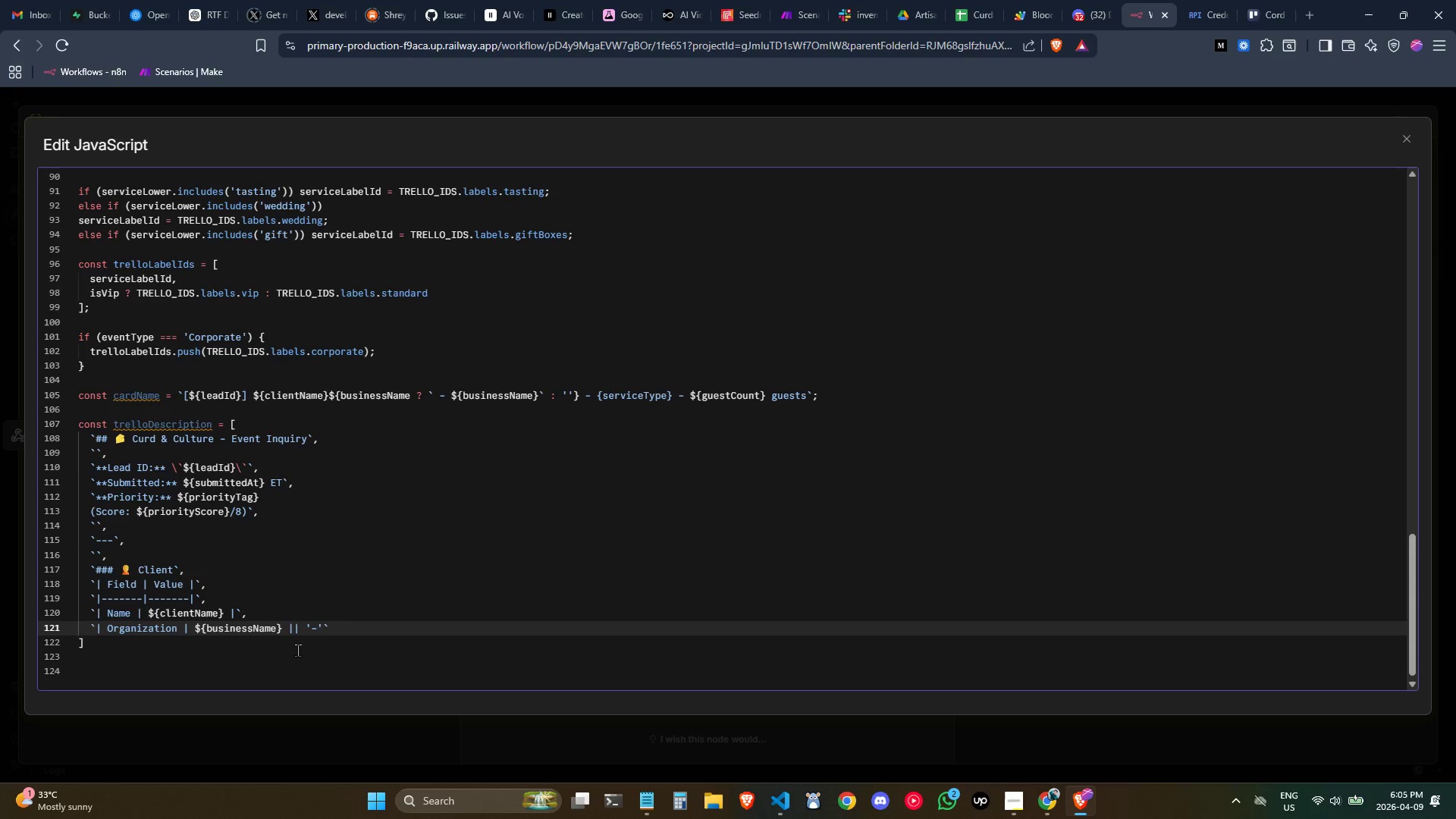 
wait(7.84)
 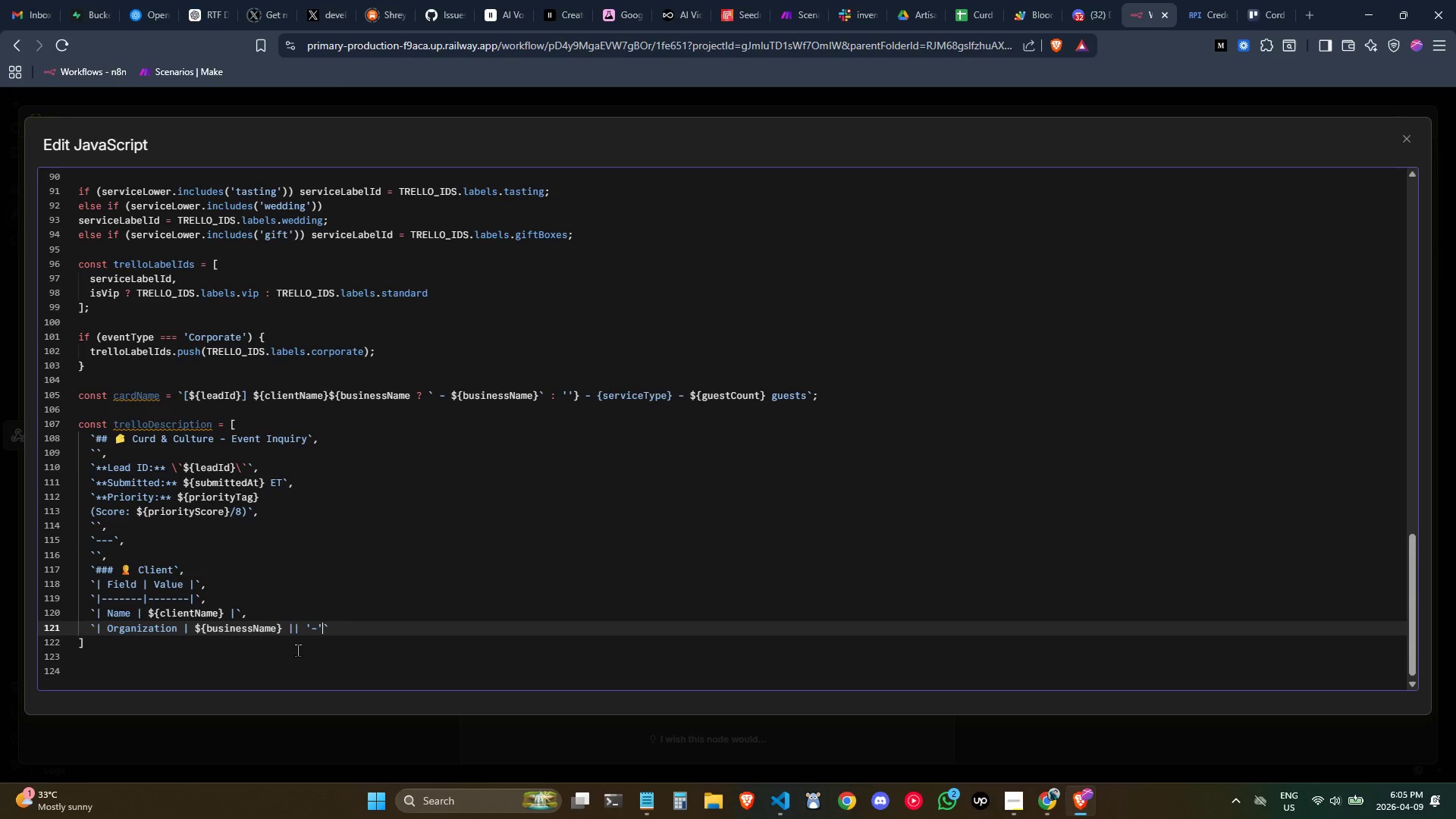 
key(ArrowLeft)
 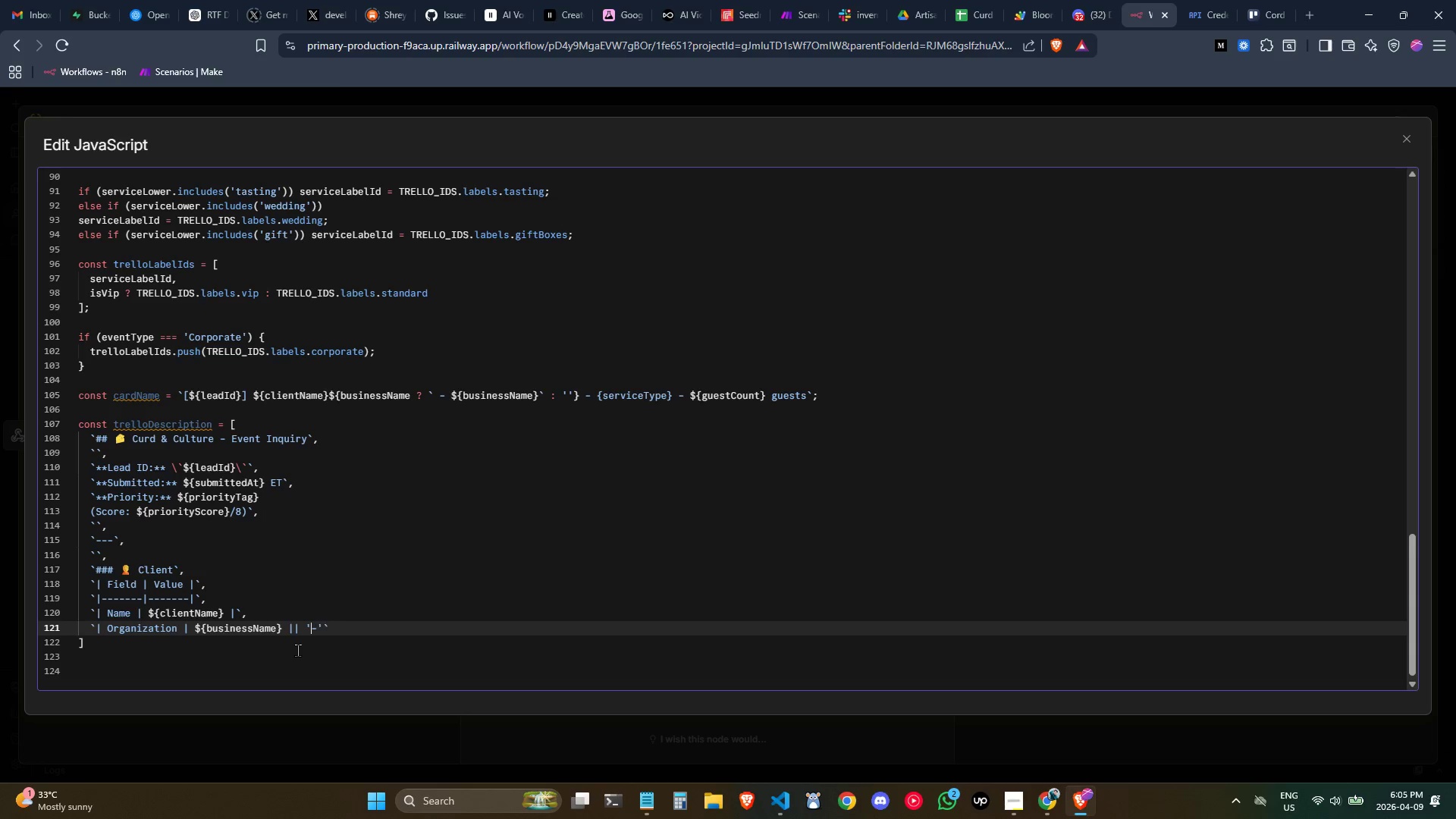 
key(ArrowLeft)
 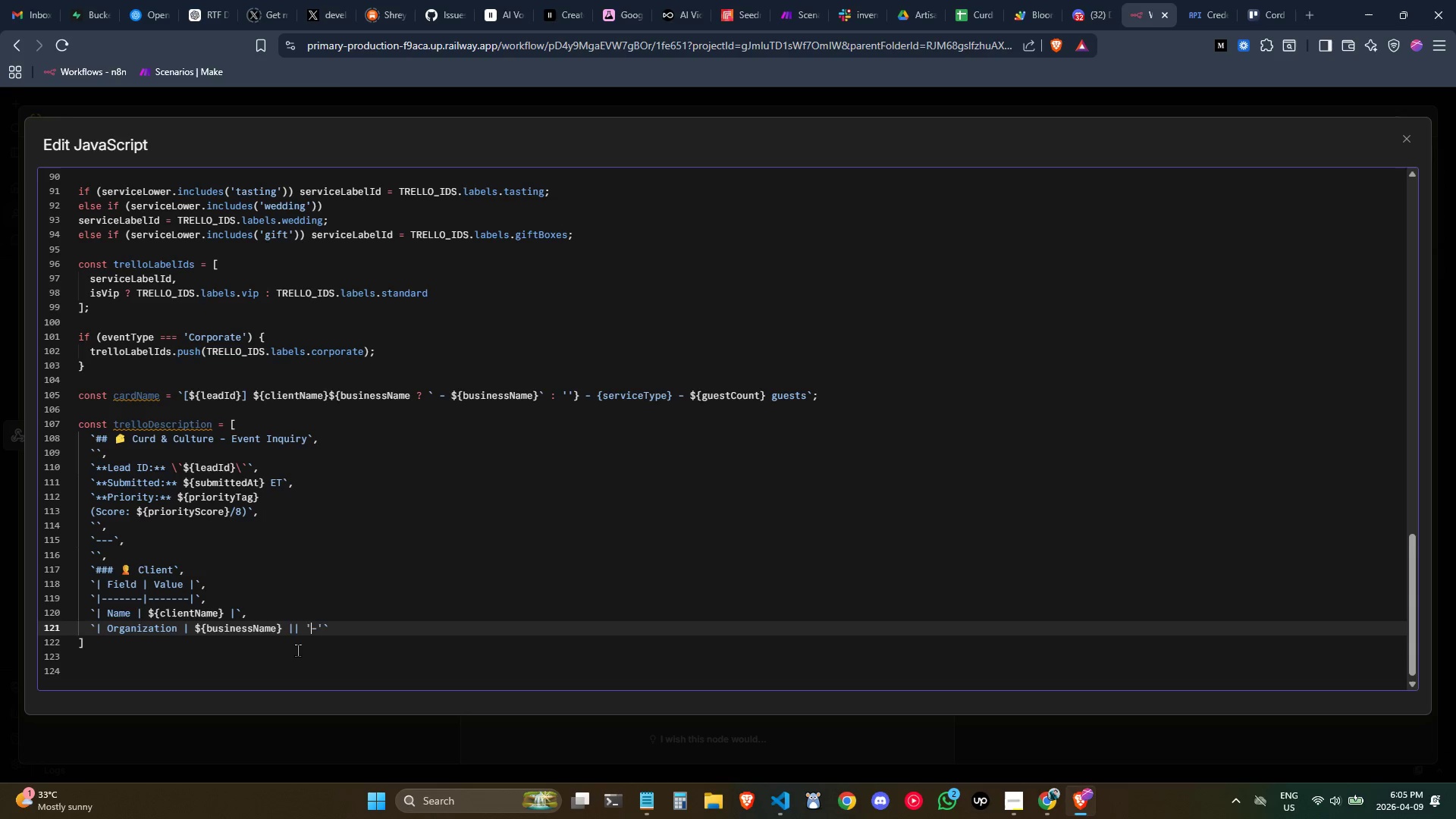 
key(ArrowLeft)
 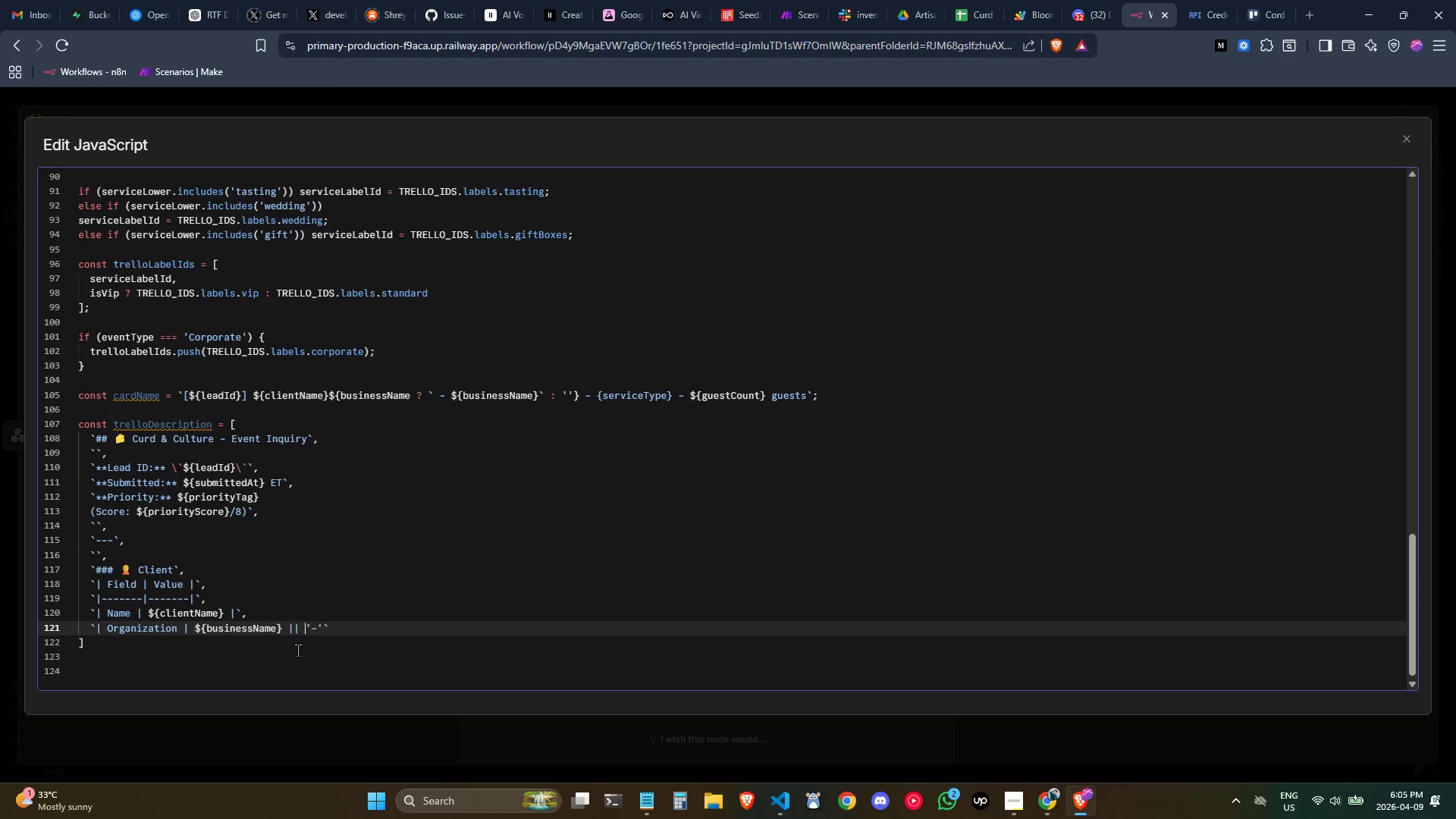 
key(ArrowLeft)
 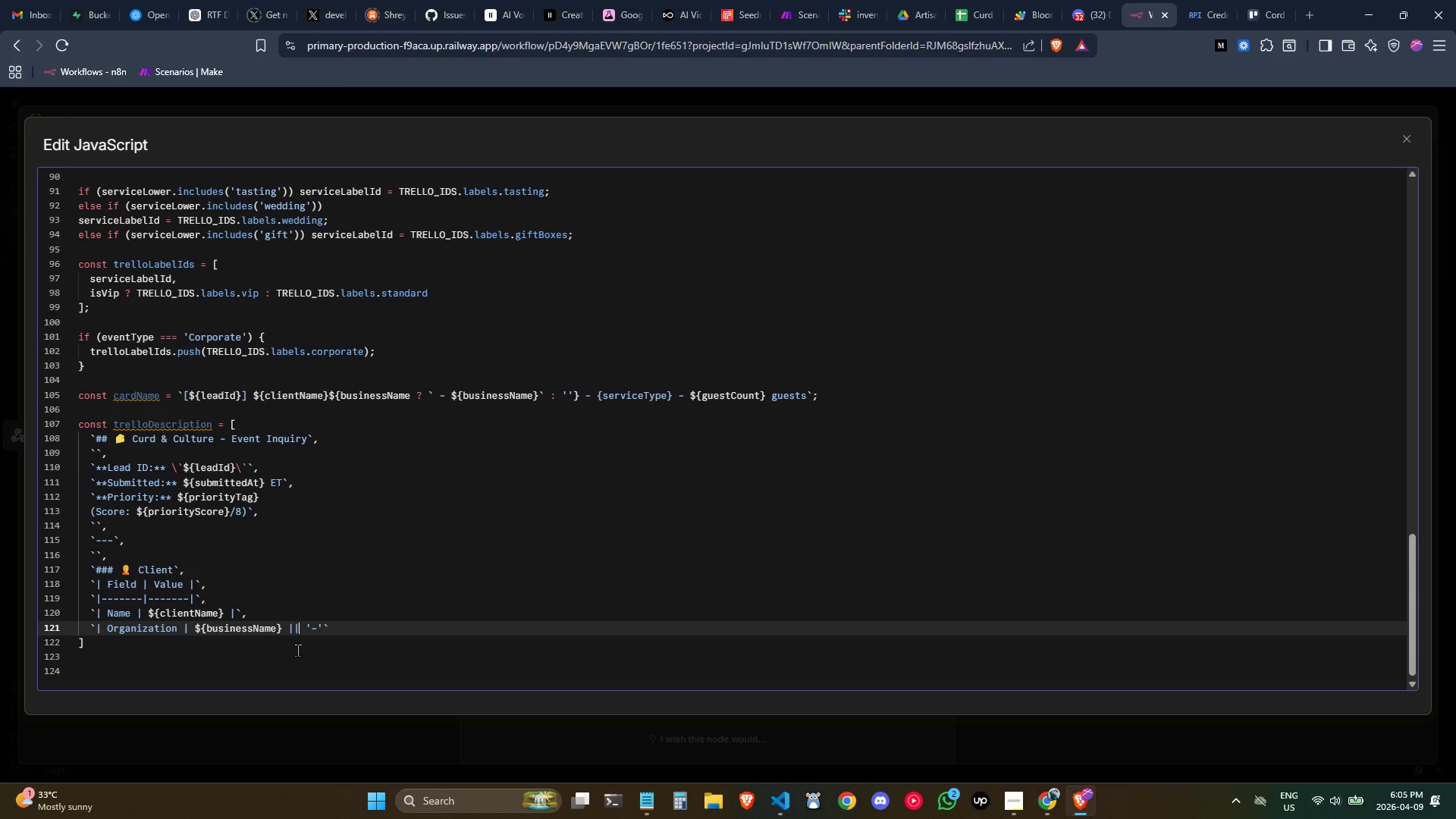 
key(ArrowLeft)
 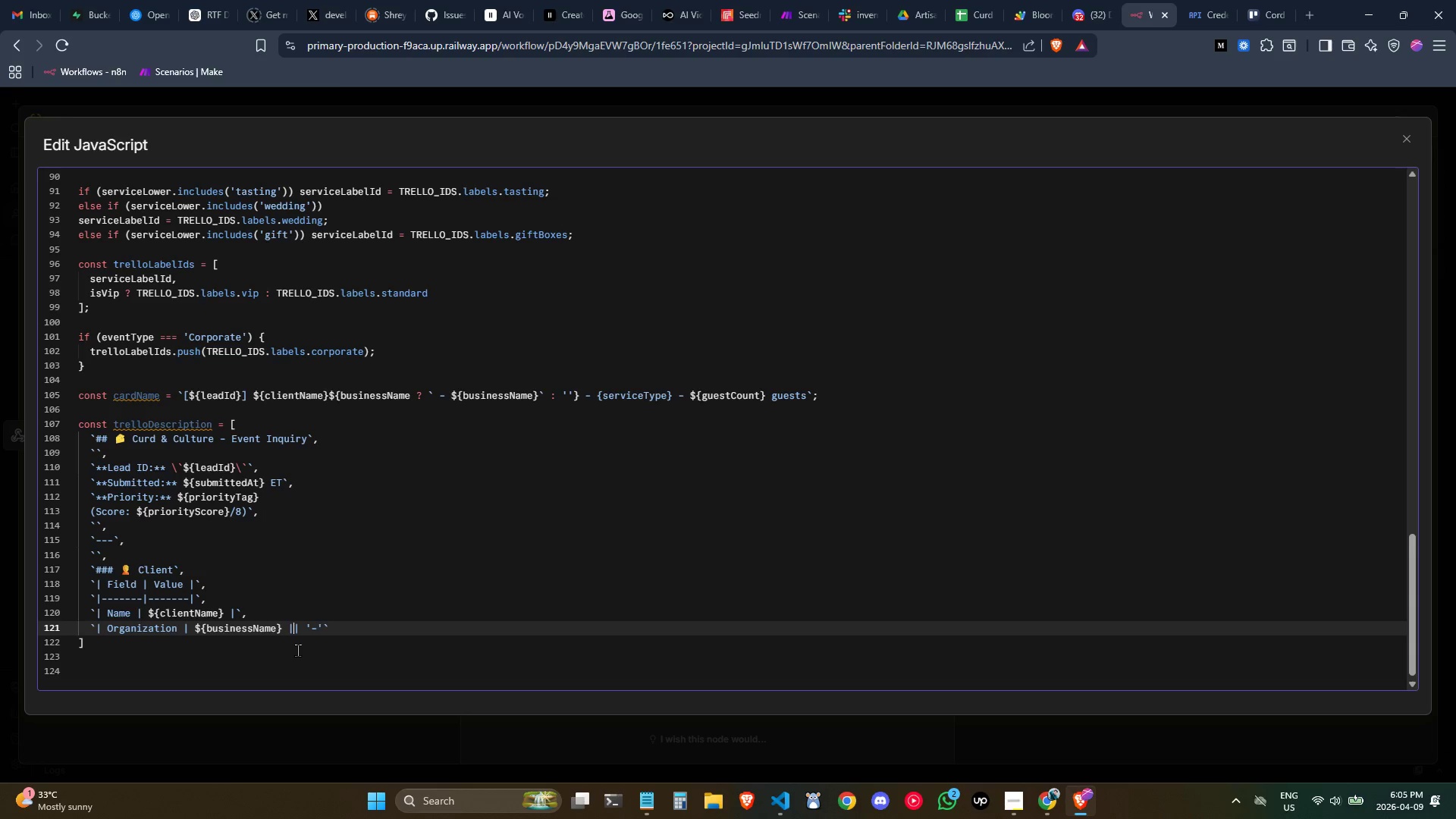 
key(ArrowLeft)
 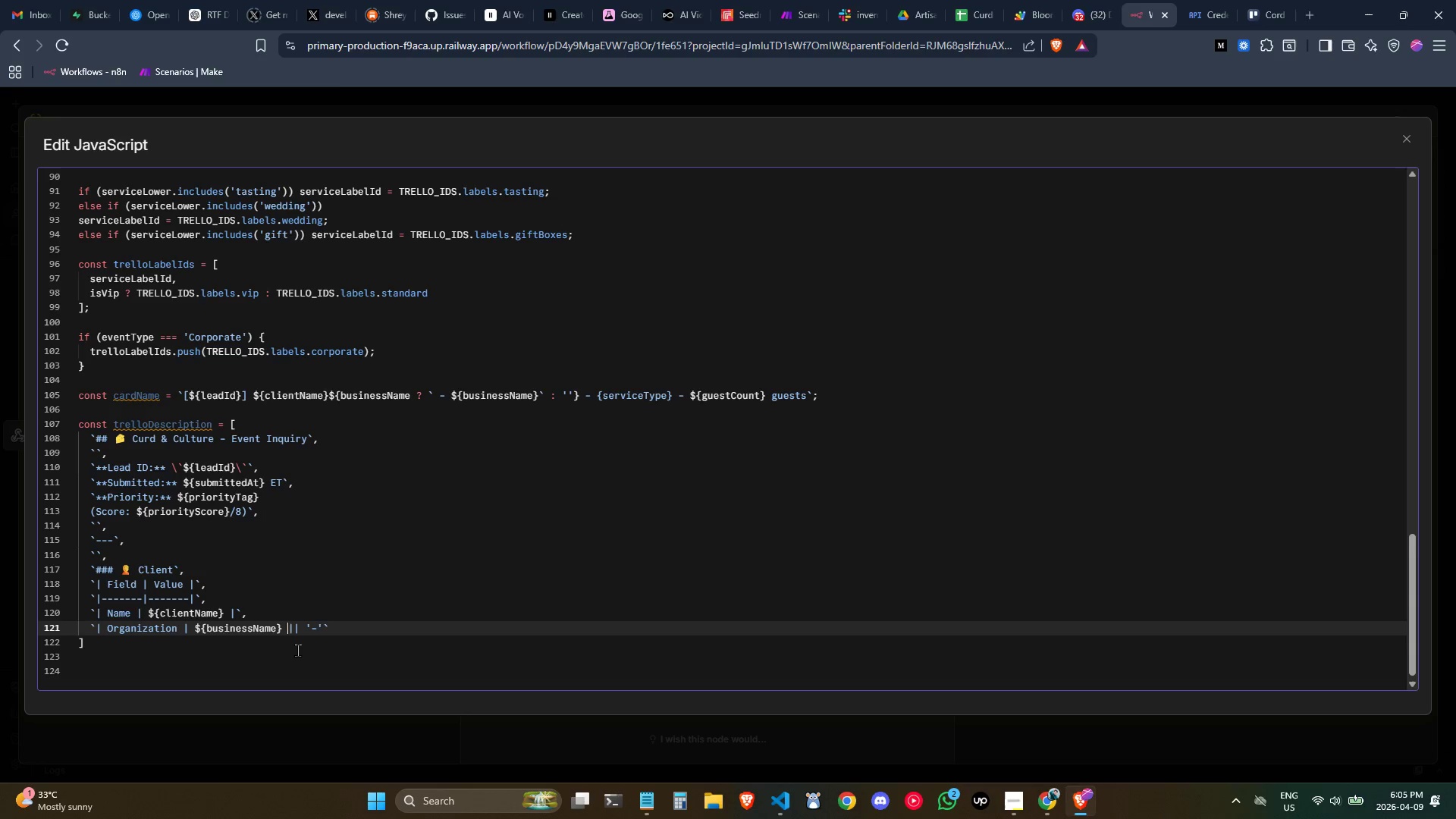 
key(ArrowLeft)
 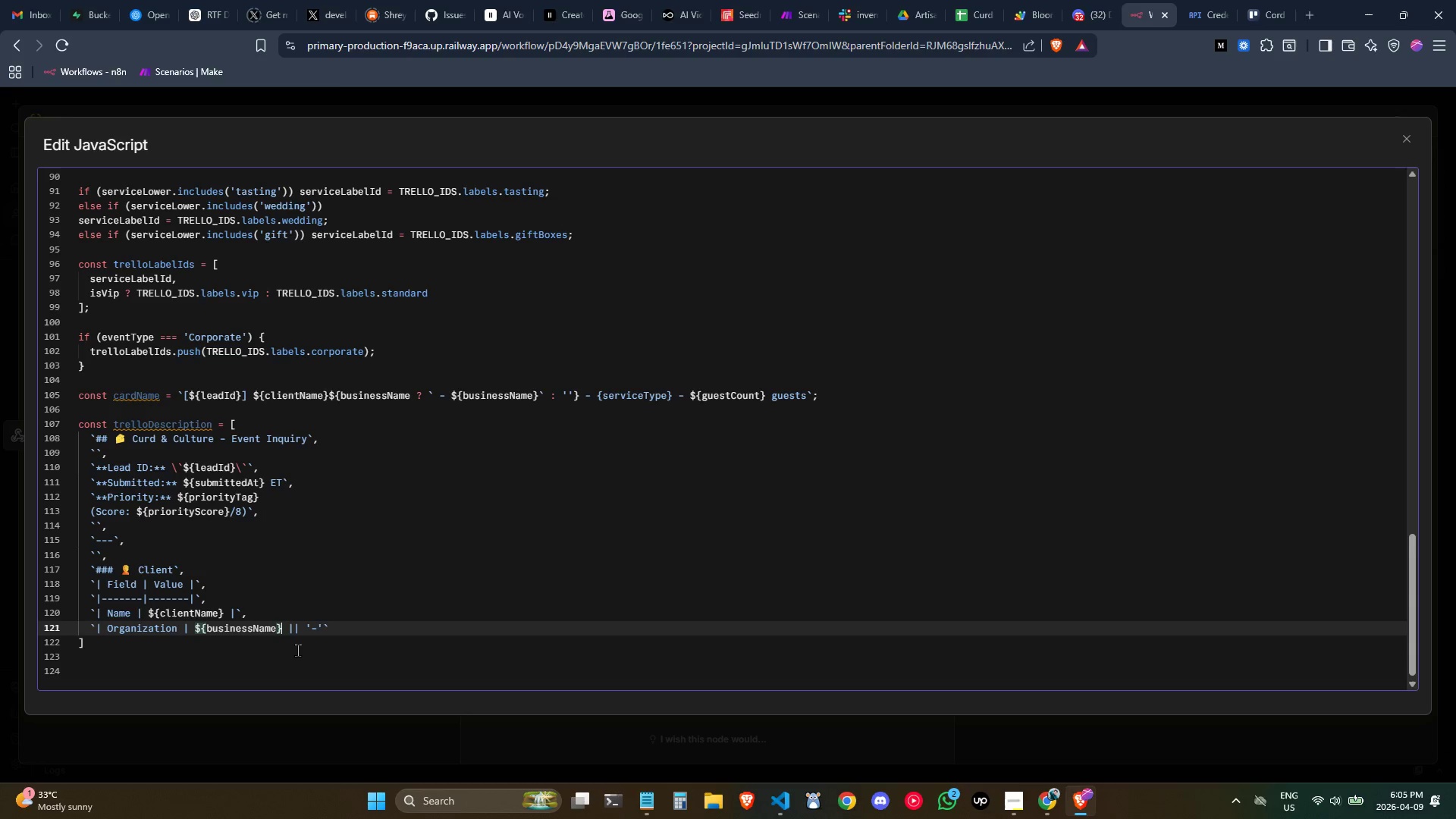 
key(ArrowLeft)
 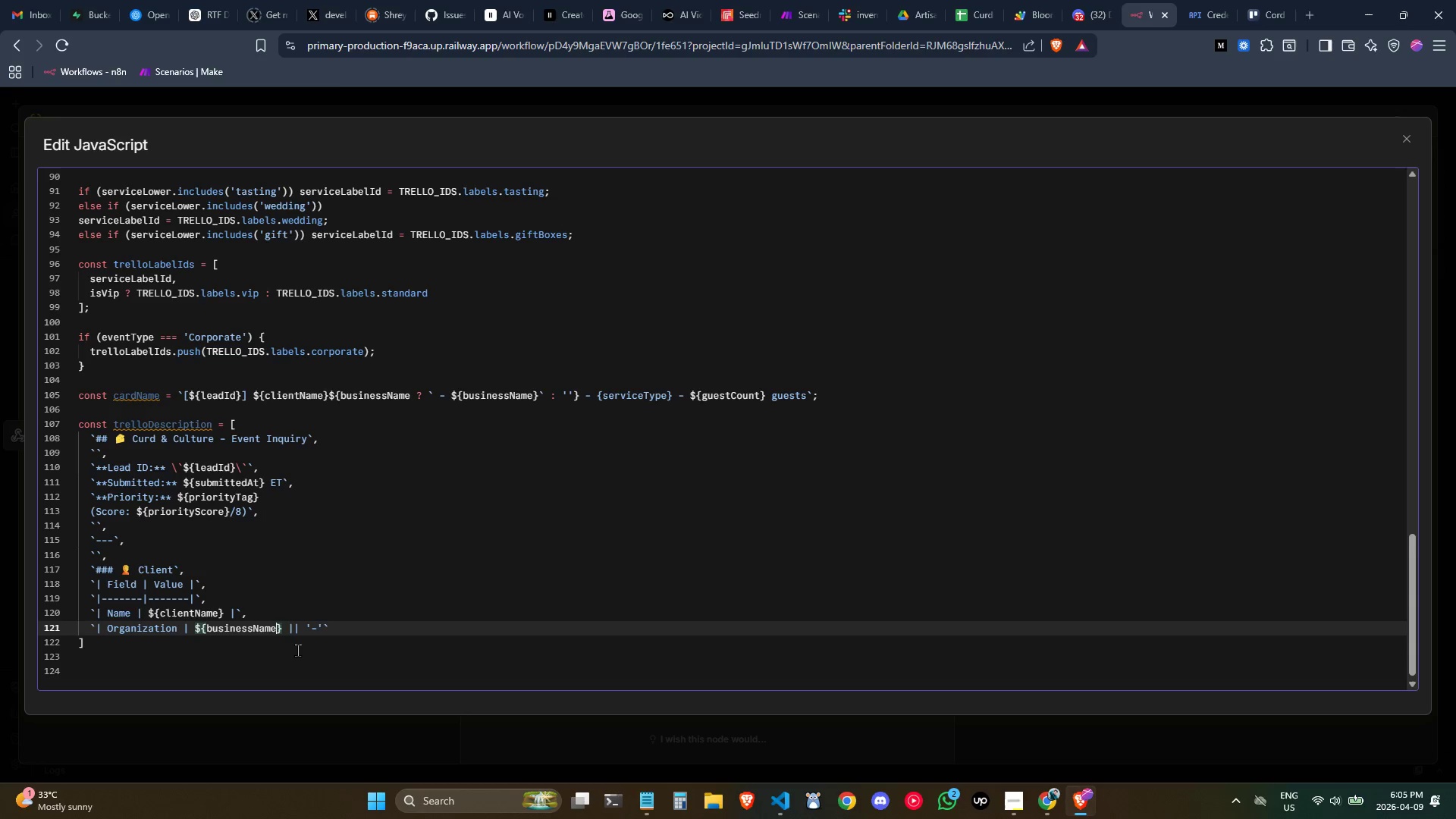 
key(ArrowRight)
 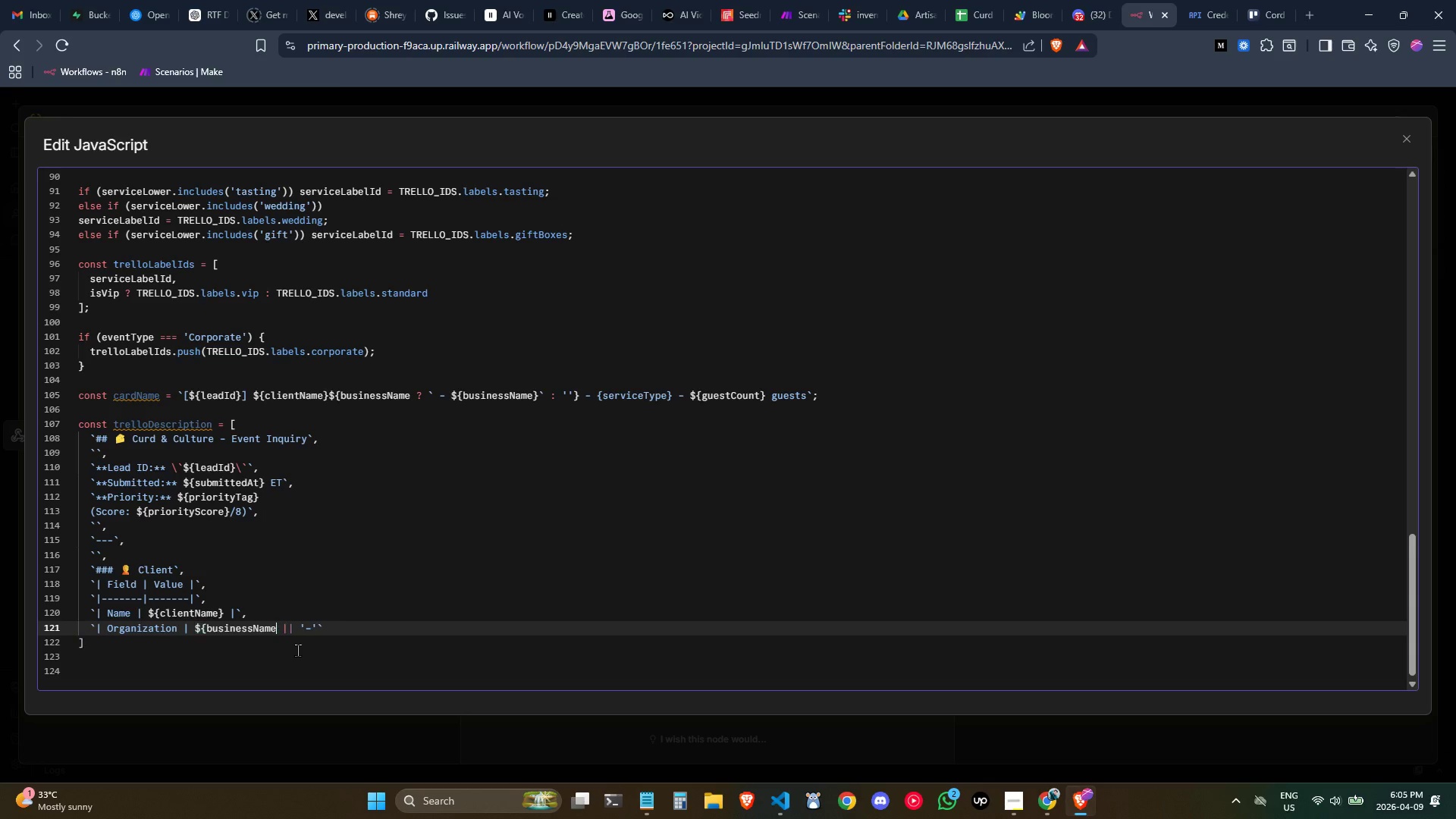 
key(Backspace)
 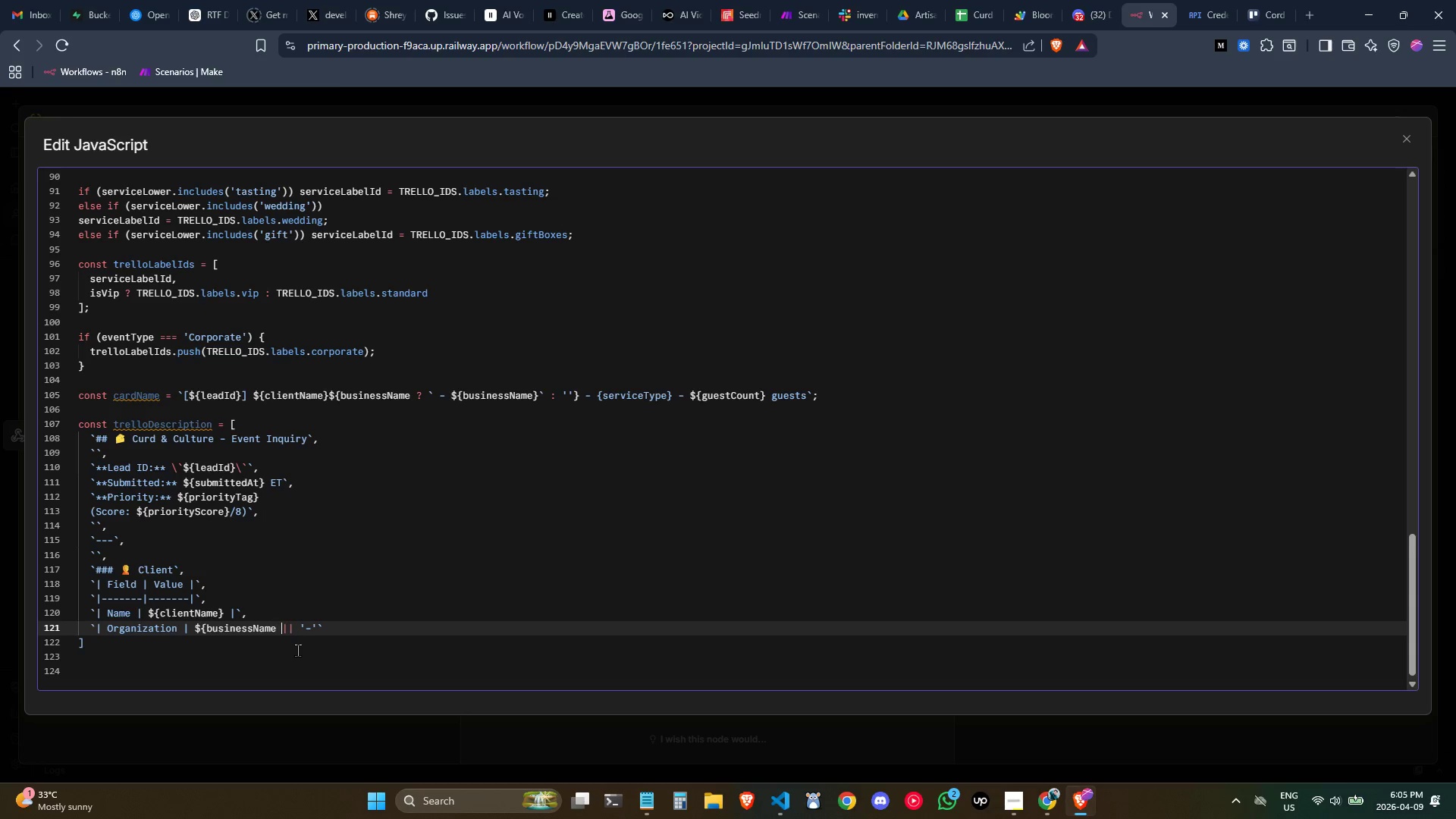 
key(ArrowRight)
 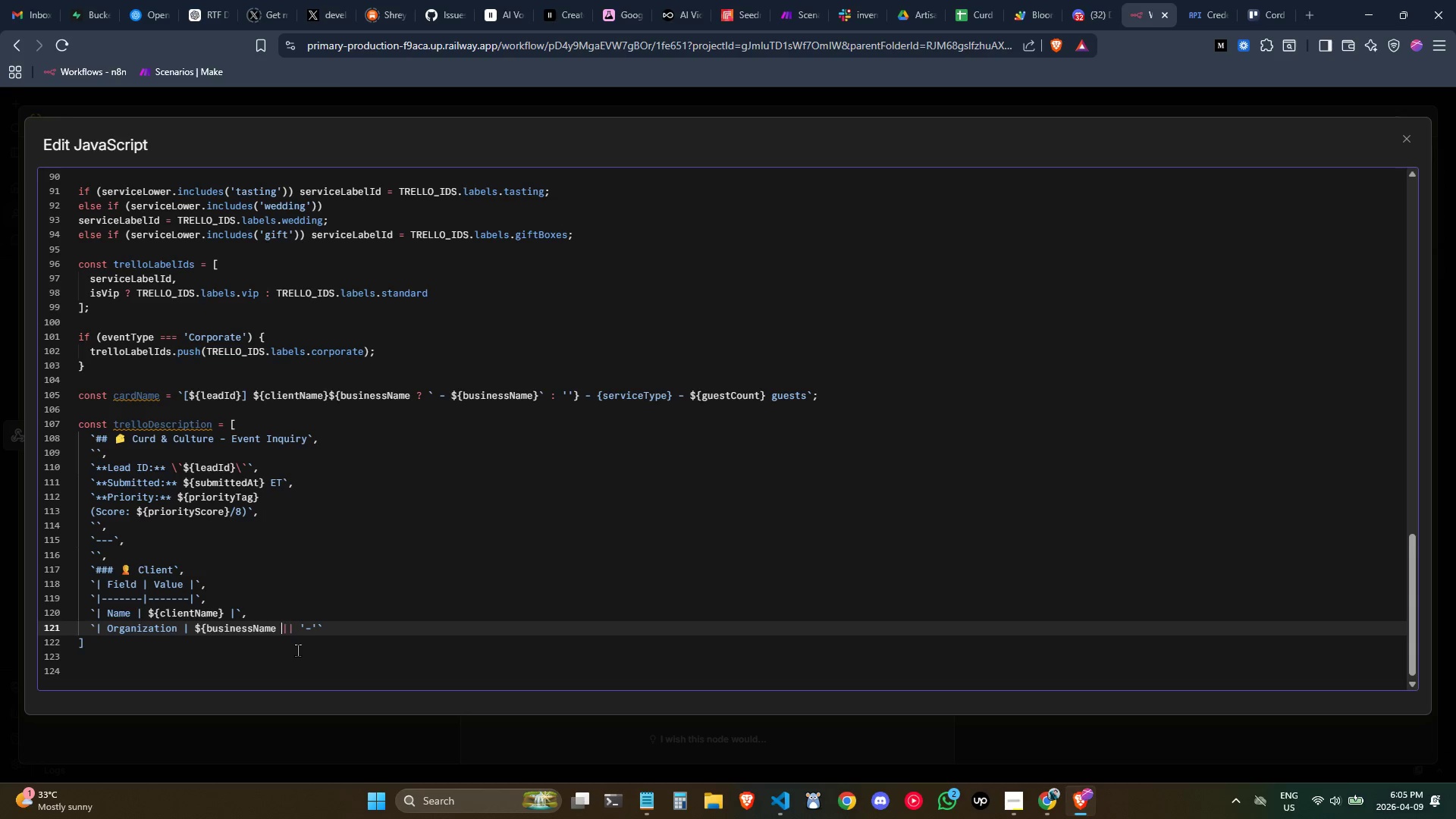 
key(ArrowRight)
 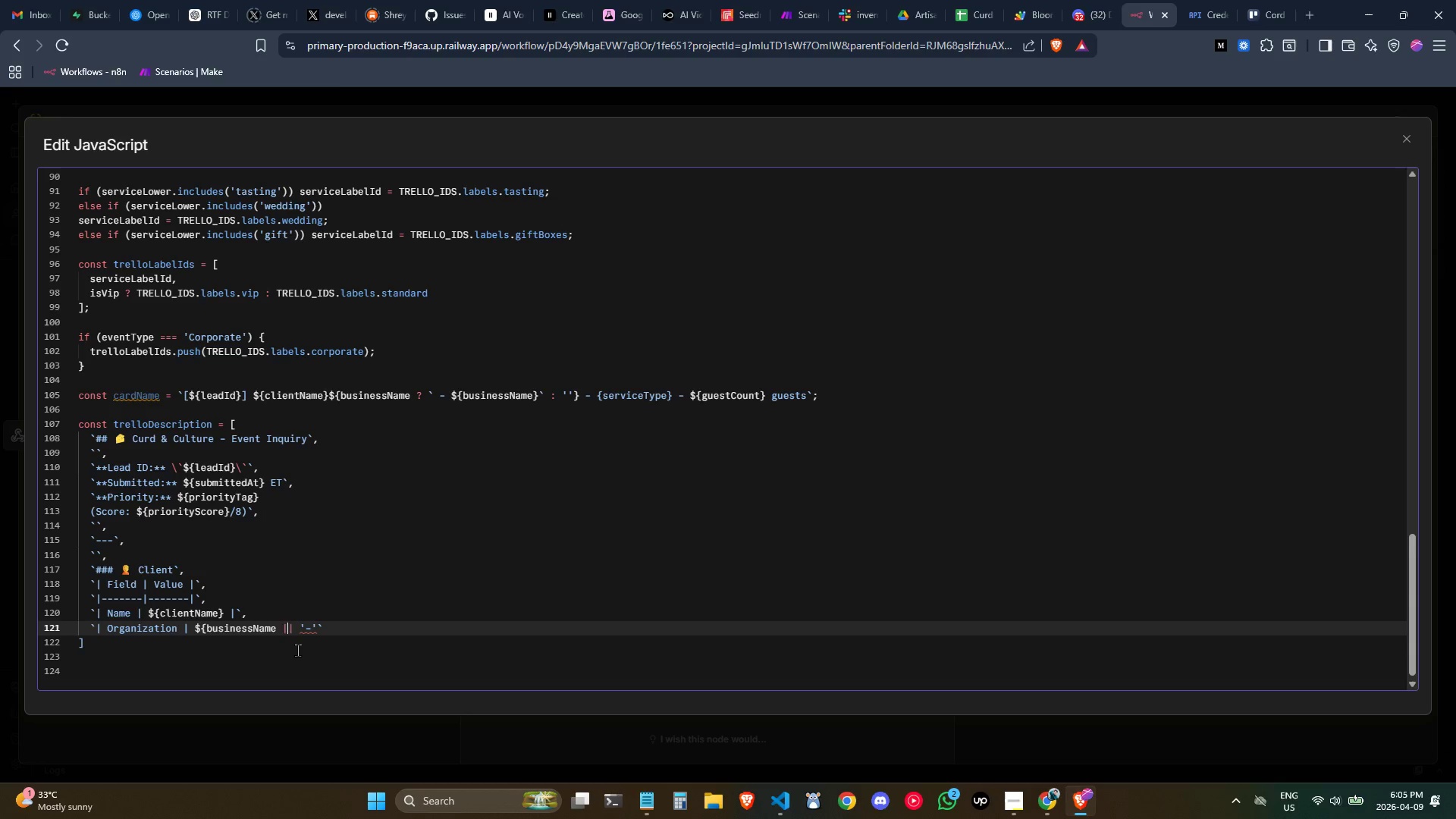 
key(ArrowRight)
 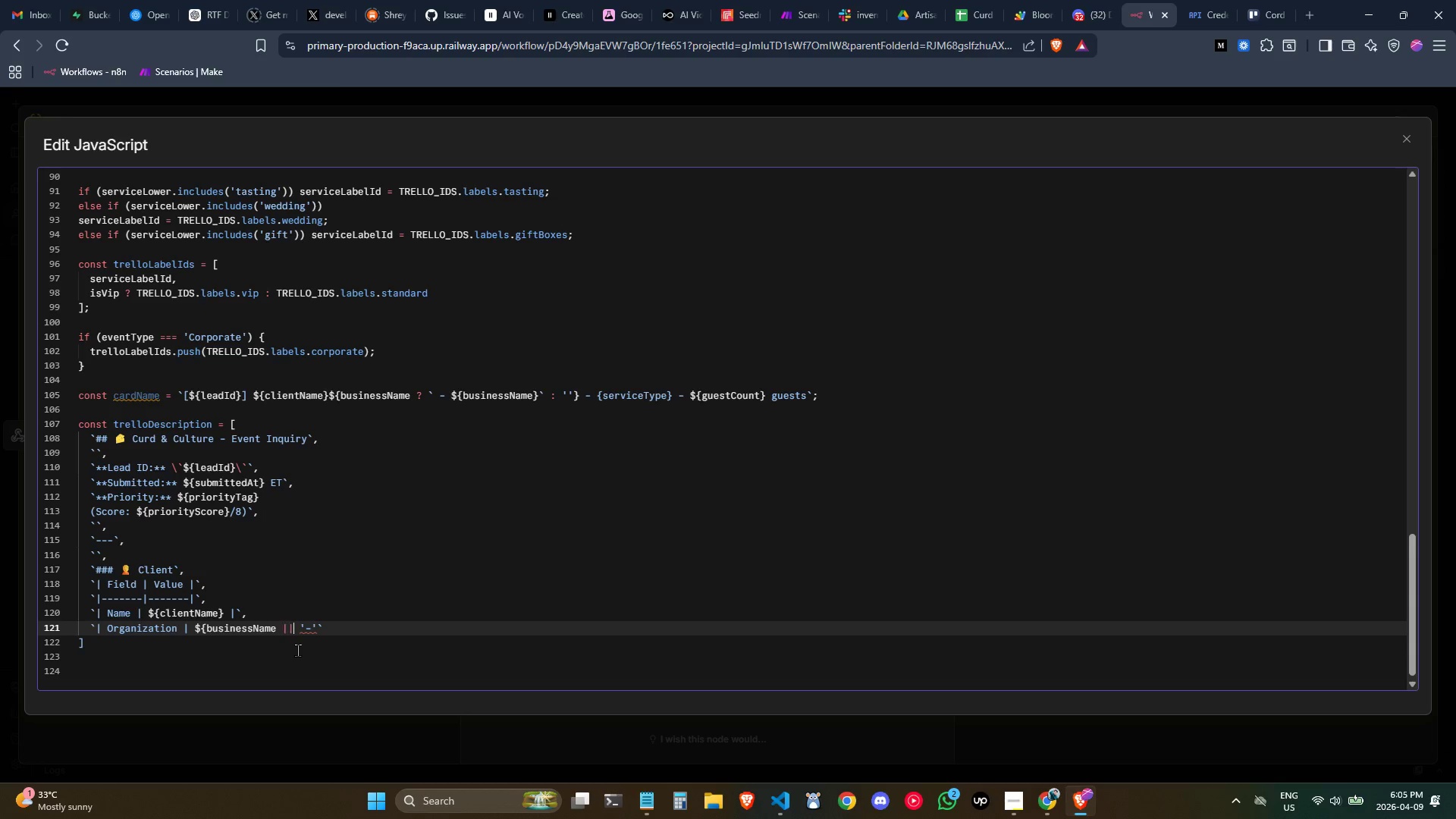 
key(ArrowRight)
 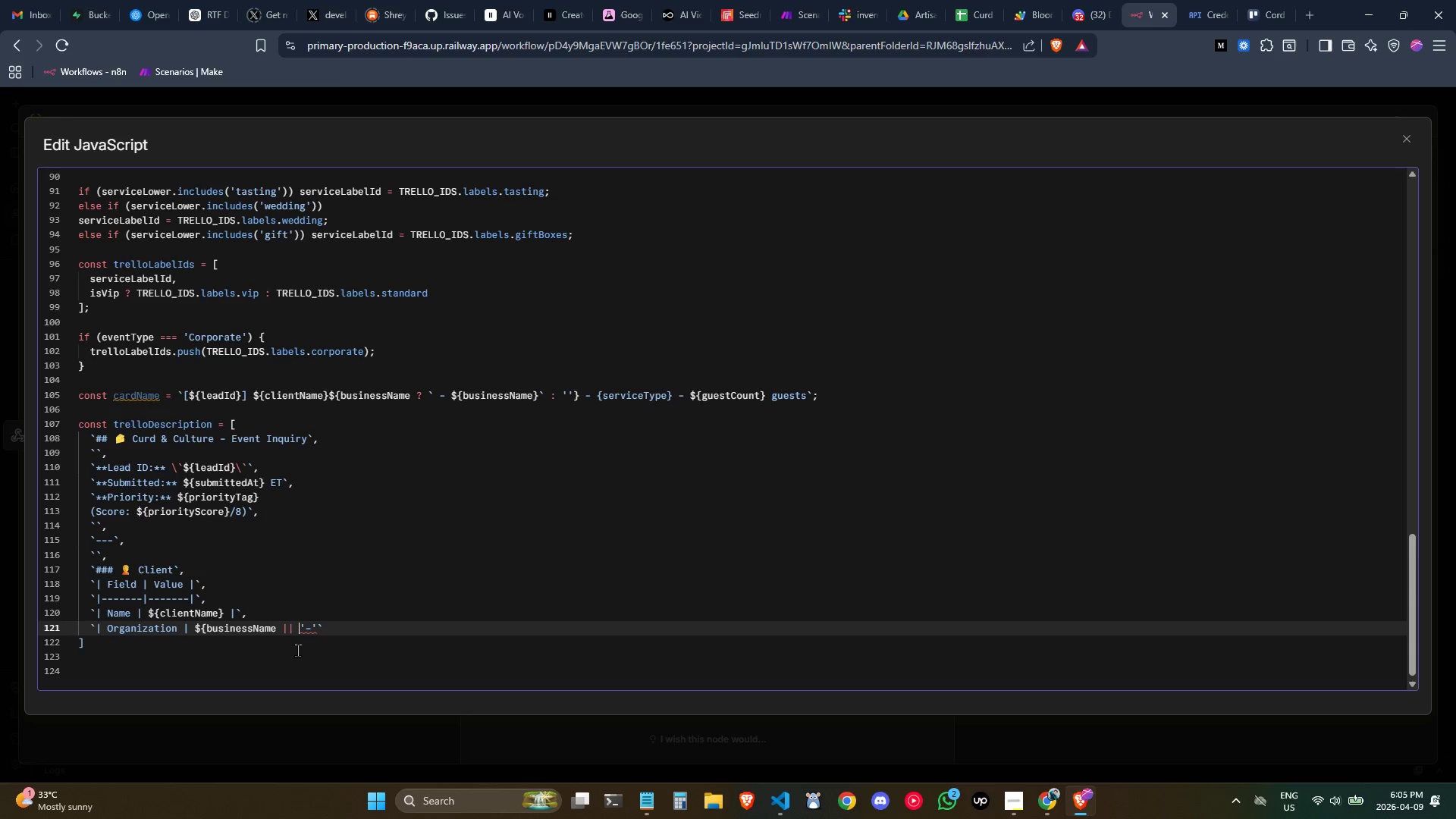 
key(ArrowRight)
 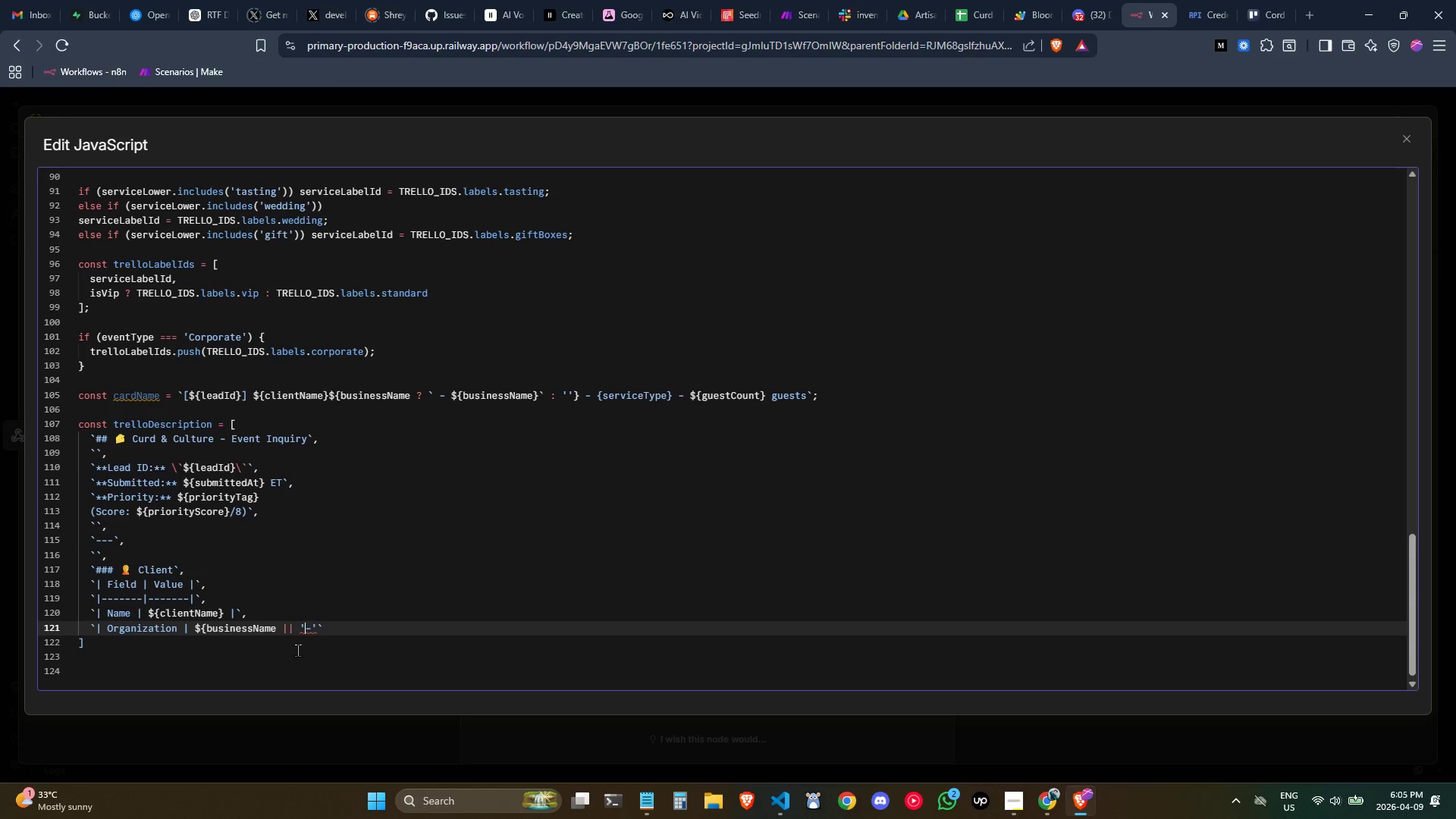 
key(ArrowRight)
 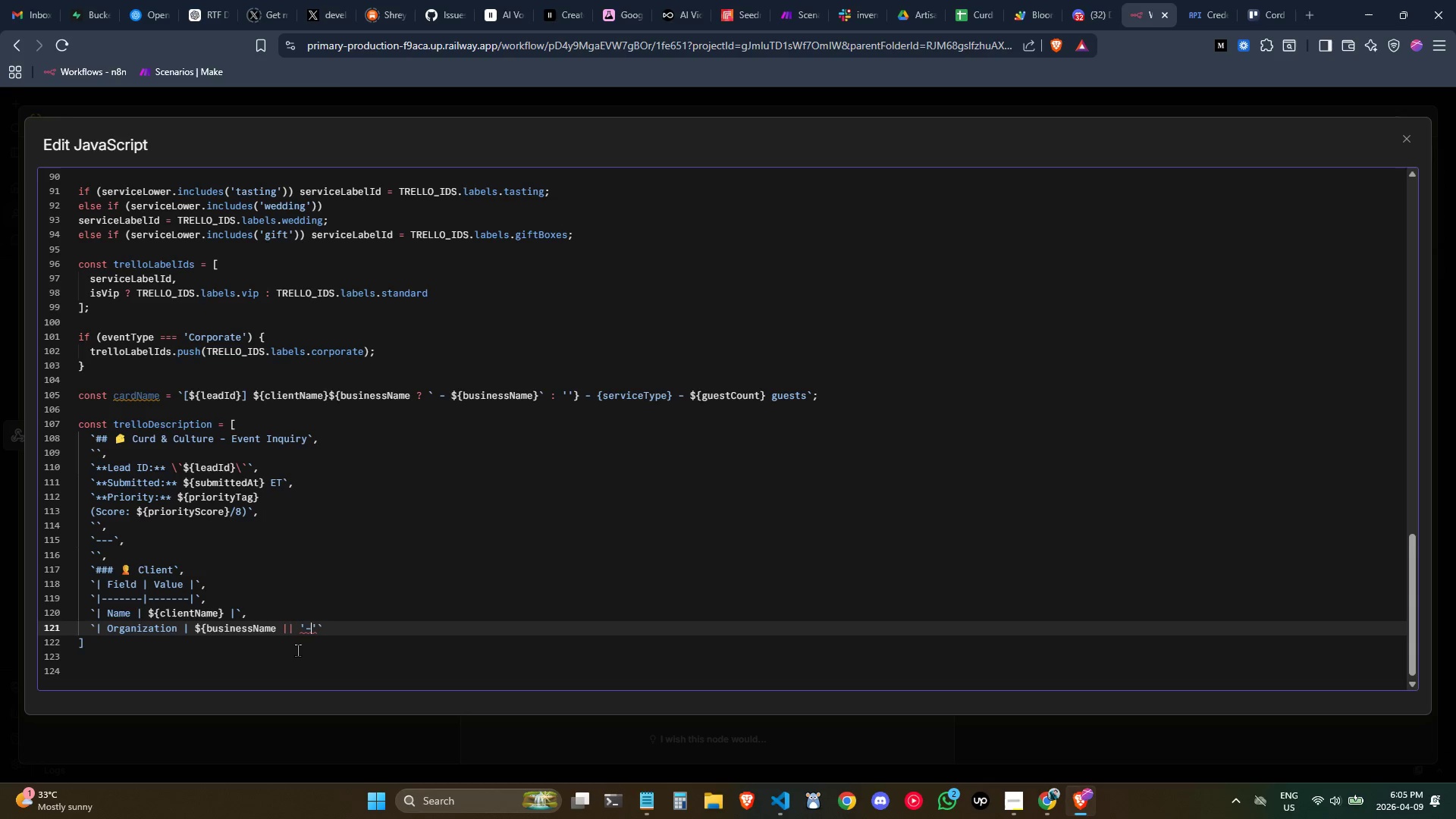 
key(ArrowRight)
 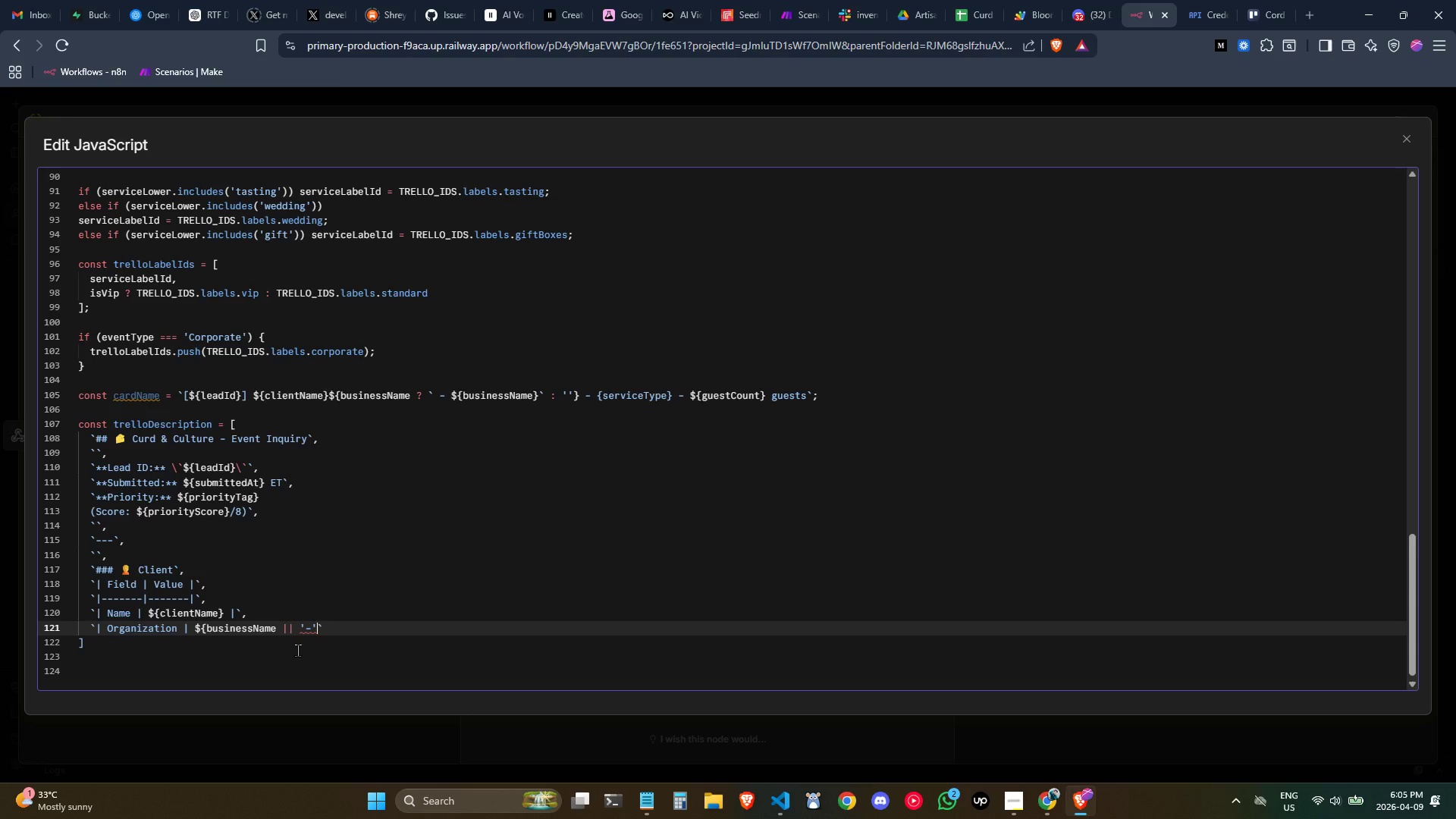 
key(Shift+ShiftLeft)
 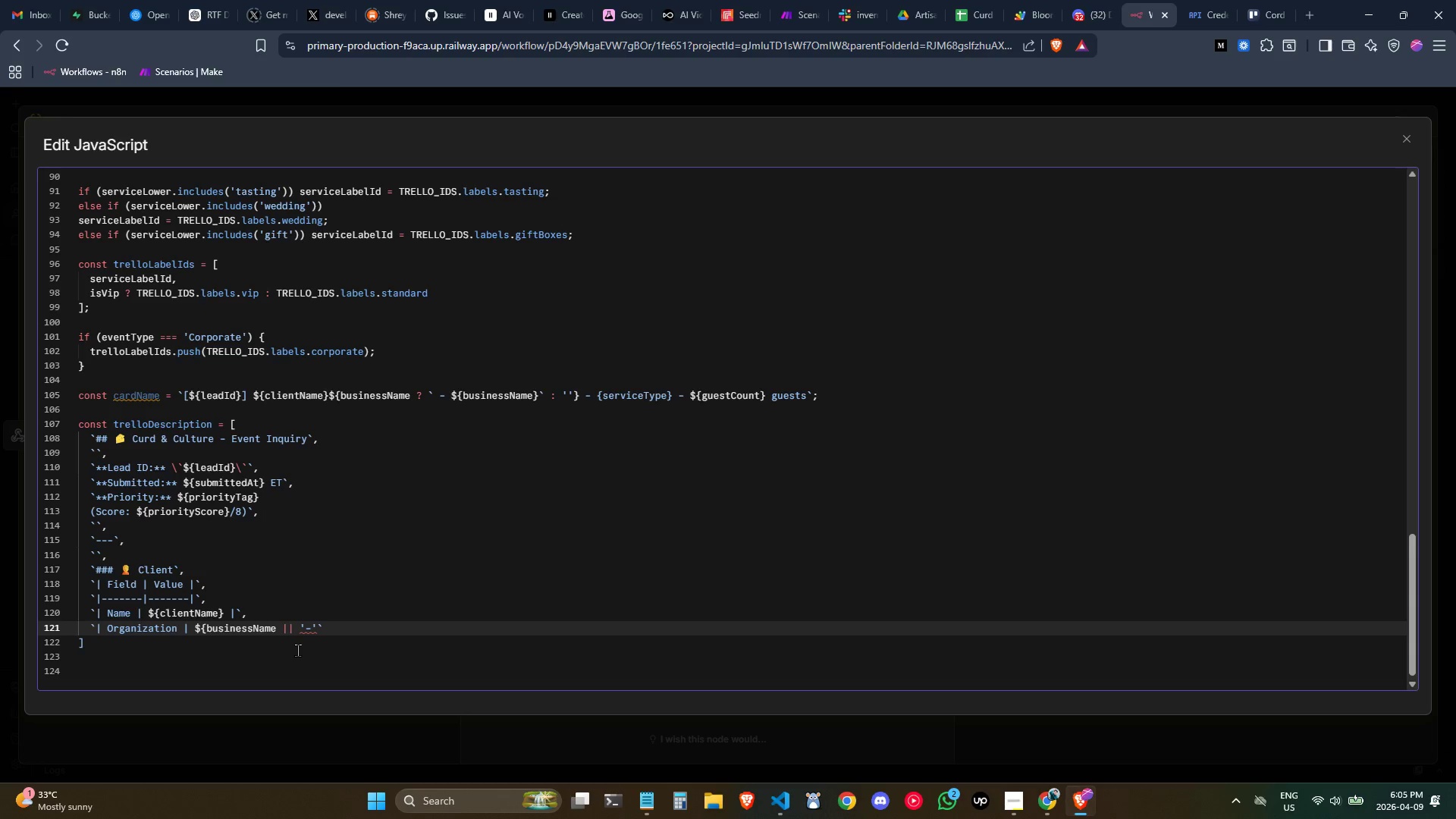 
key(Shift+BracketRight)
 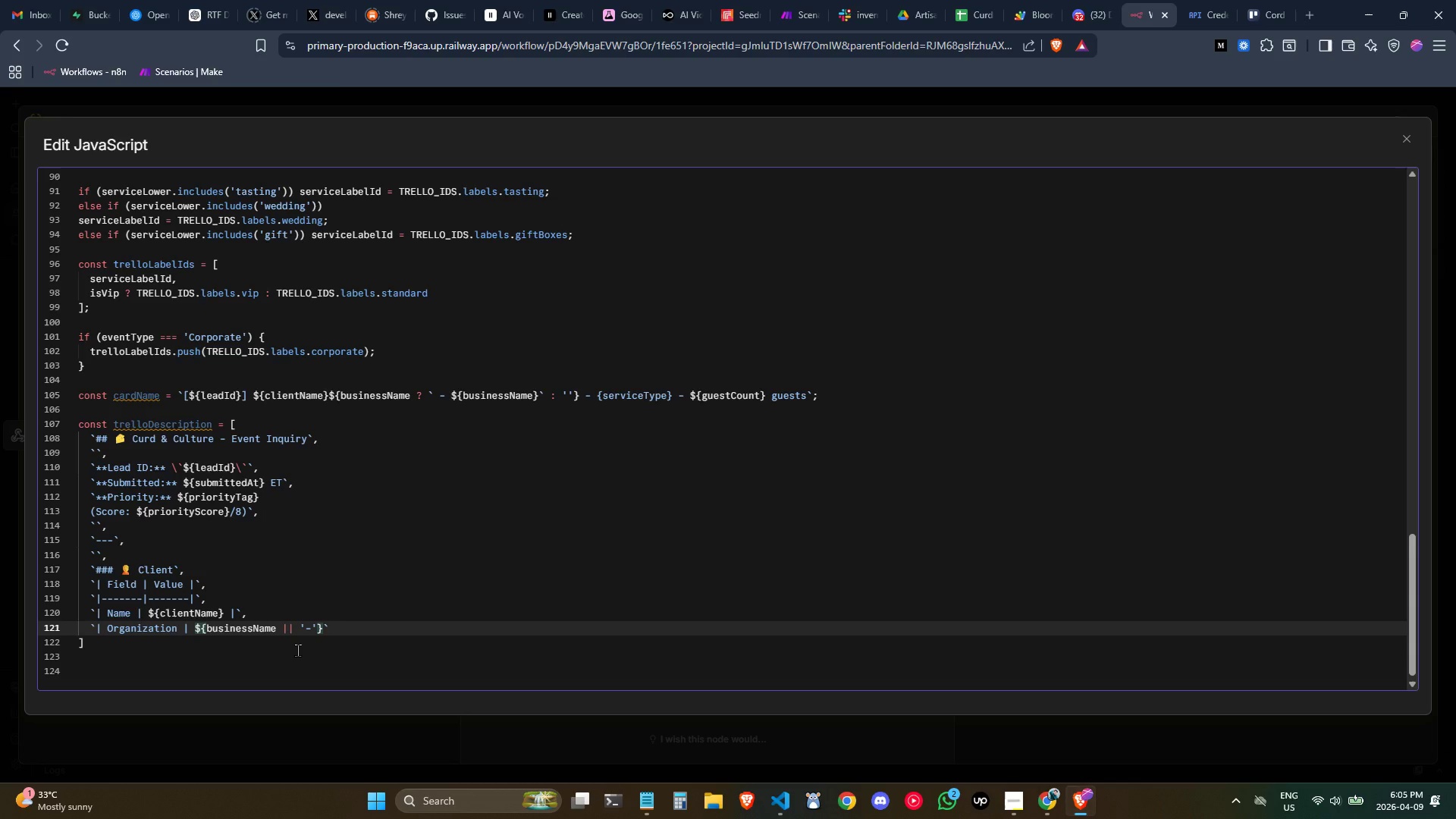 
key(ArrowRight)
 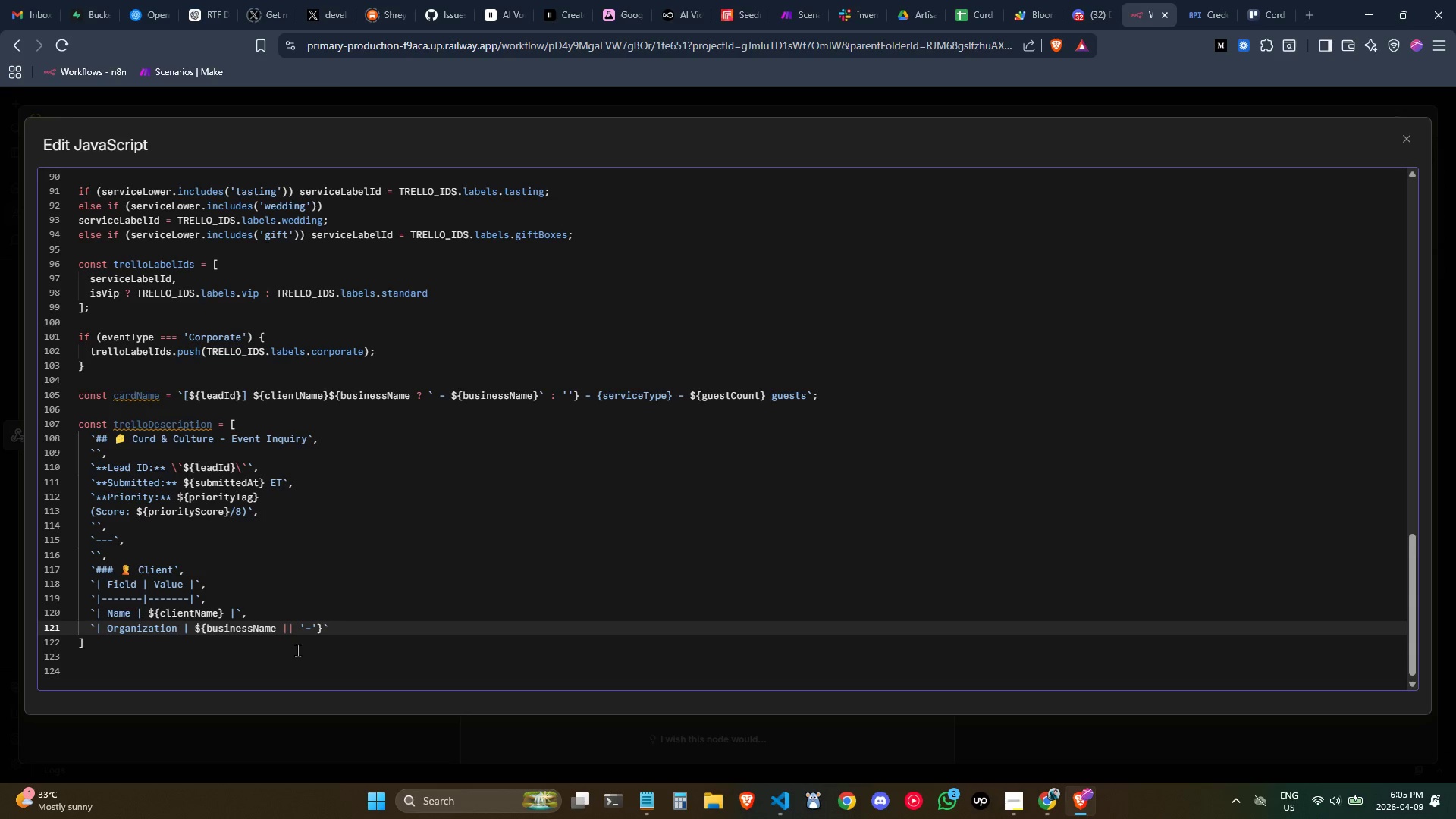 
key(ArrowLeft)
 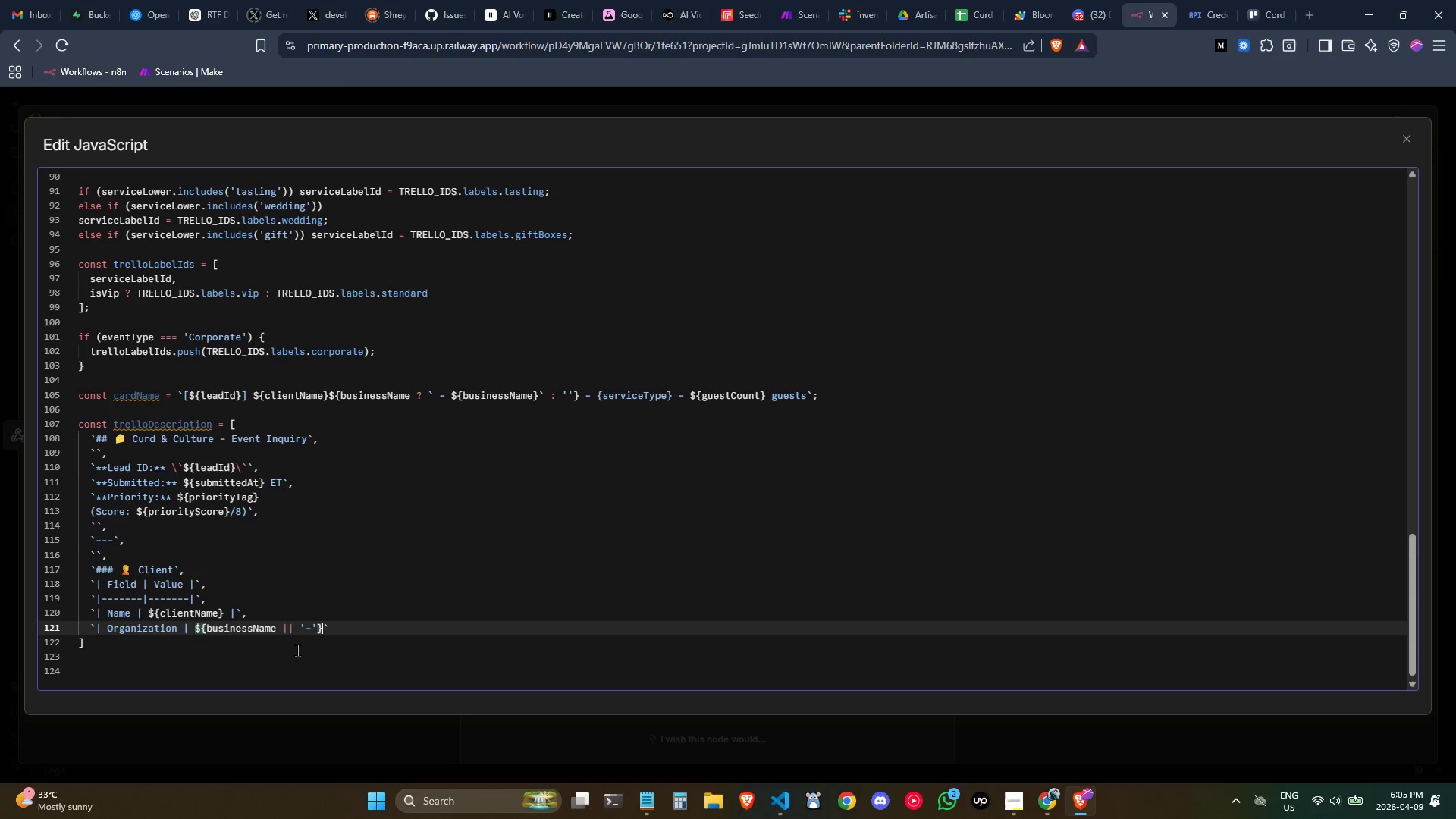 
key(Space)
 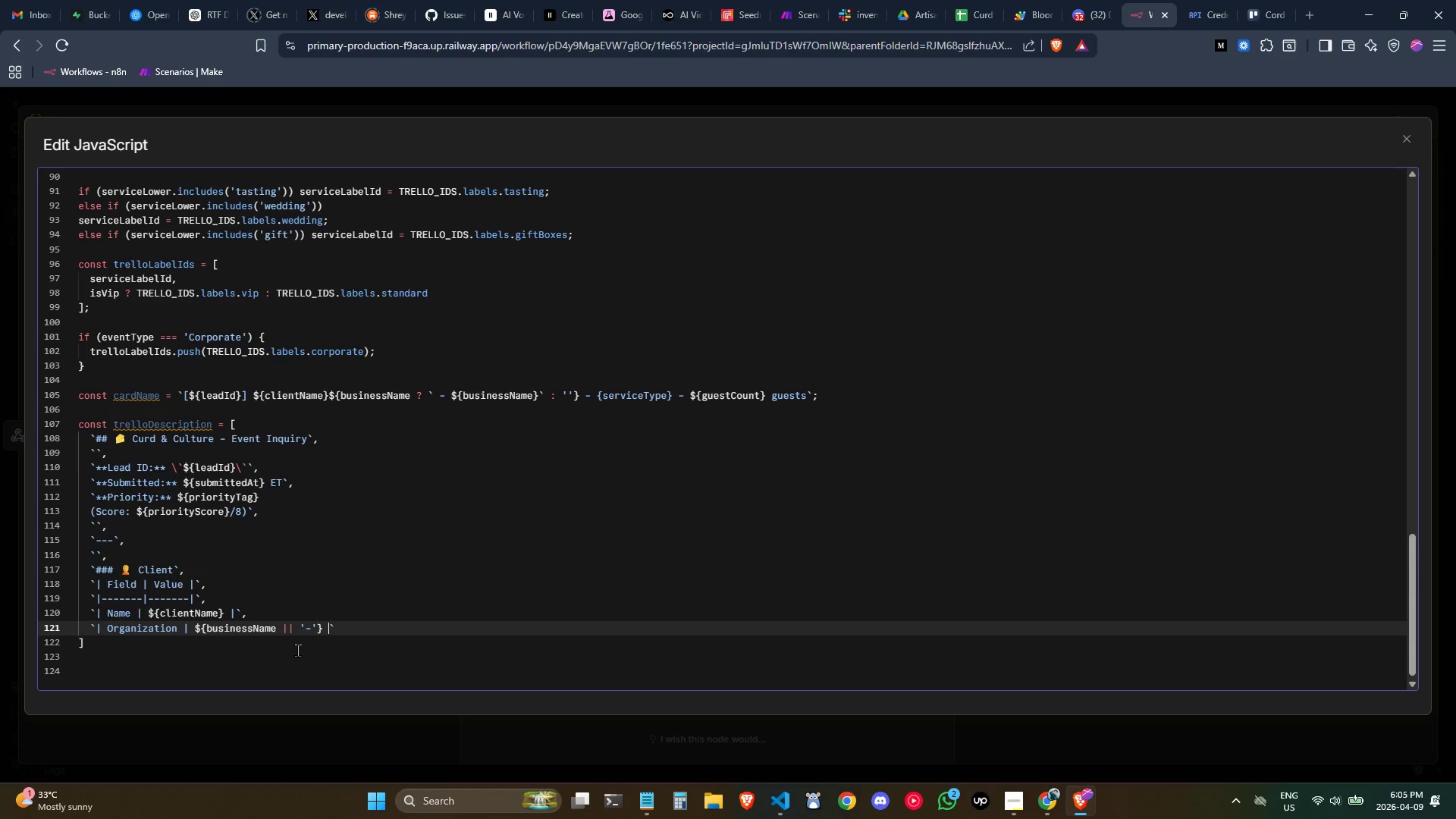 
key(Shift+Backslash)
 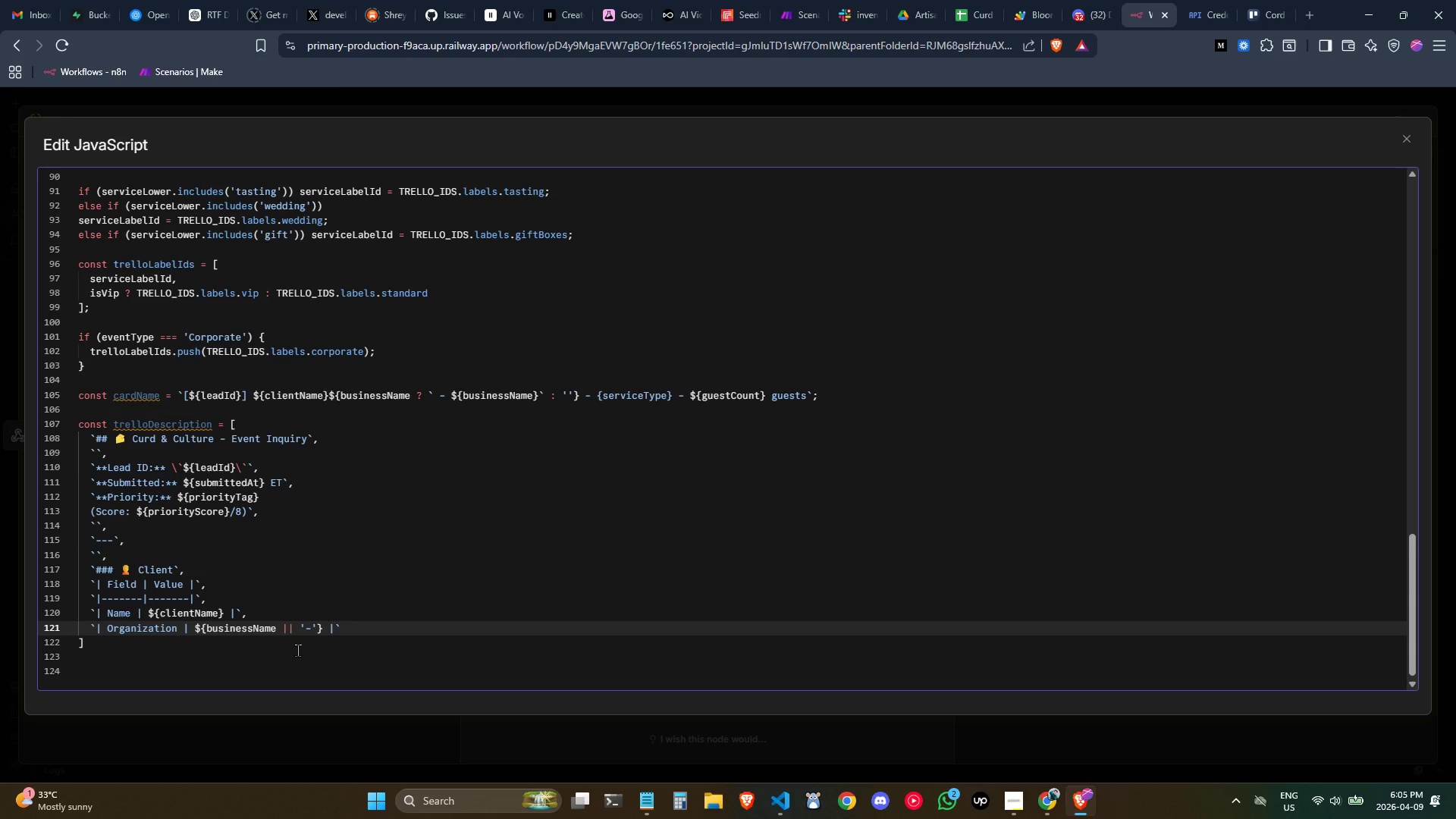 
key(ArrowRight)
 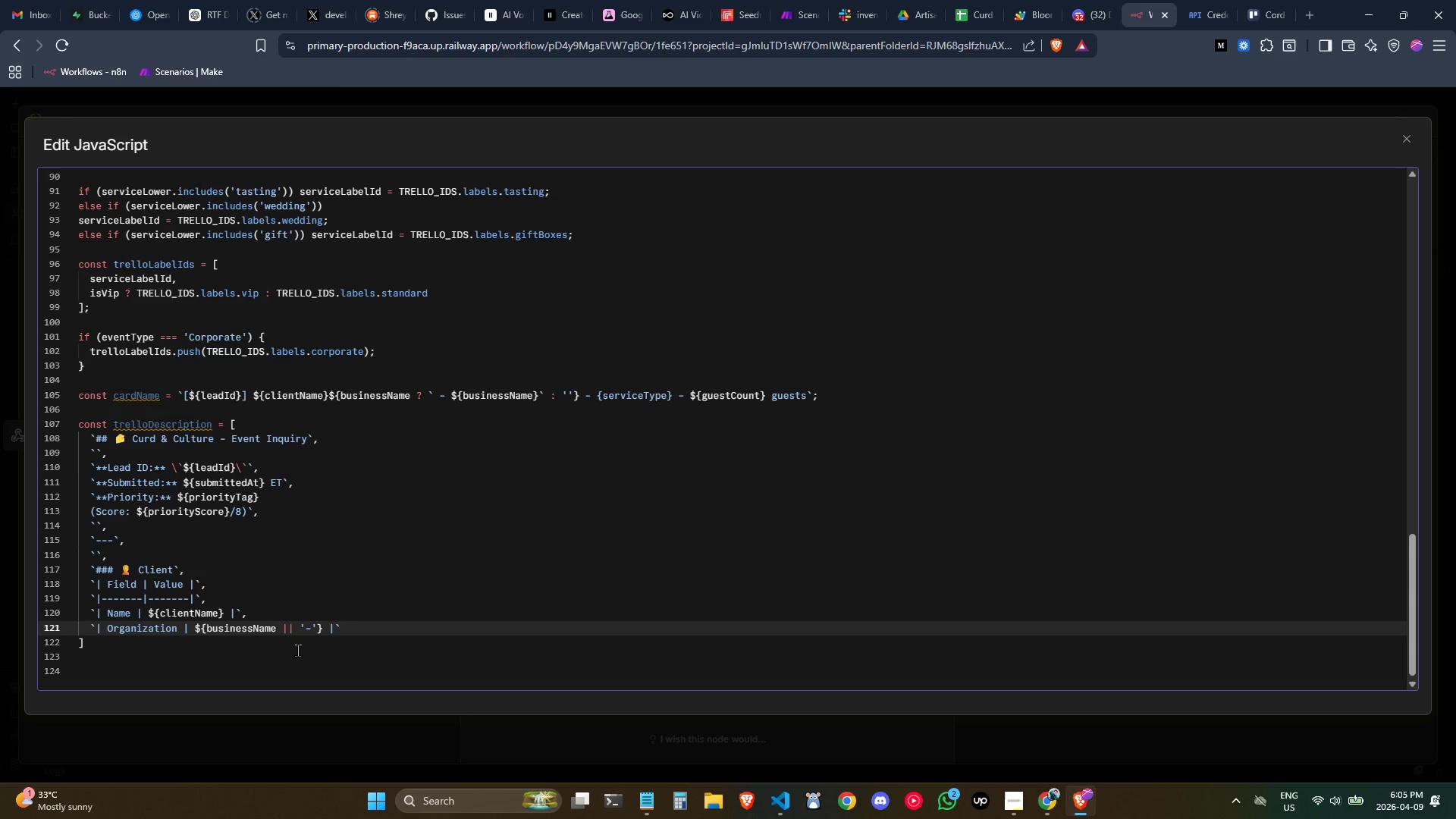 
key(Comma)
 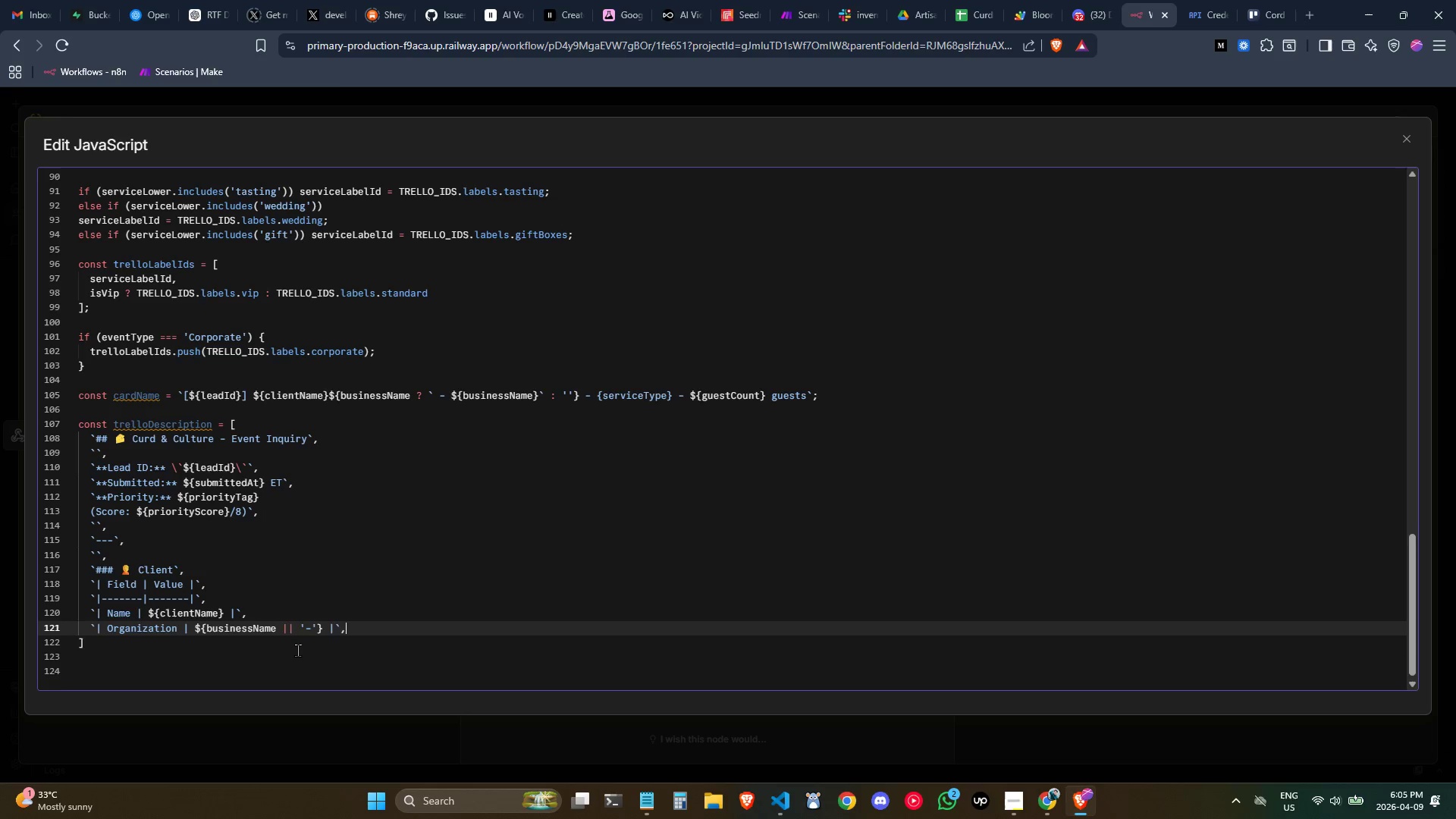 
key(Enter)
 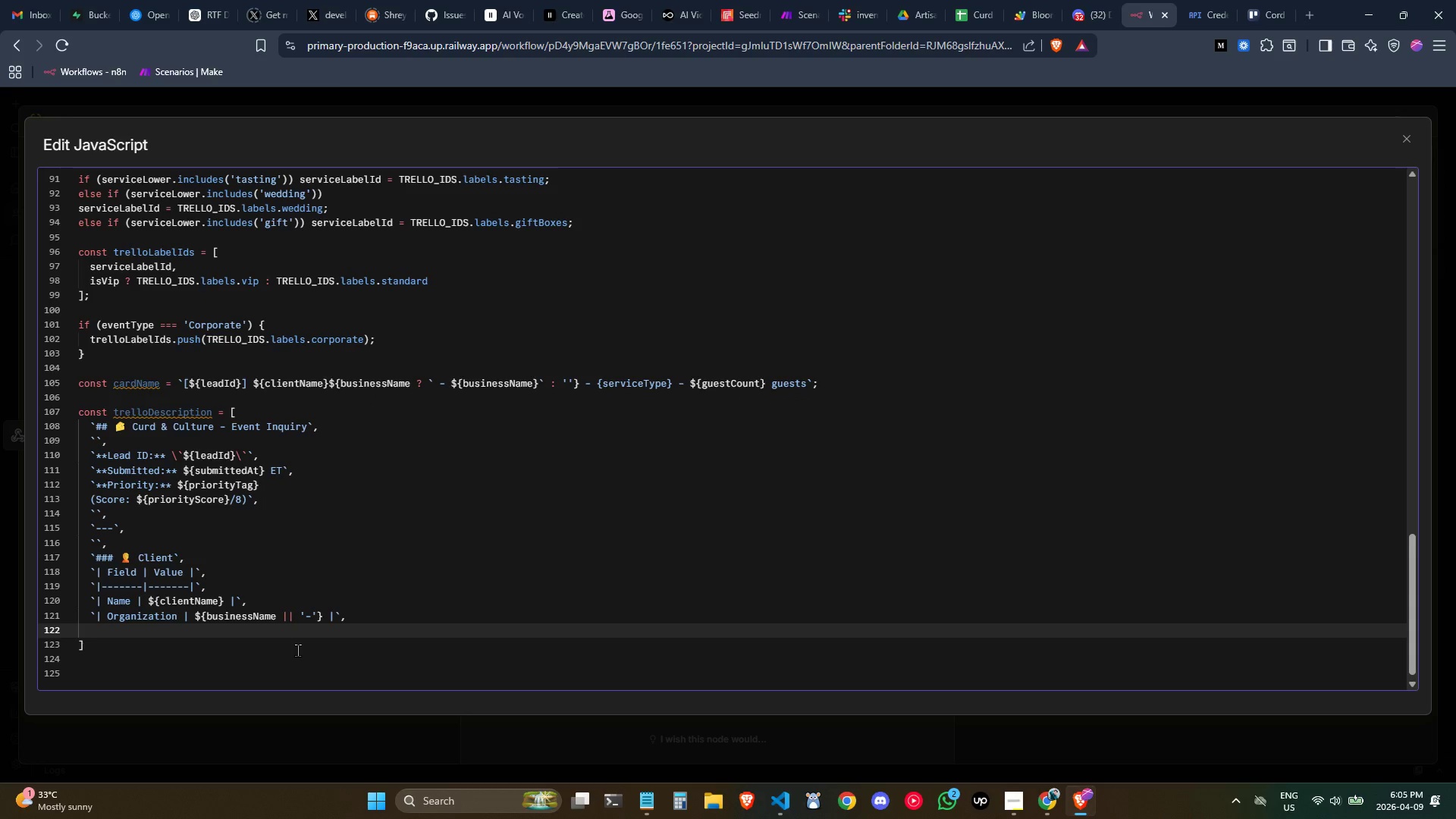 
type(`| e)
key(Backspace)
type(Email | ${})
 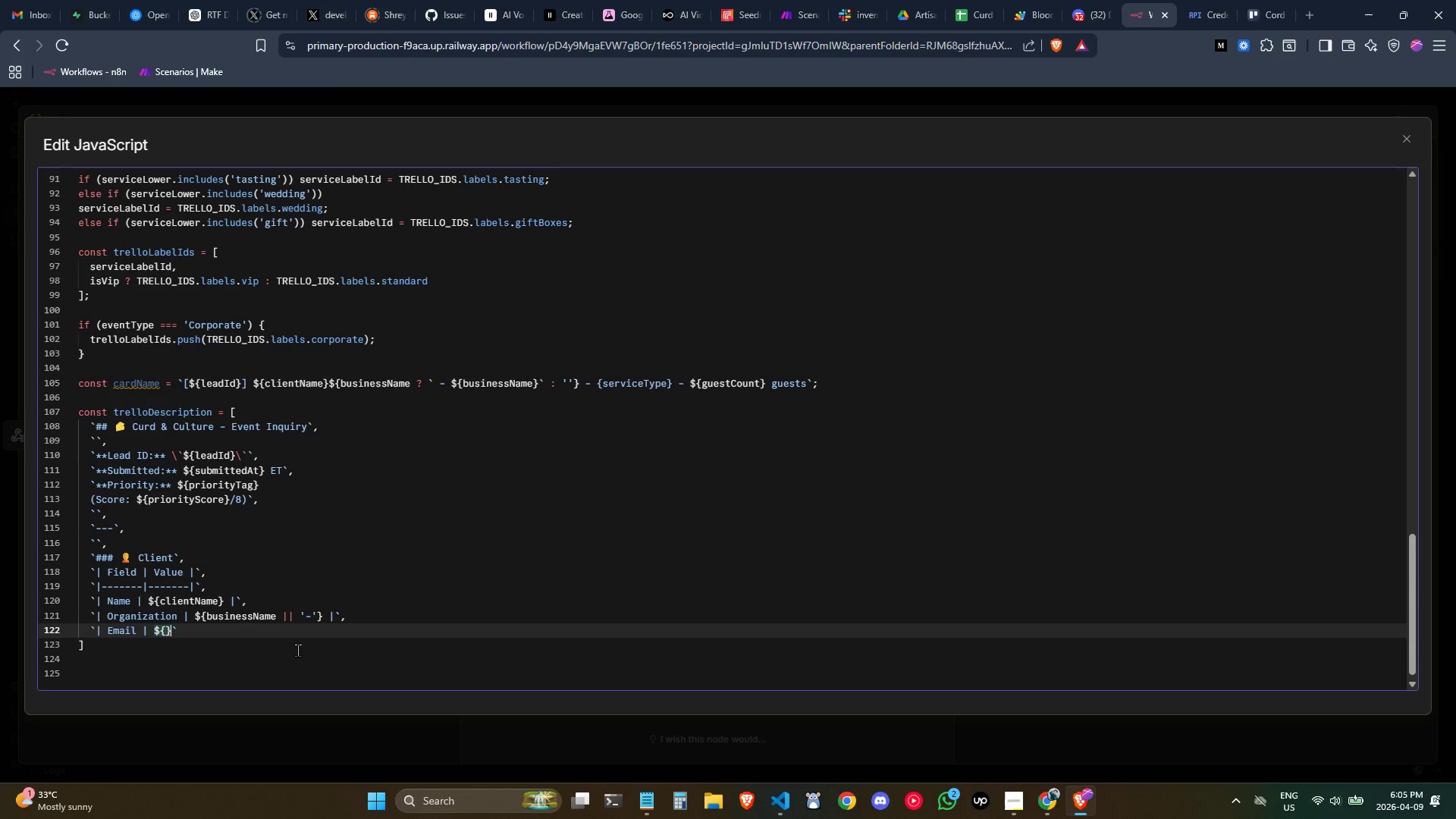 
key(ArrowLeft)
 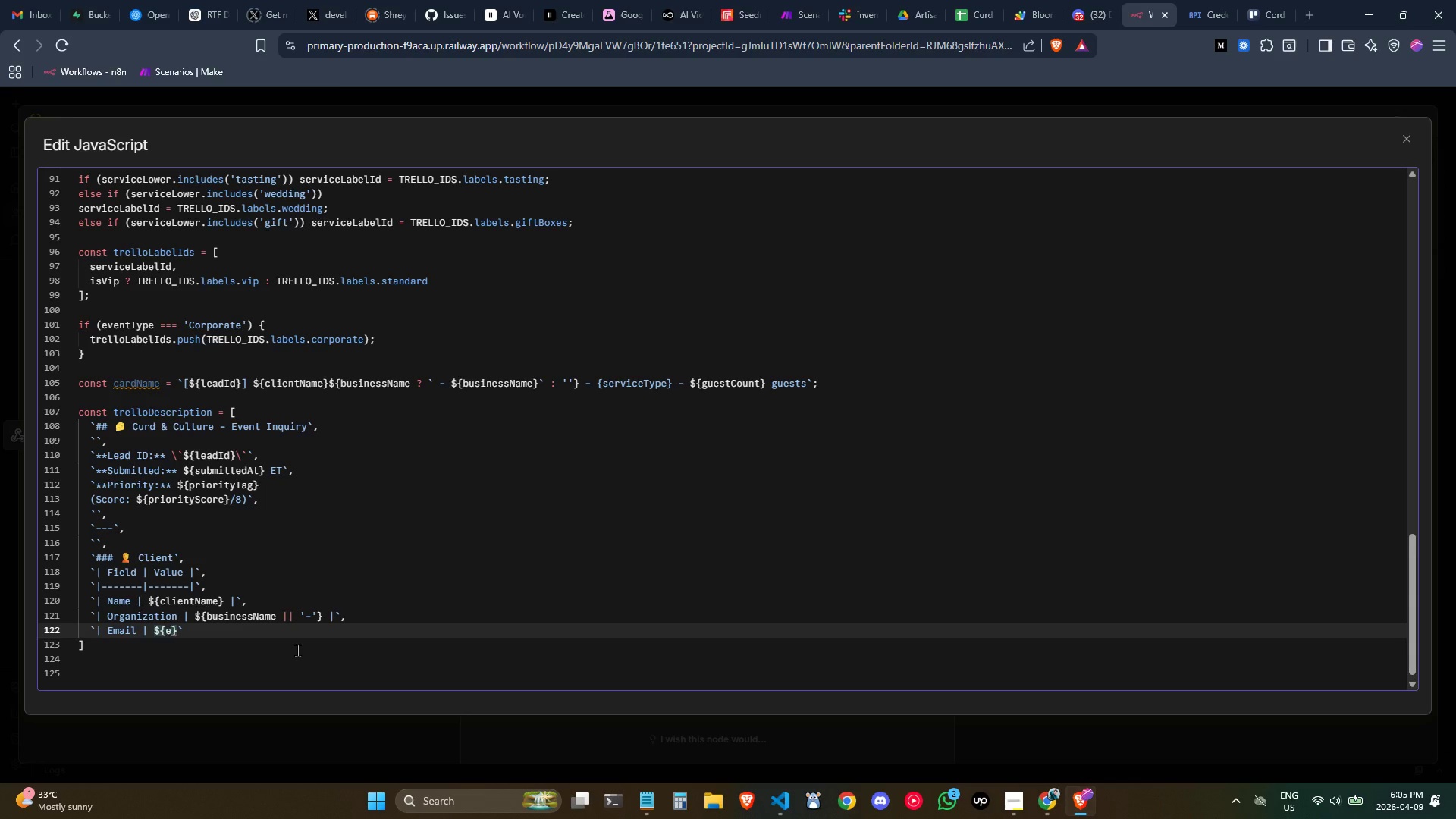 
type(email)
 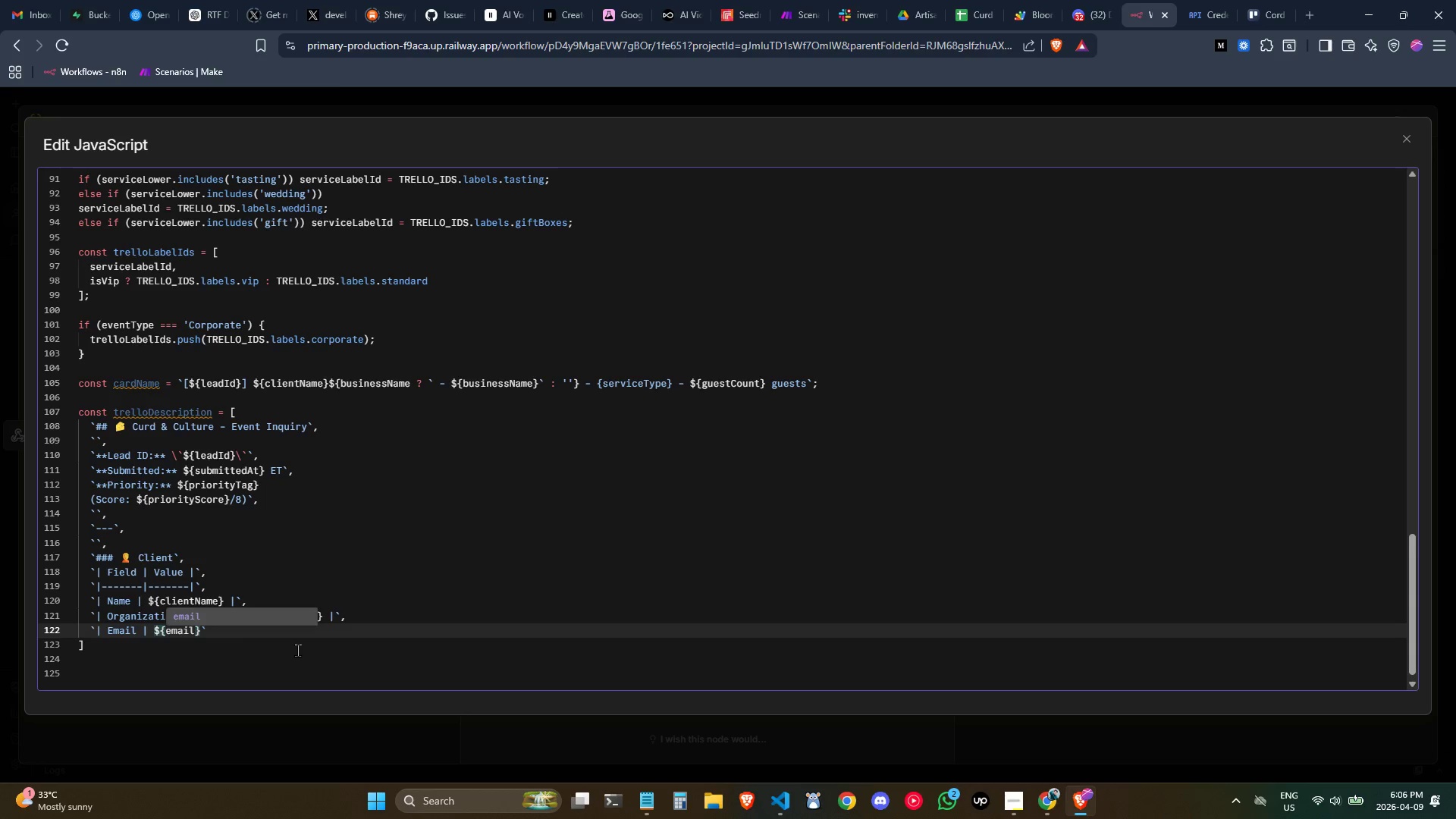 
key(ArrowRight)
 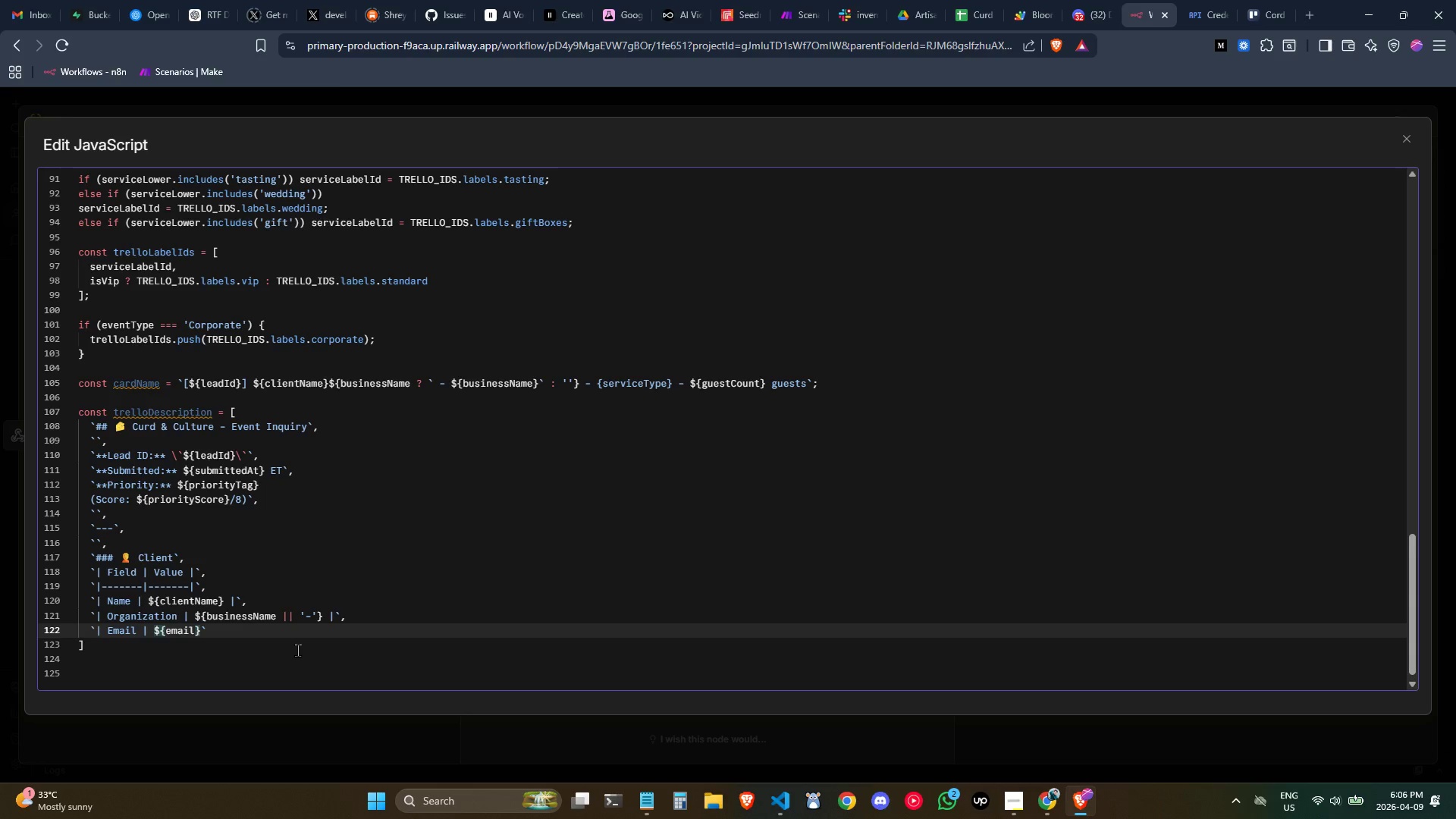 
key(Space)
 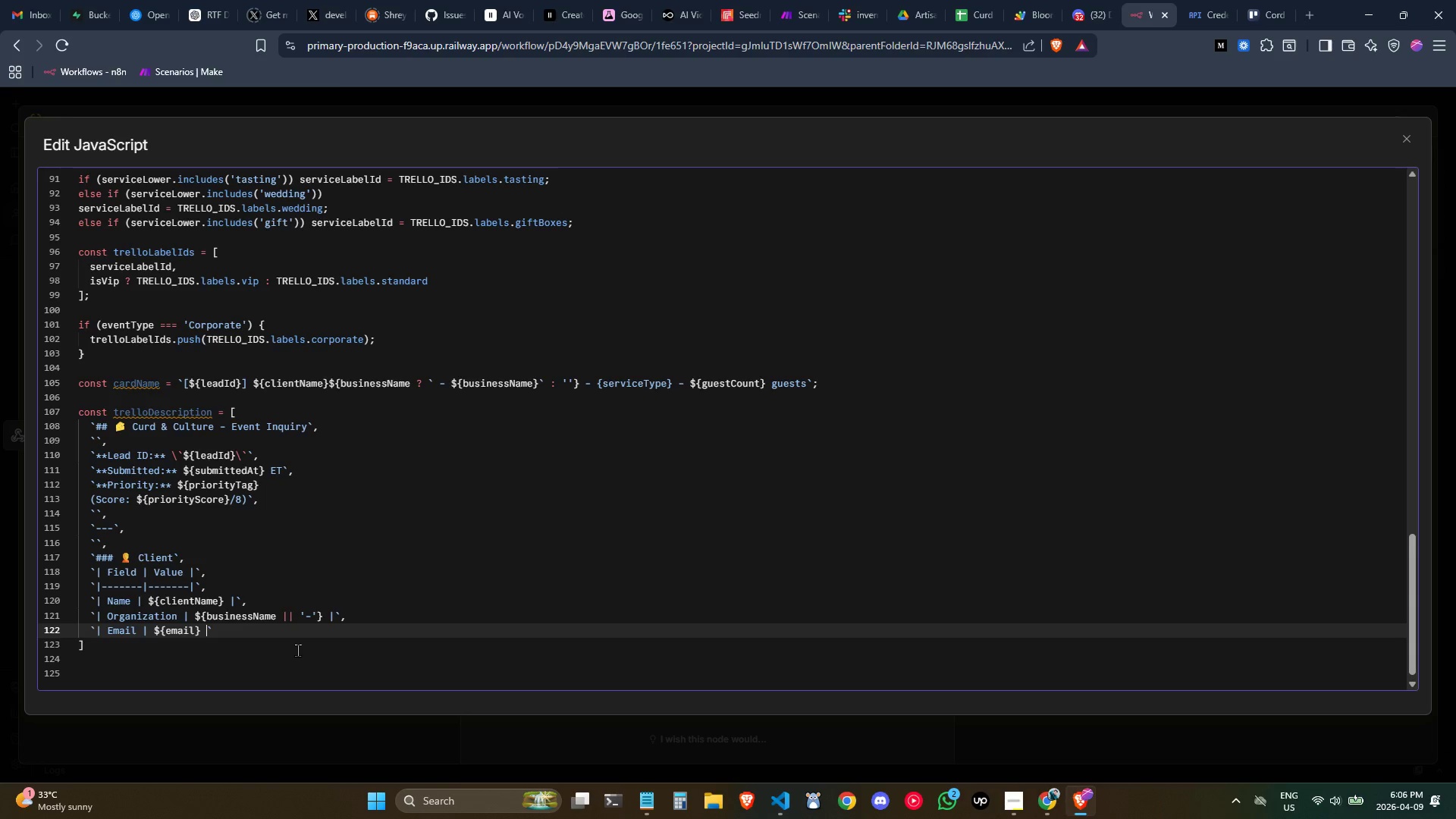 
key(Shift+Backslash)
 